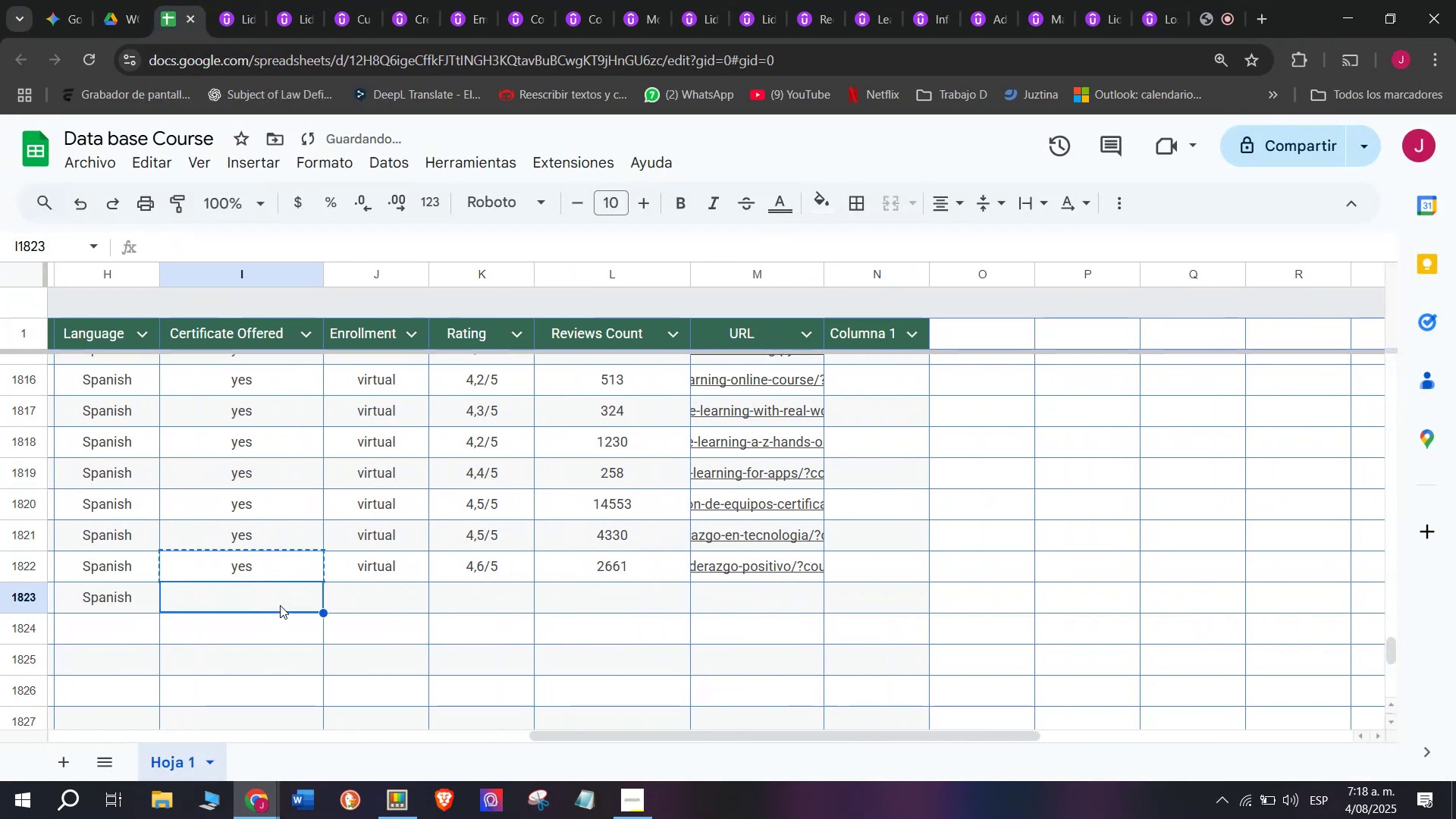 
key(Control+ControlLeft)
 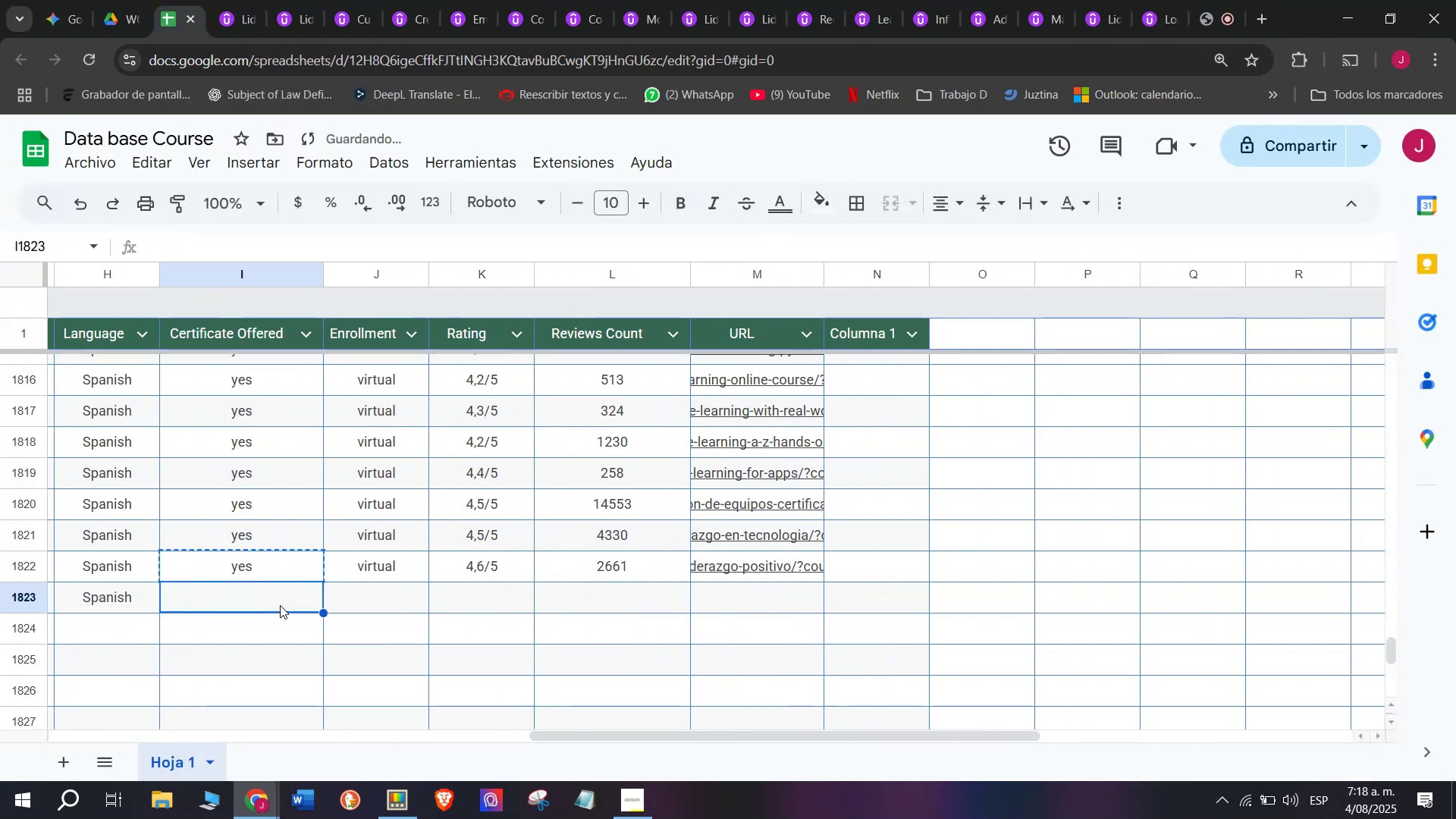 
key(Z)
 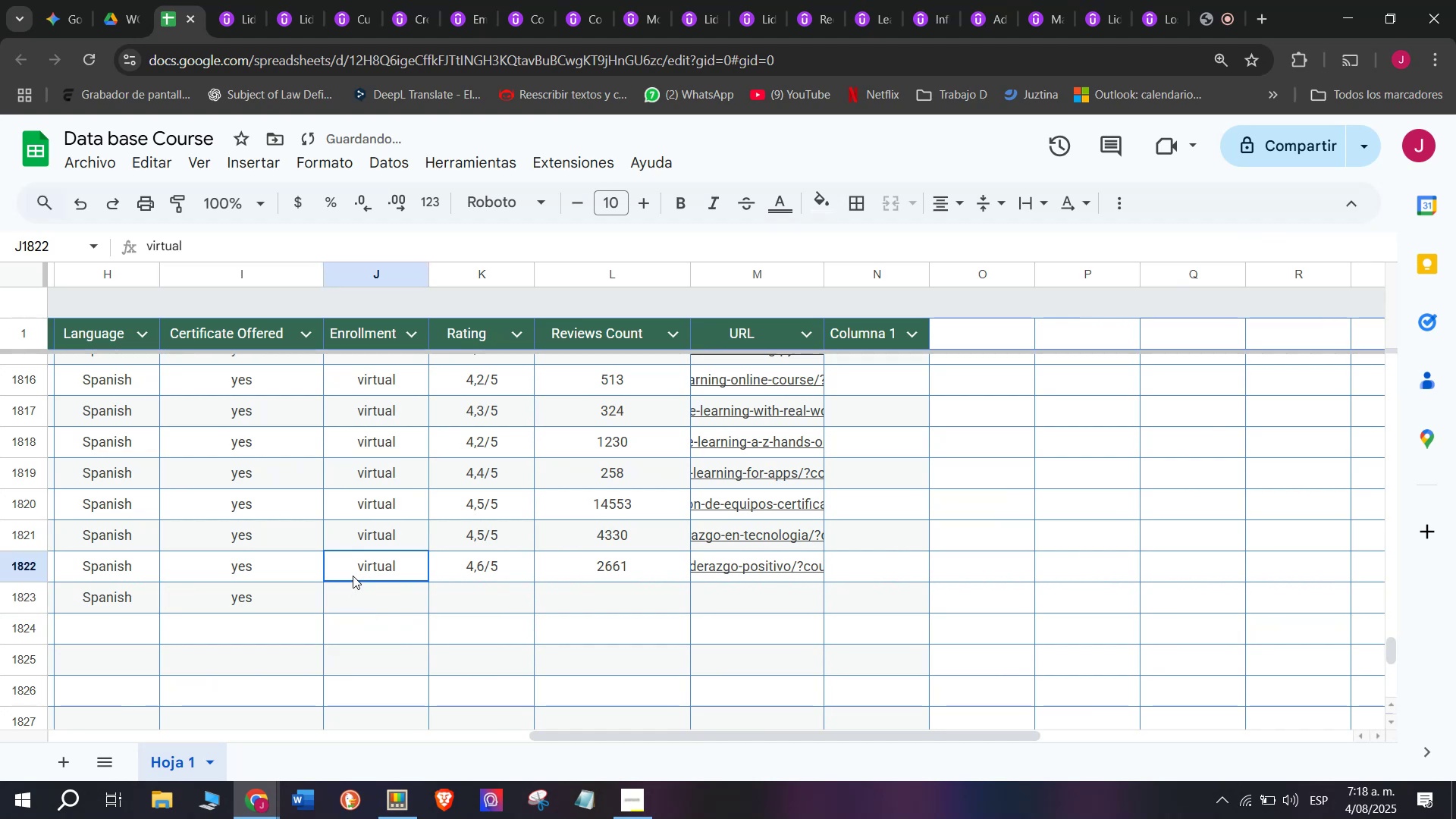 
key(Control+V)
 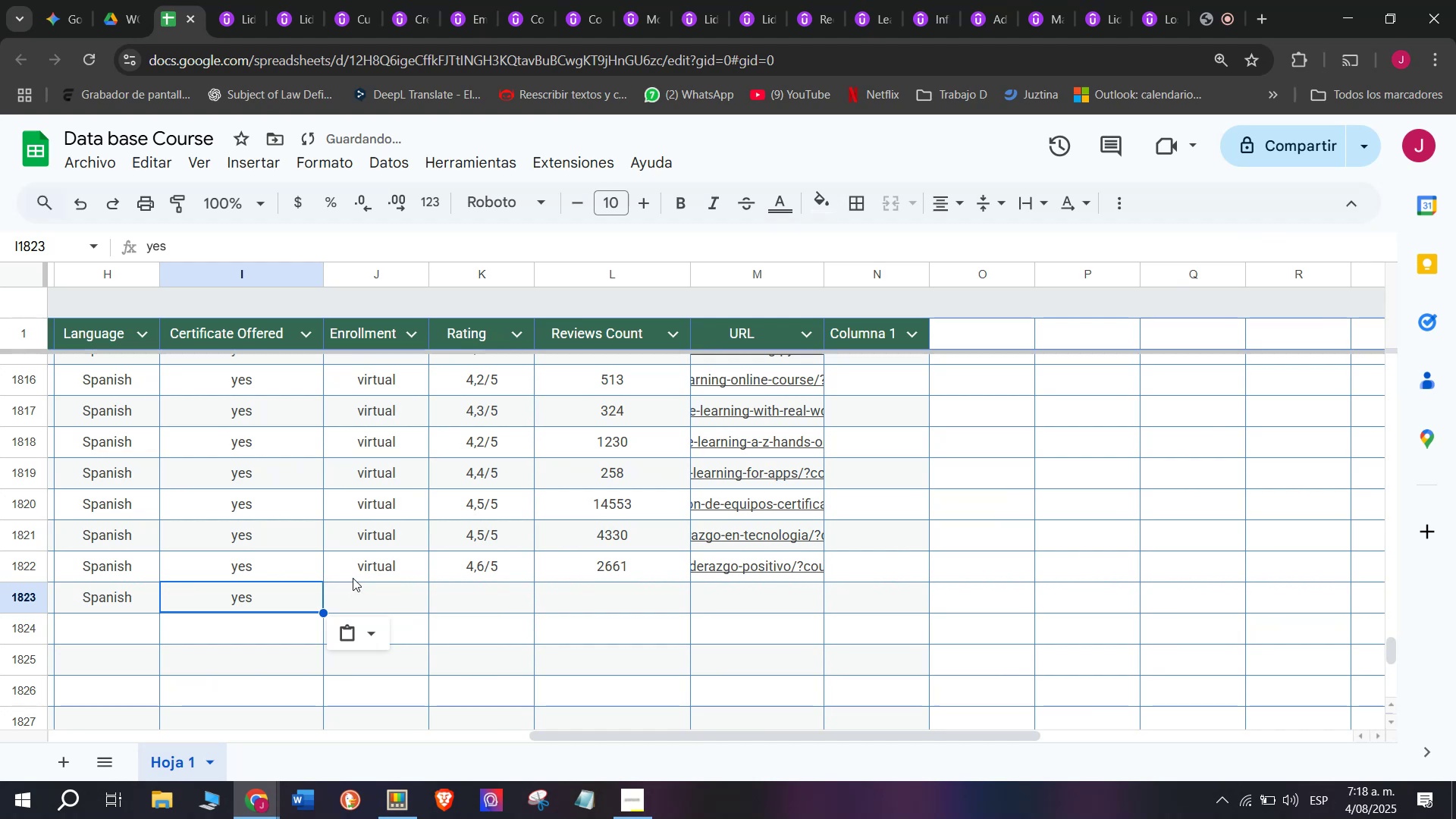 
key(Break)
 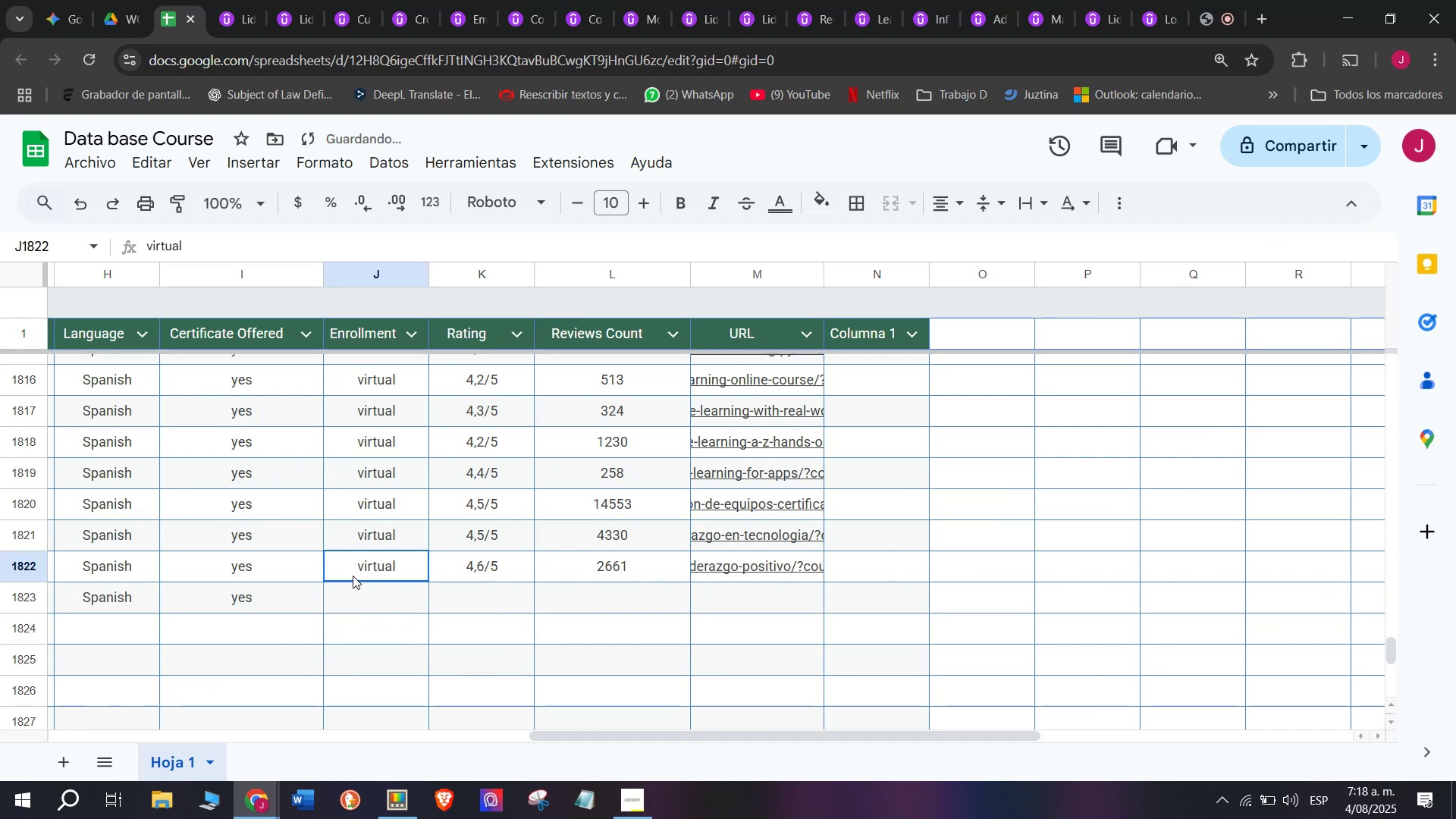 
key(Control+ControlLeft)
 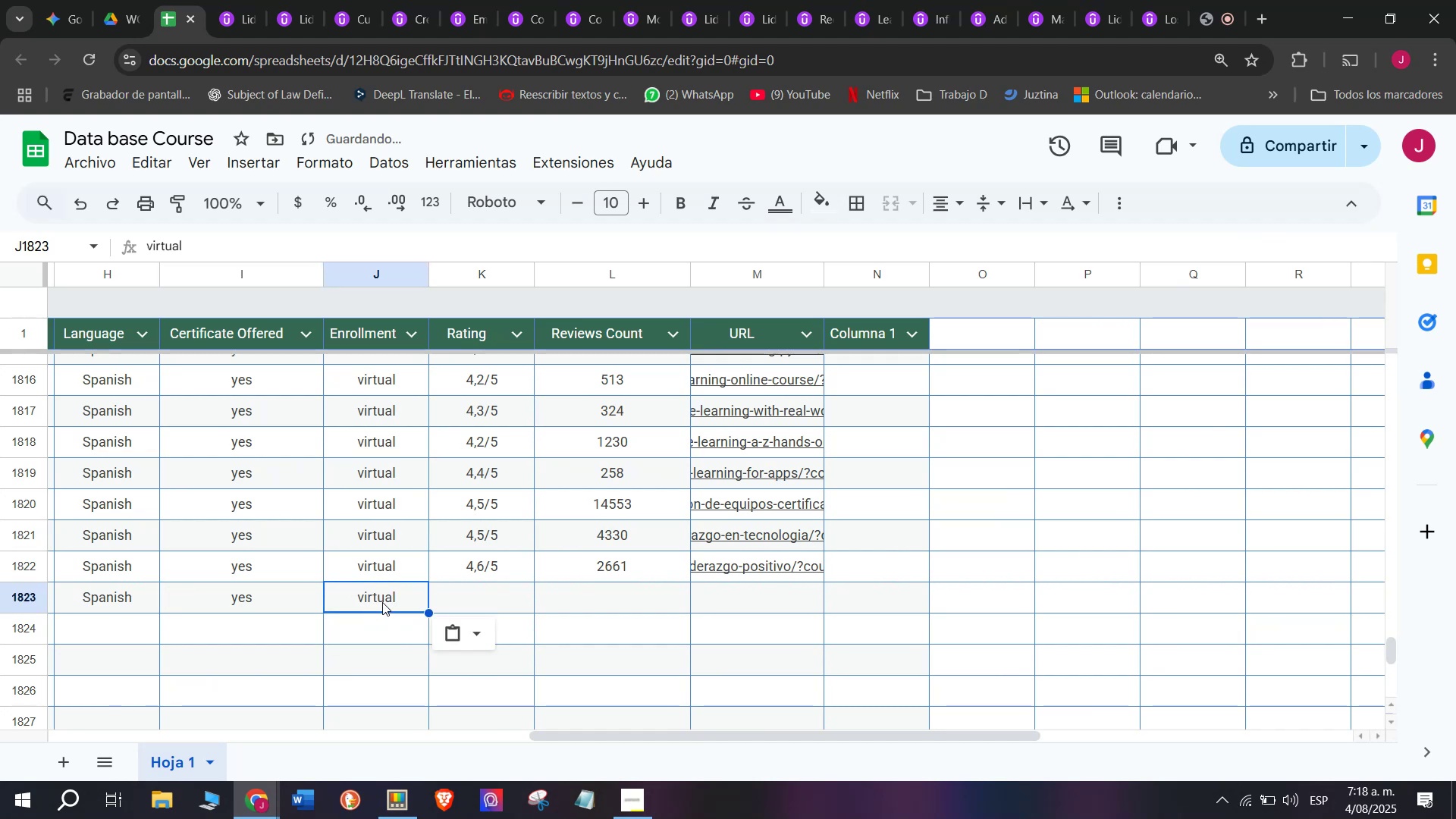 
key(Control+C)
 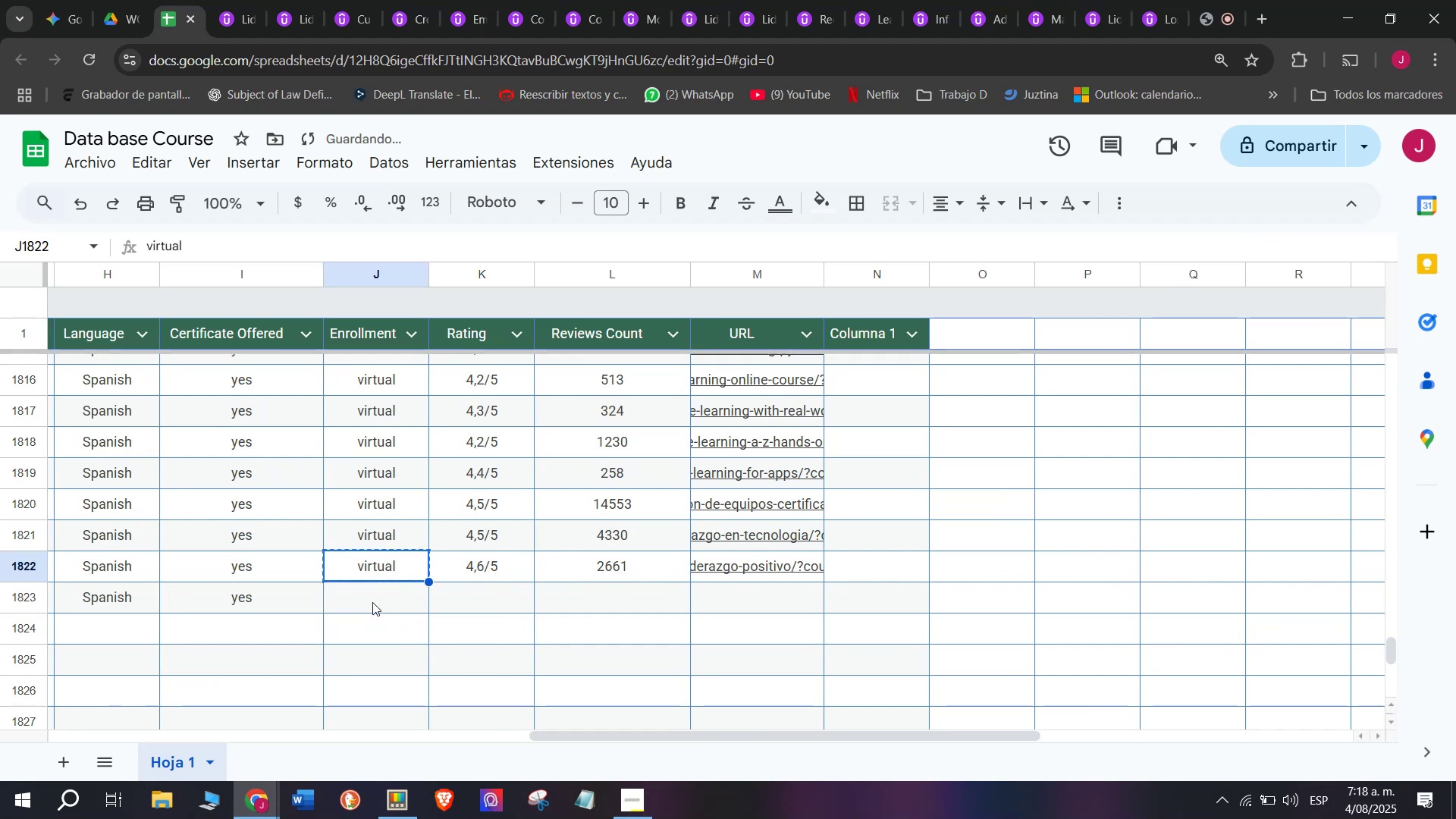 
key(Z)
 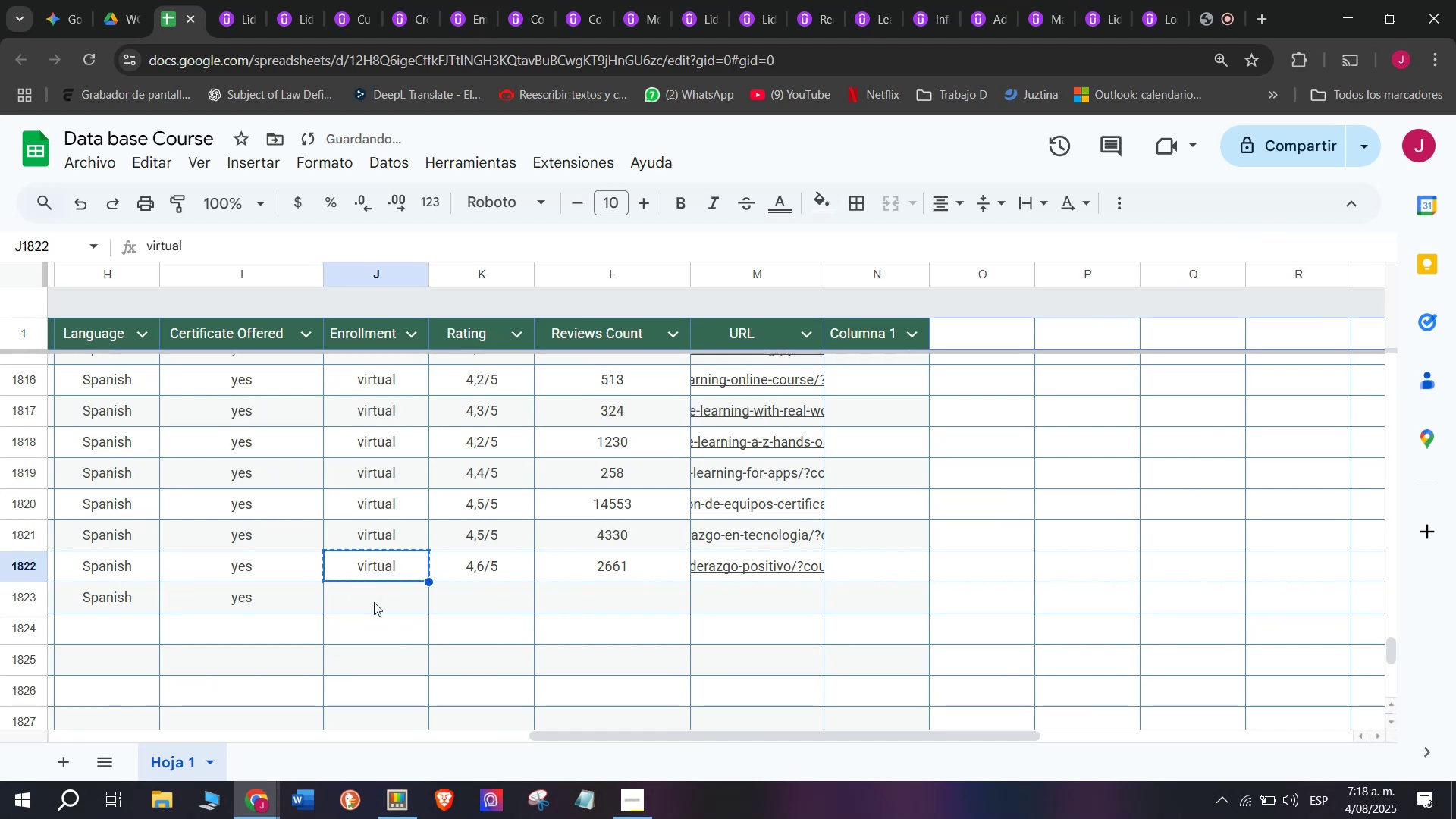 
key(Control+ControlLeft)
 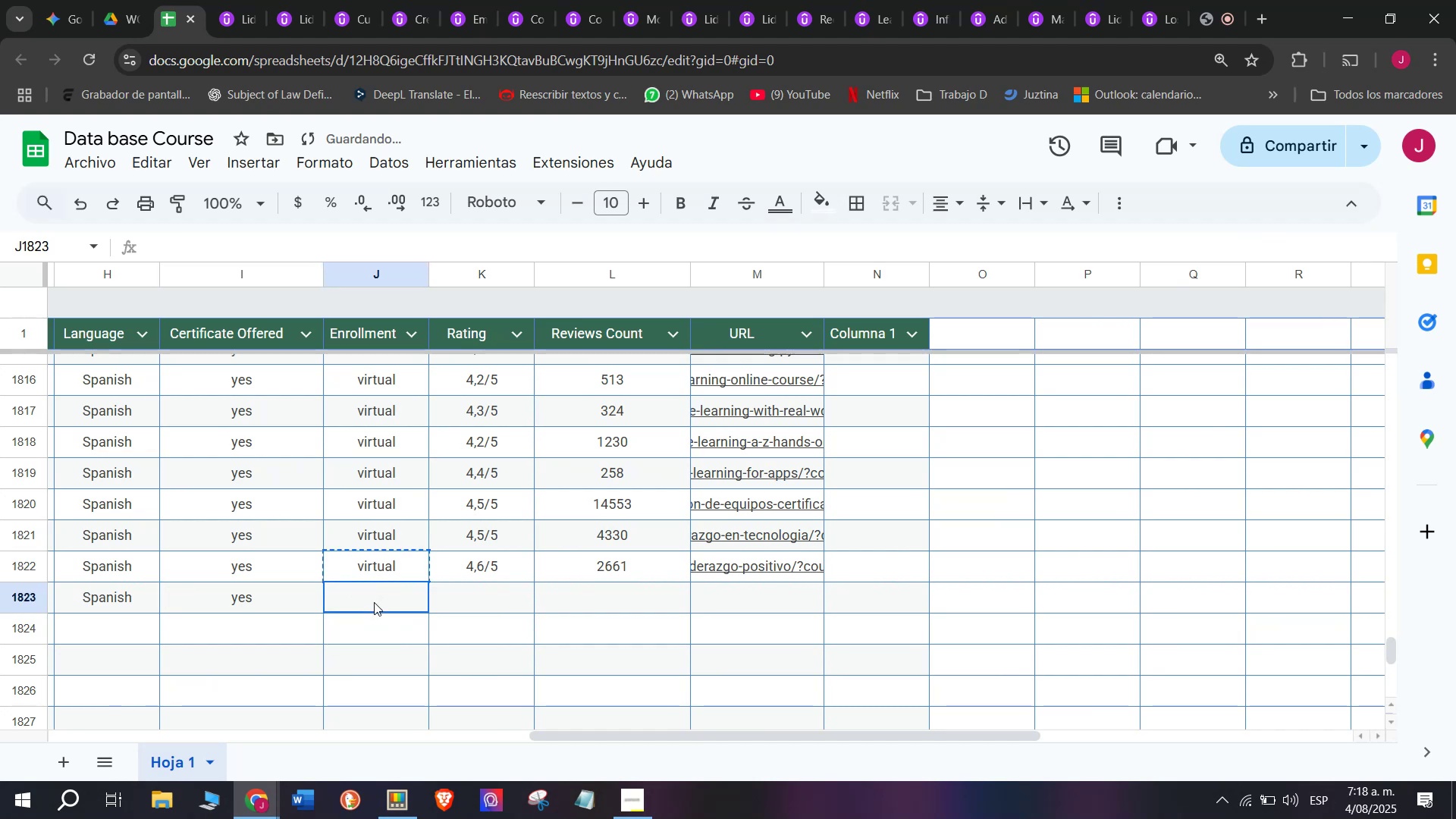 
key(Control+V)
 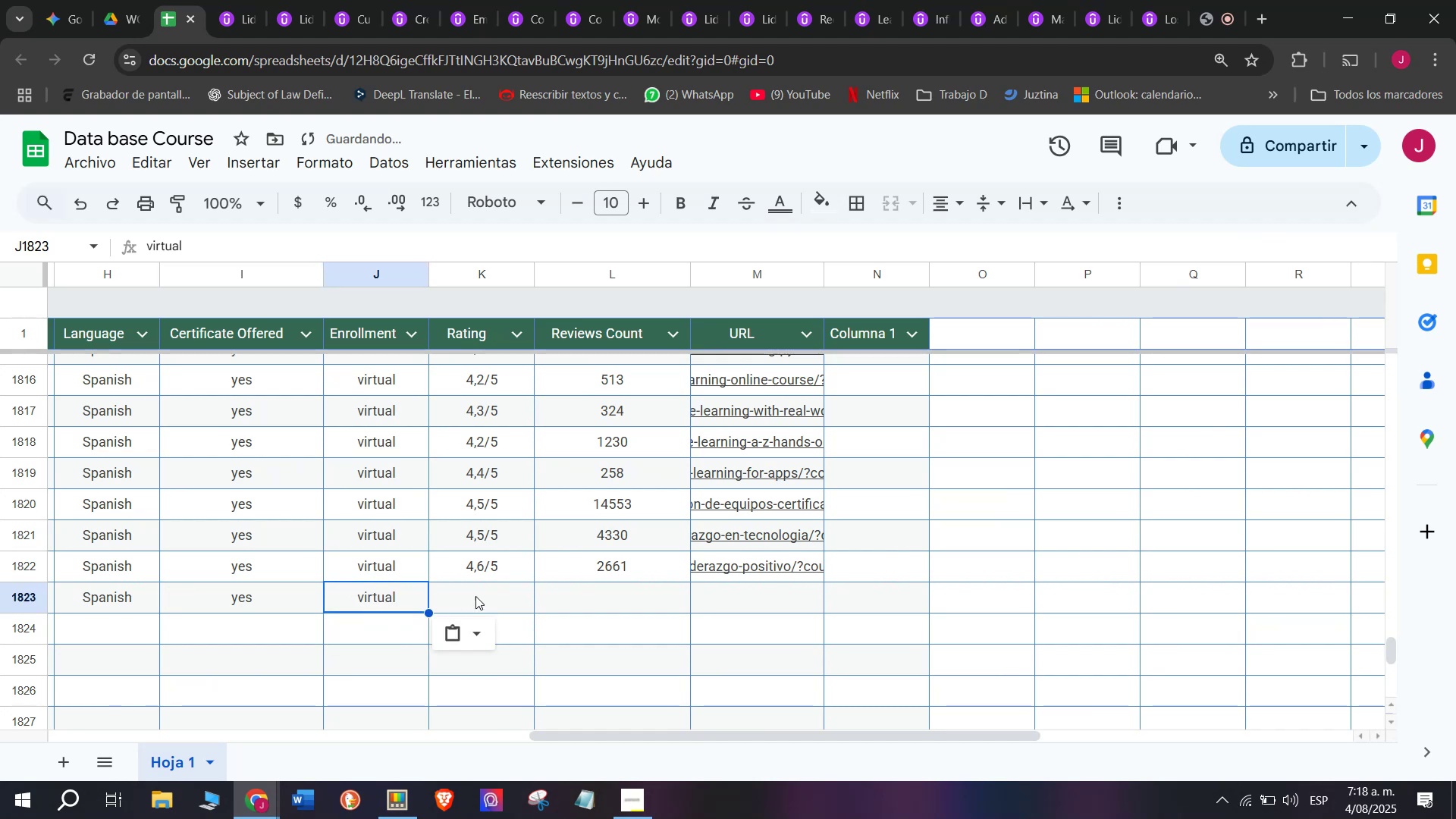 
triple_click([492, 586])
 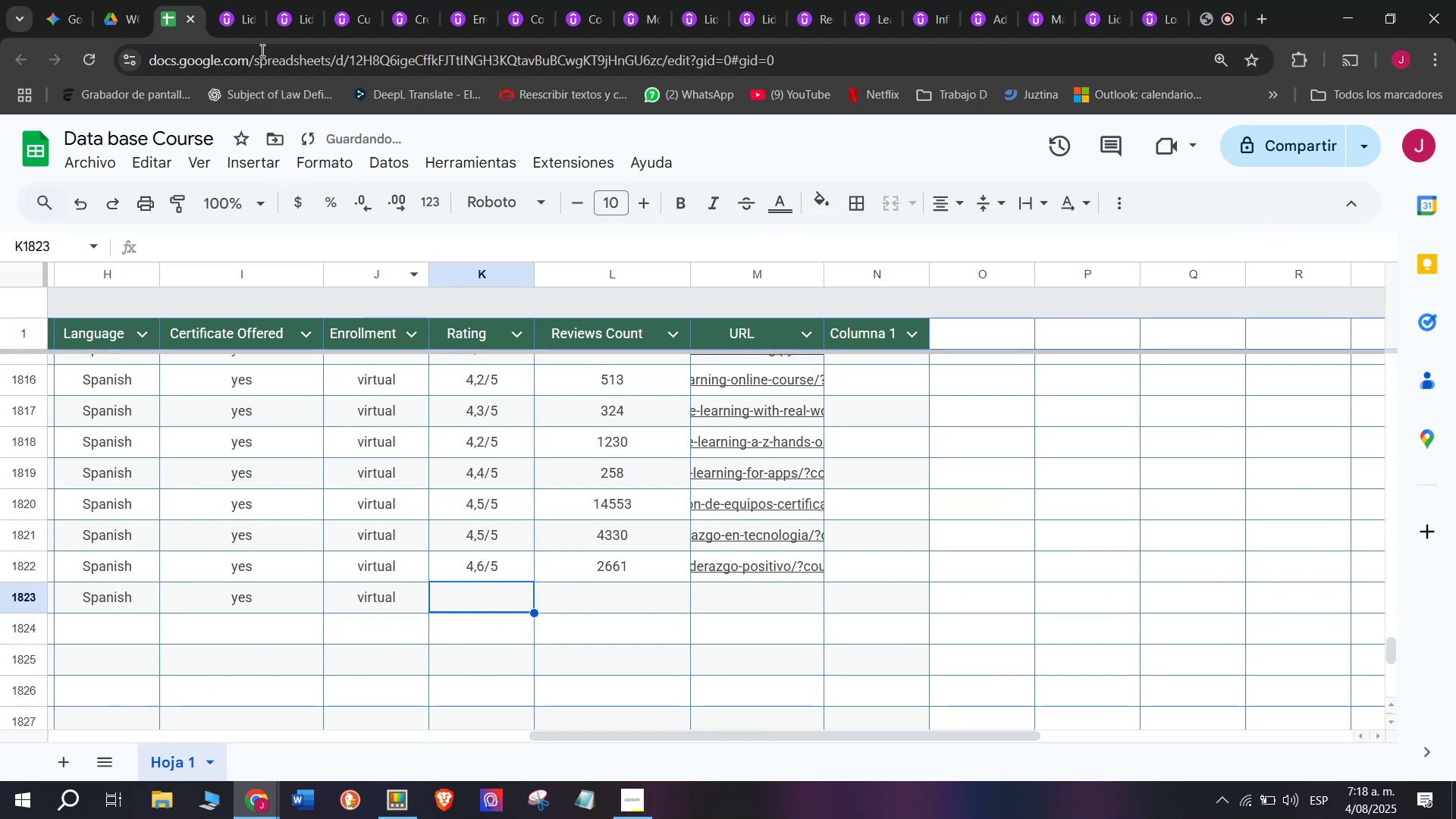 
left_click([236, 0])
 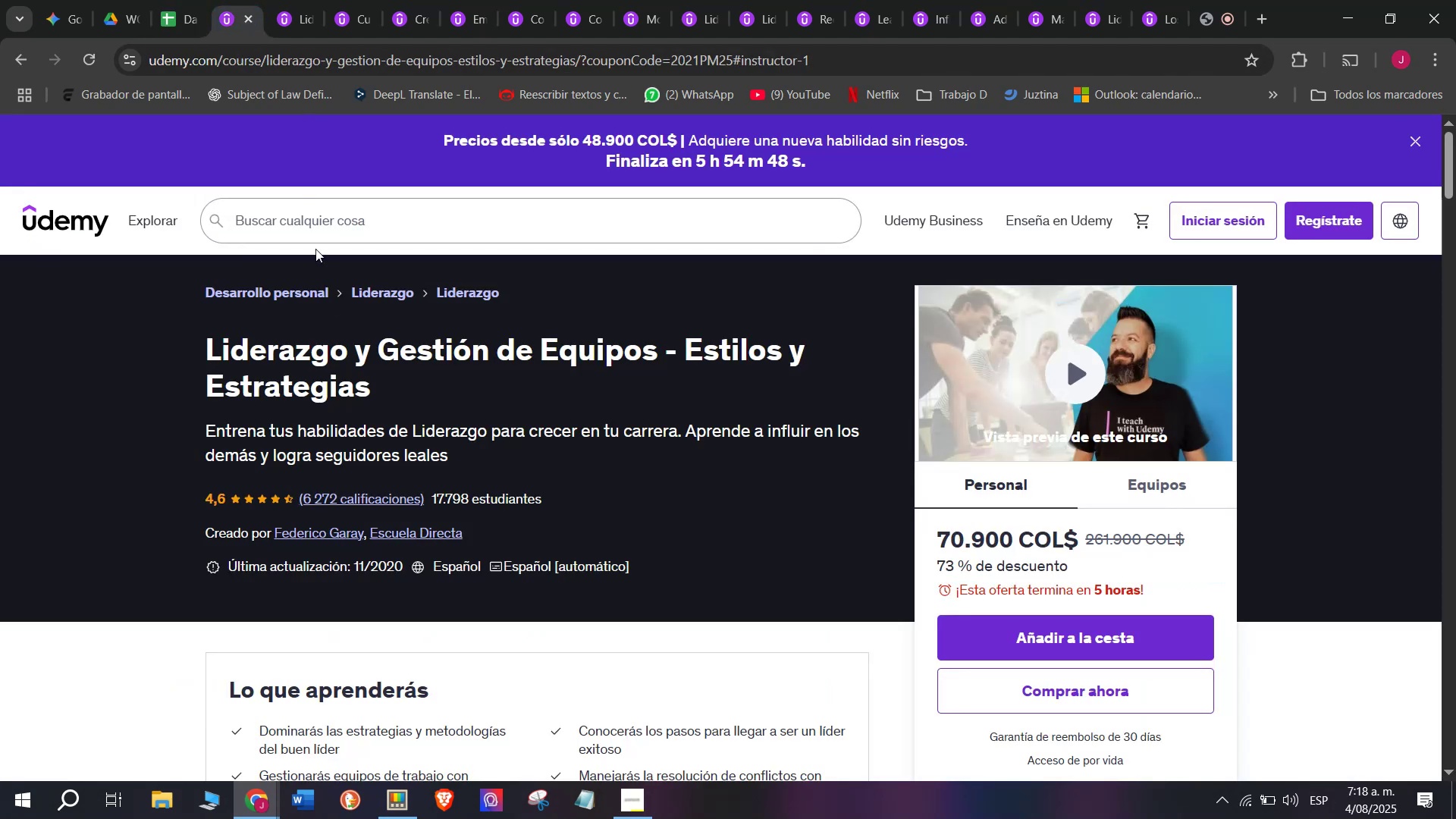 
left_click([162, 0])
 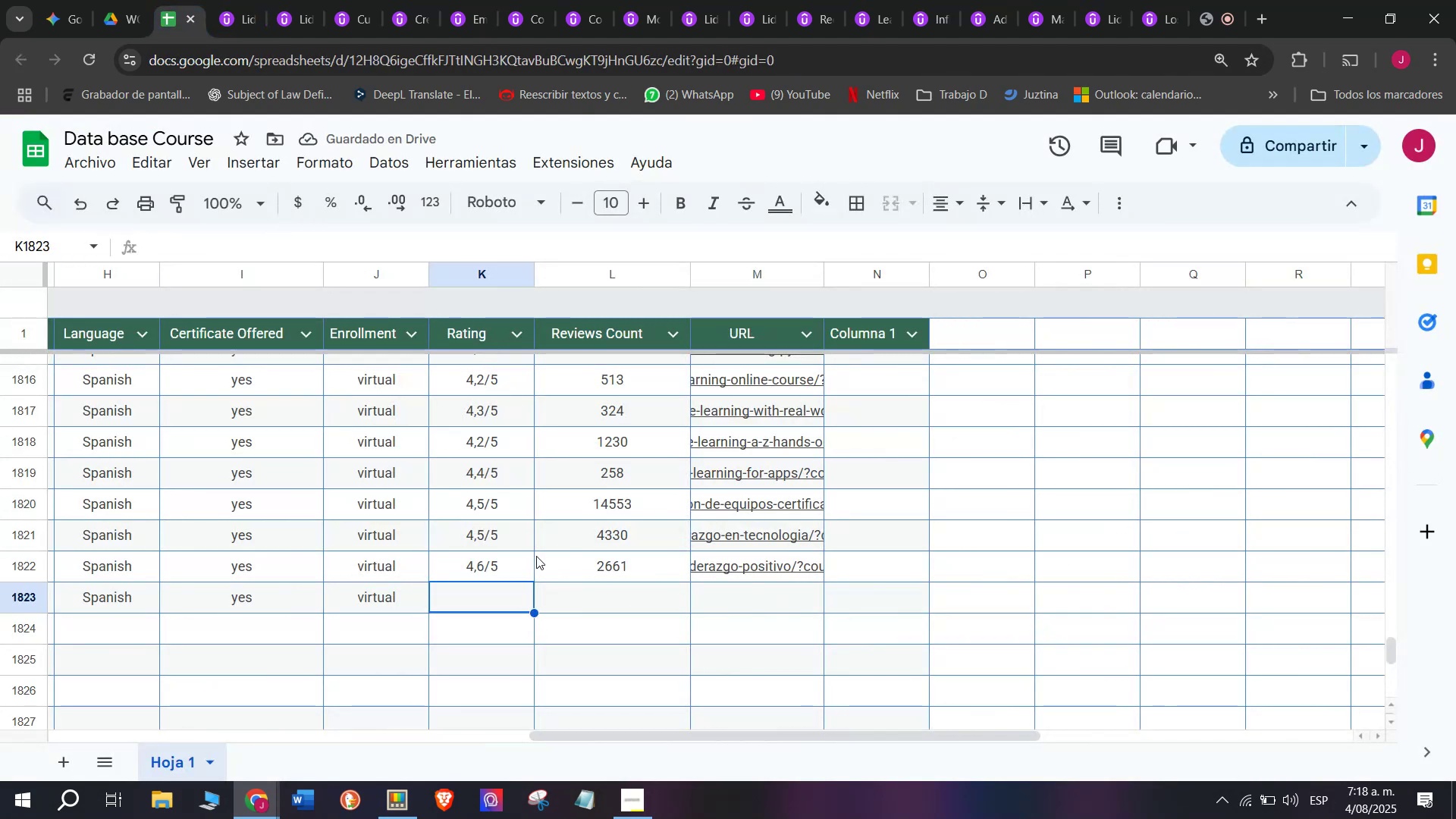 
left_click([497, 555])
 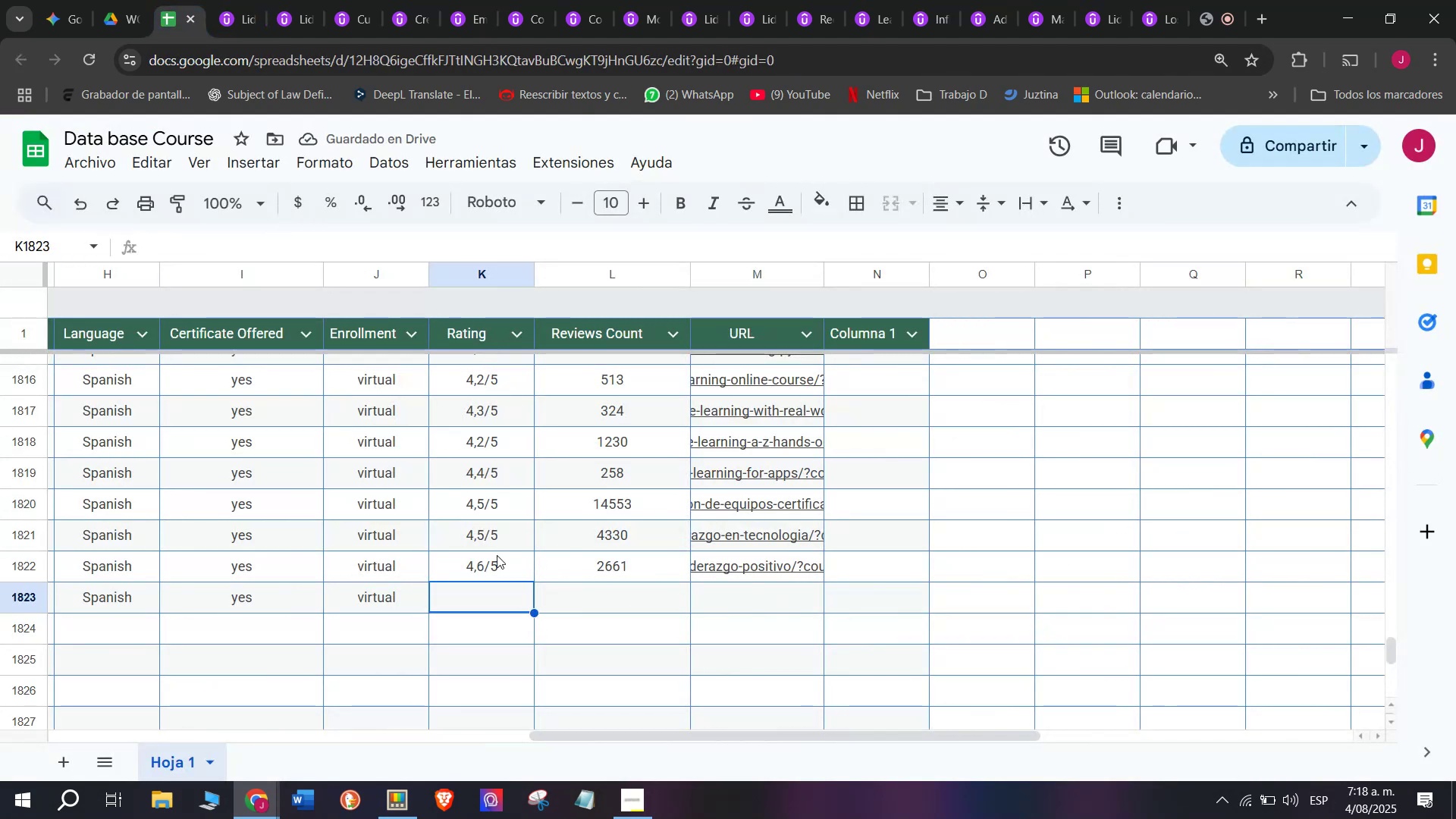 
key(Break)
 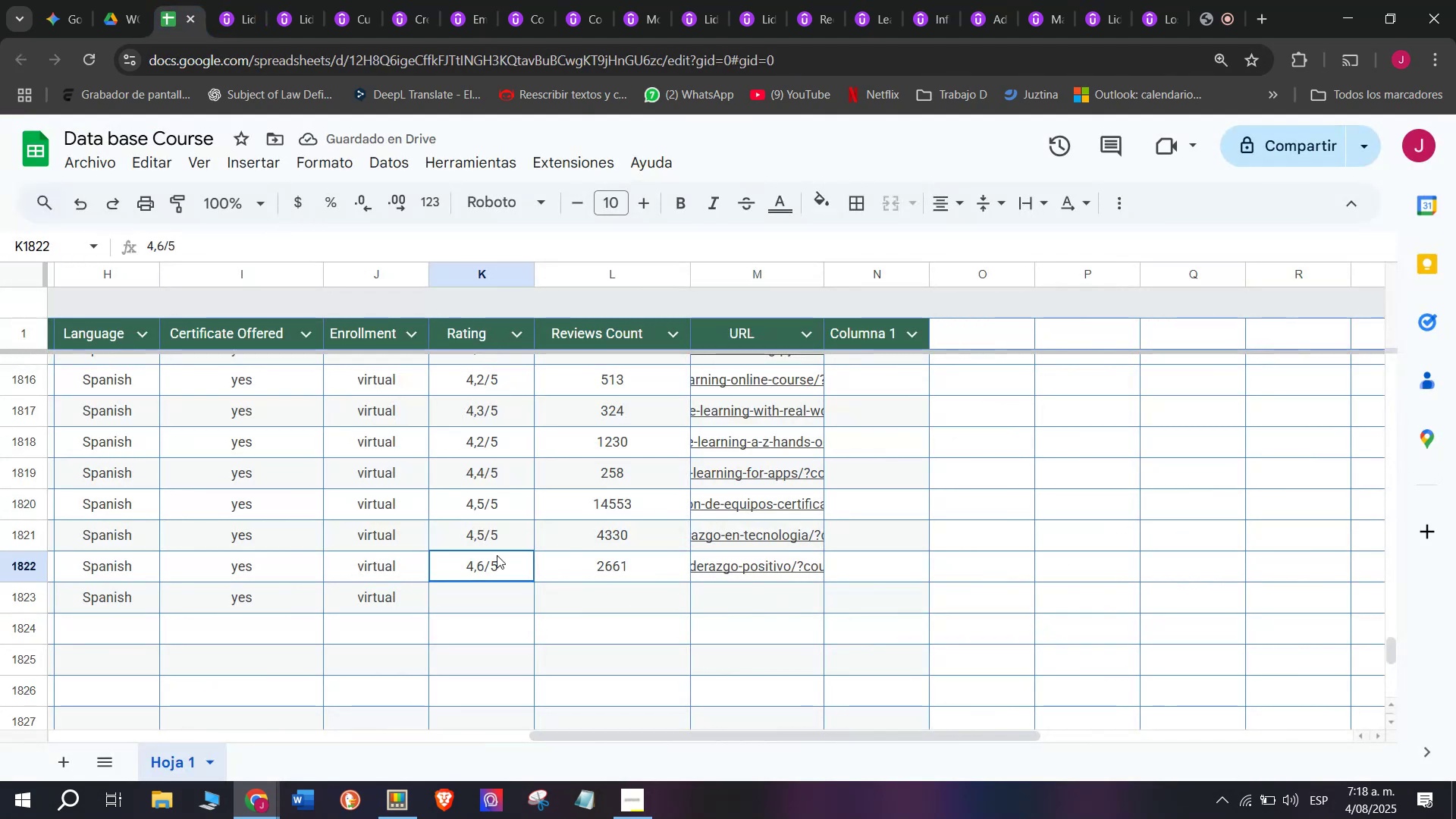 
key(Control+ControlLeft)
 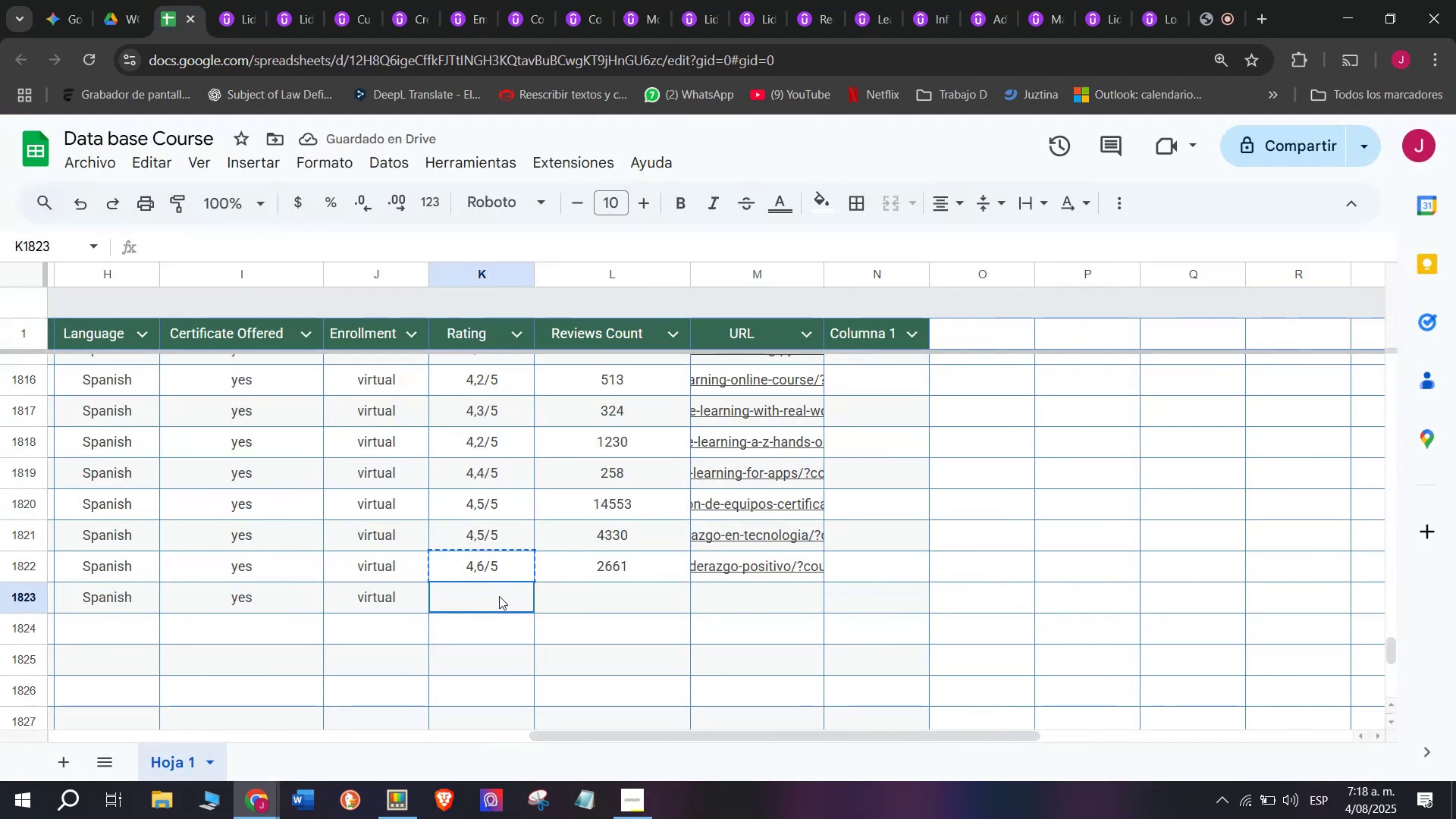 
key(Control+C)
 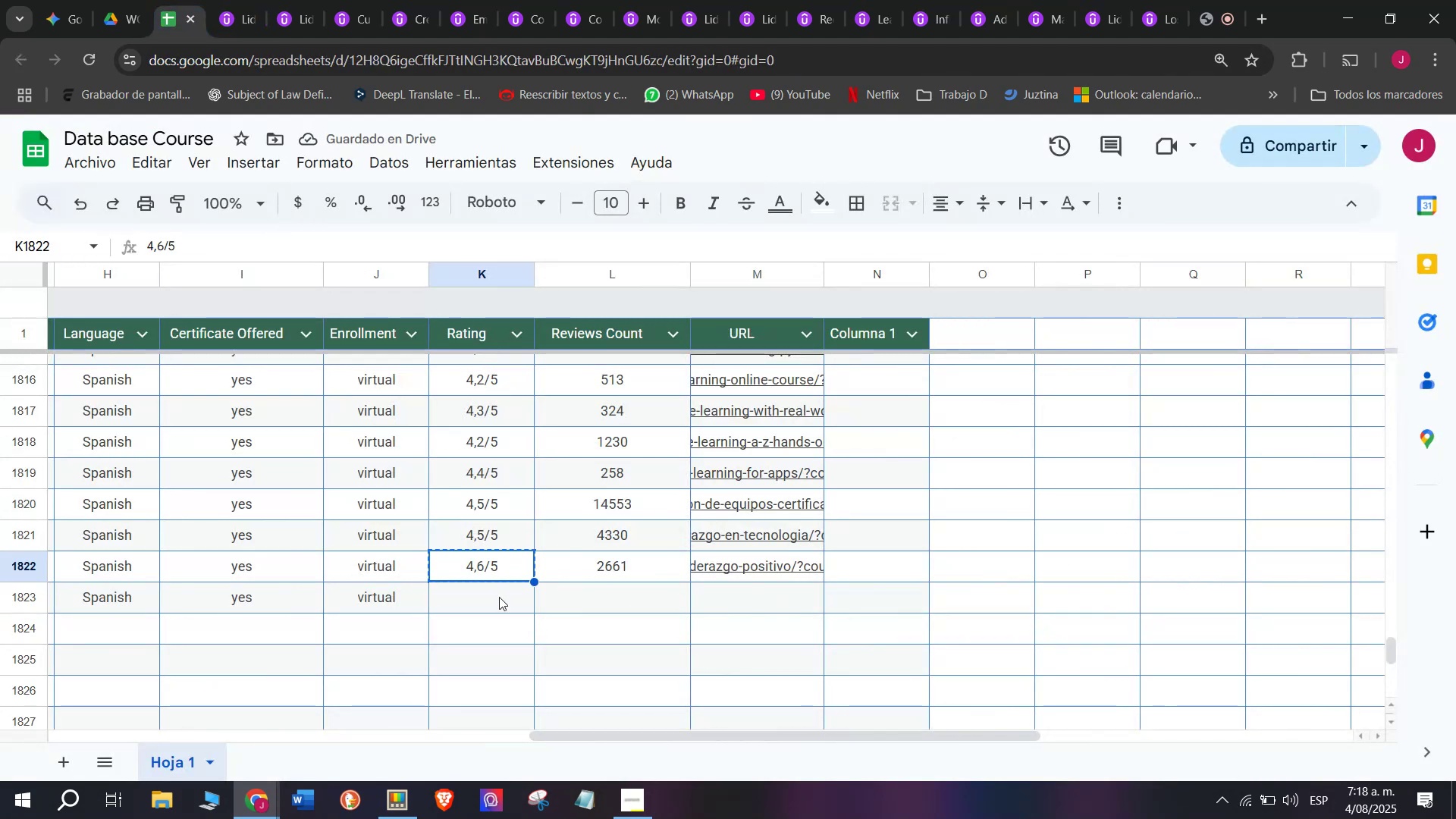 
key(Z)
 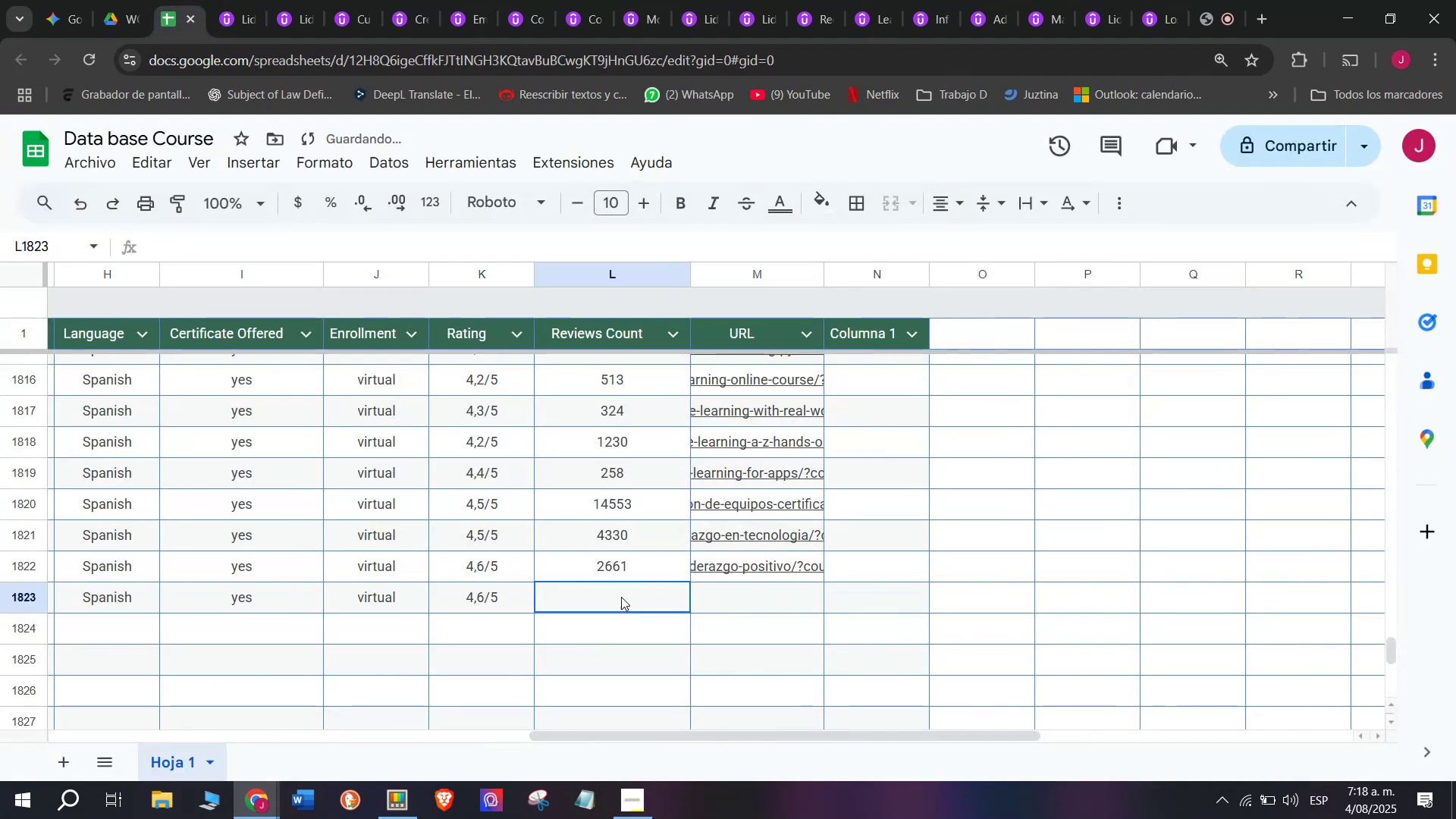 
key(Control+ControlLeft)
 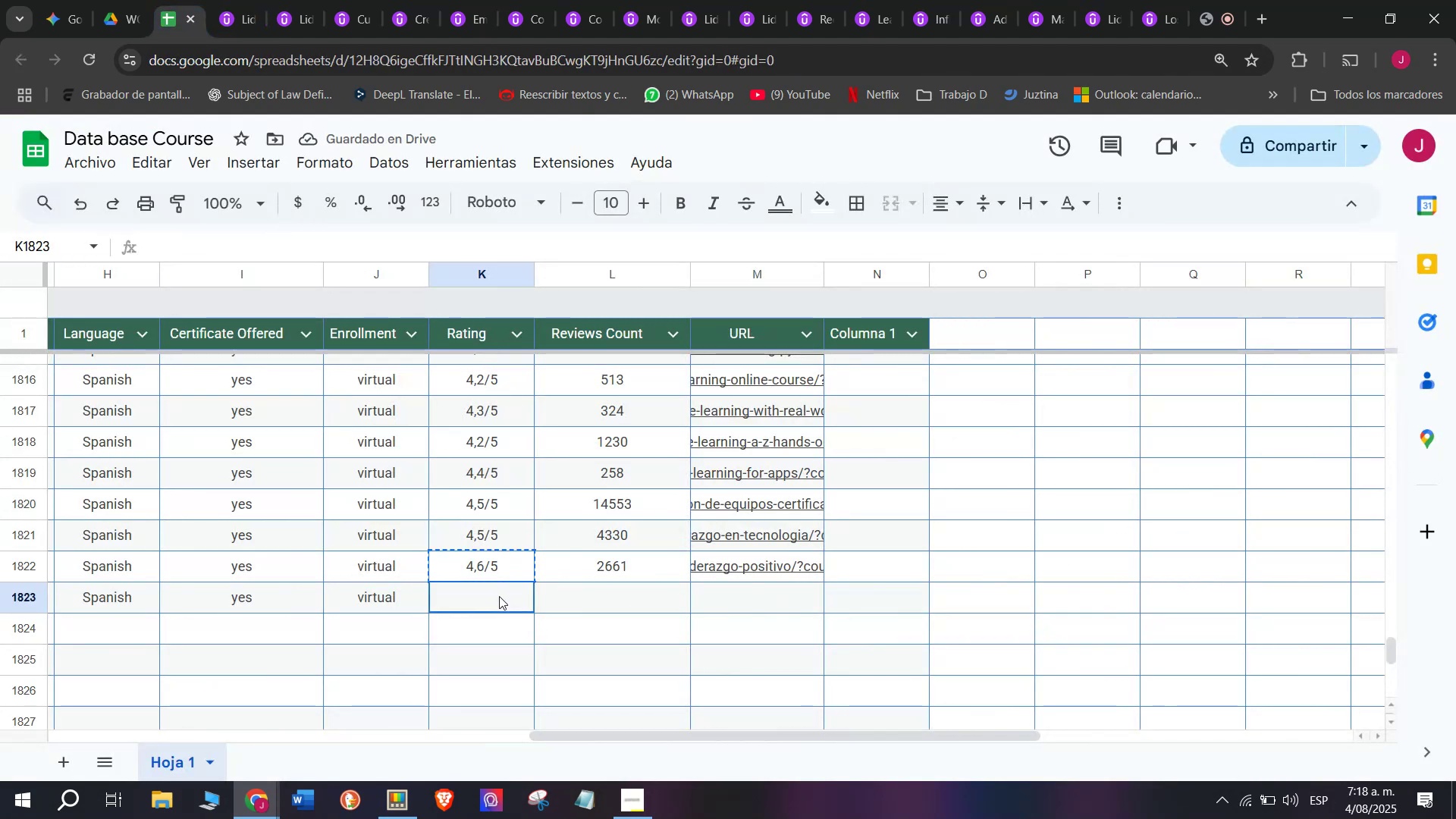 
key(Control+V)
 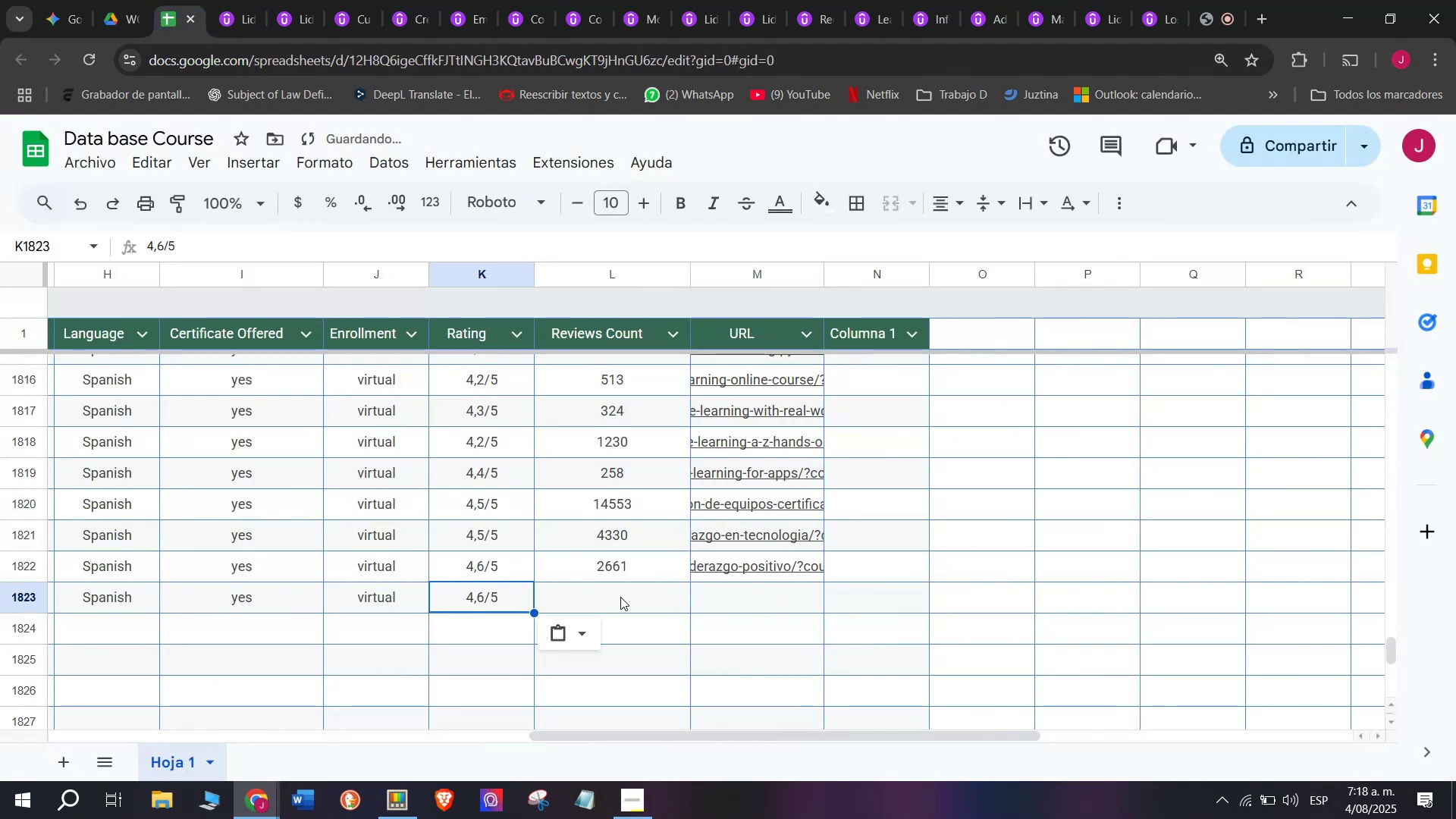 
triple_click([621, 597])
 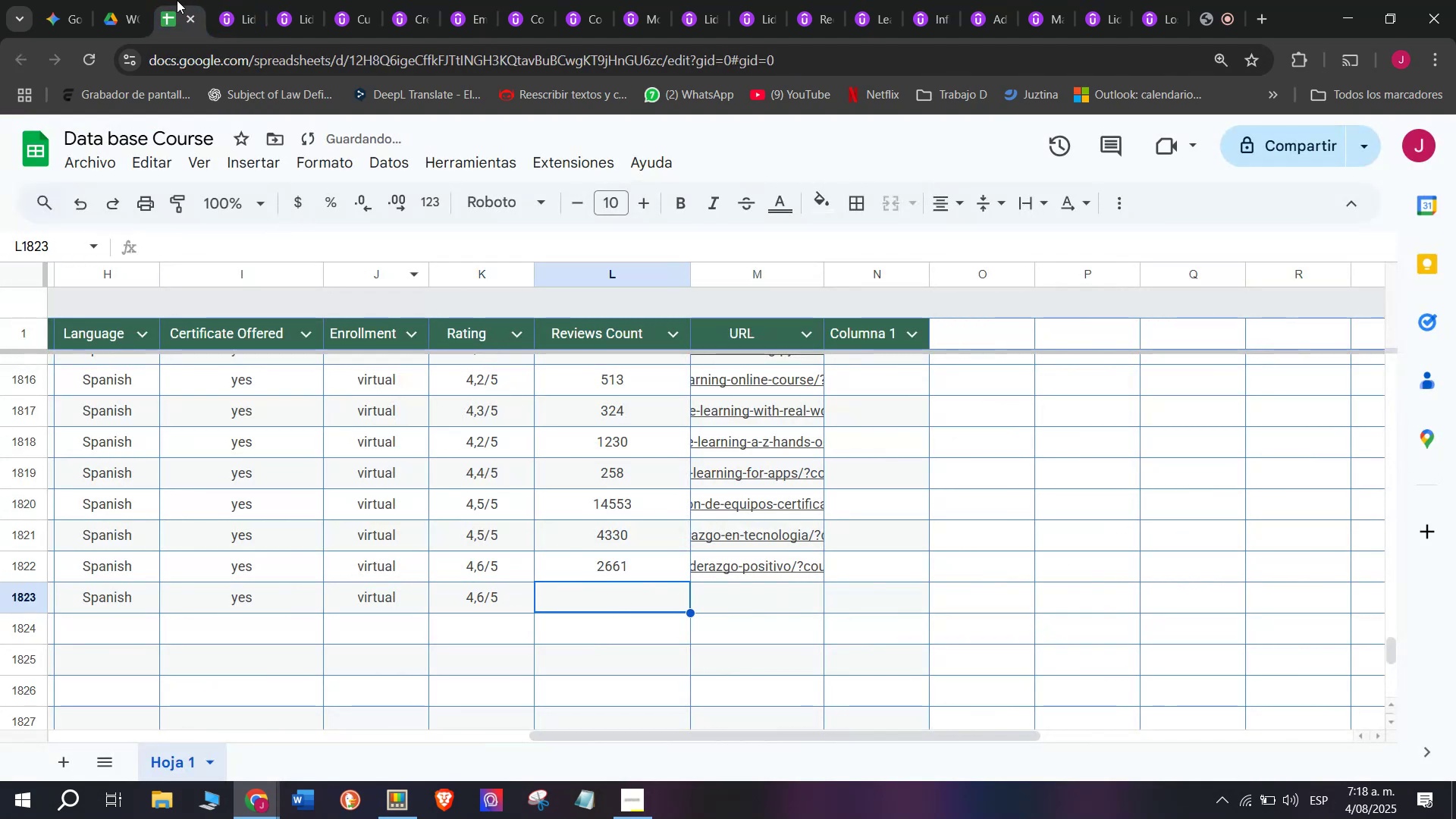 
left_click([235, 0])
 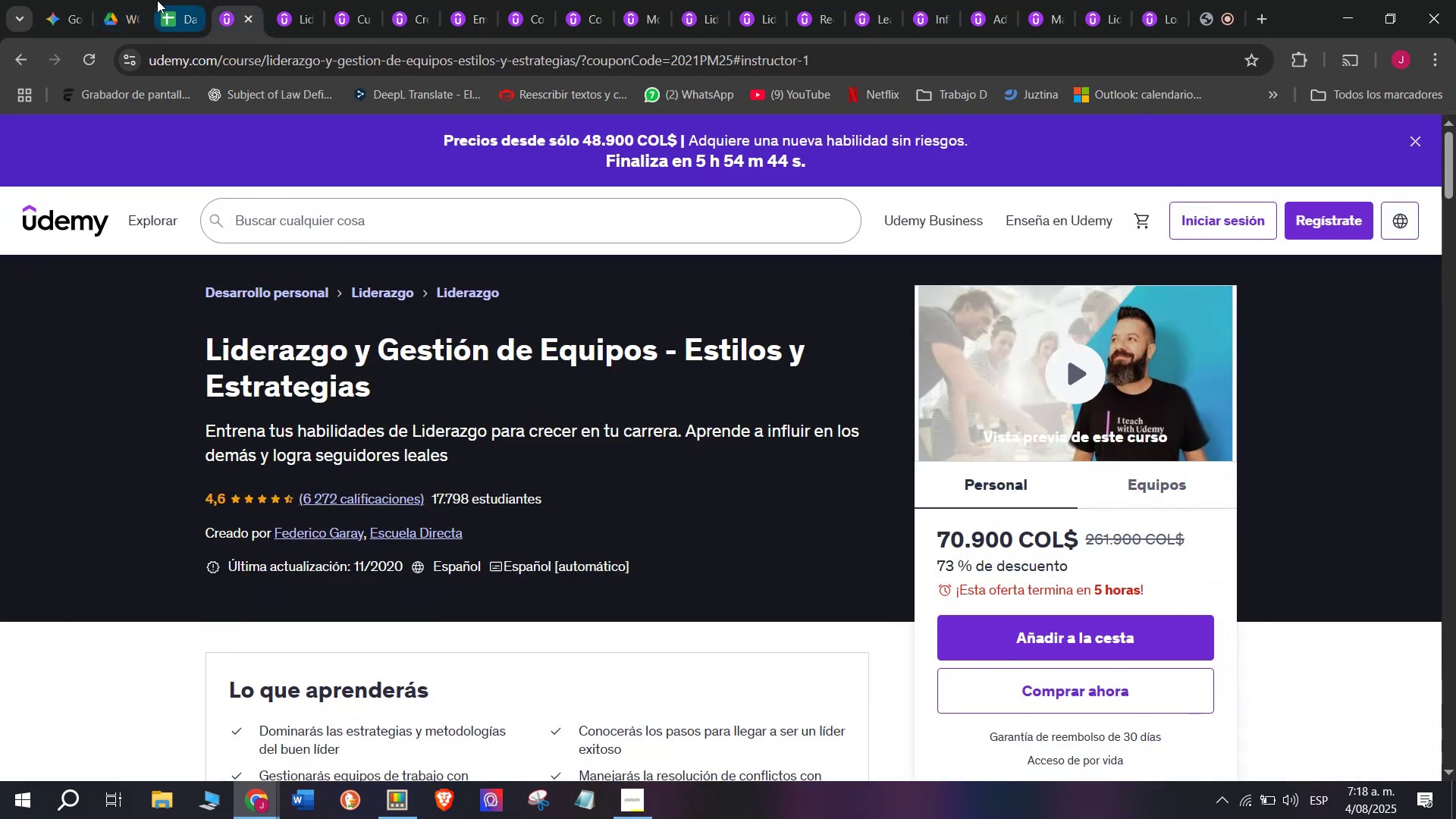 
left_click([169, 0])
 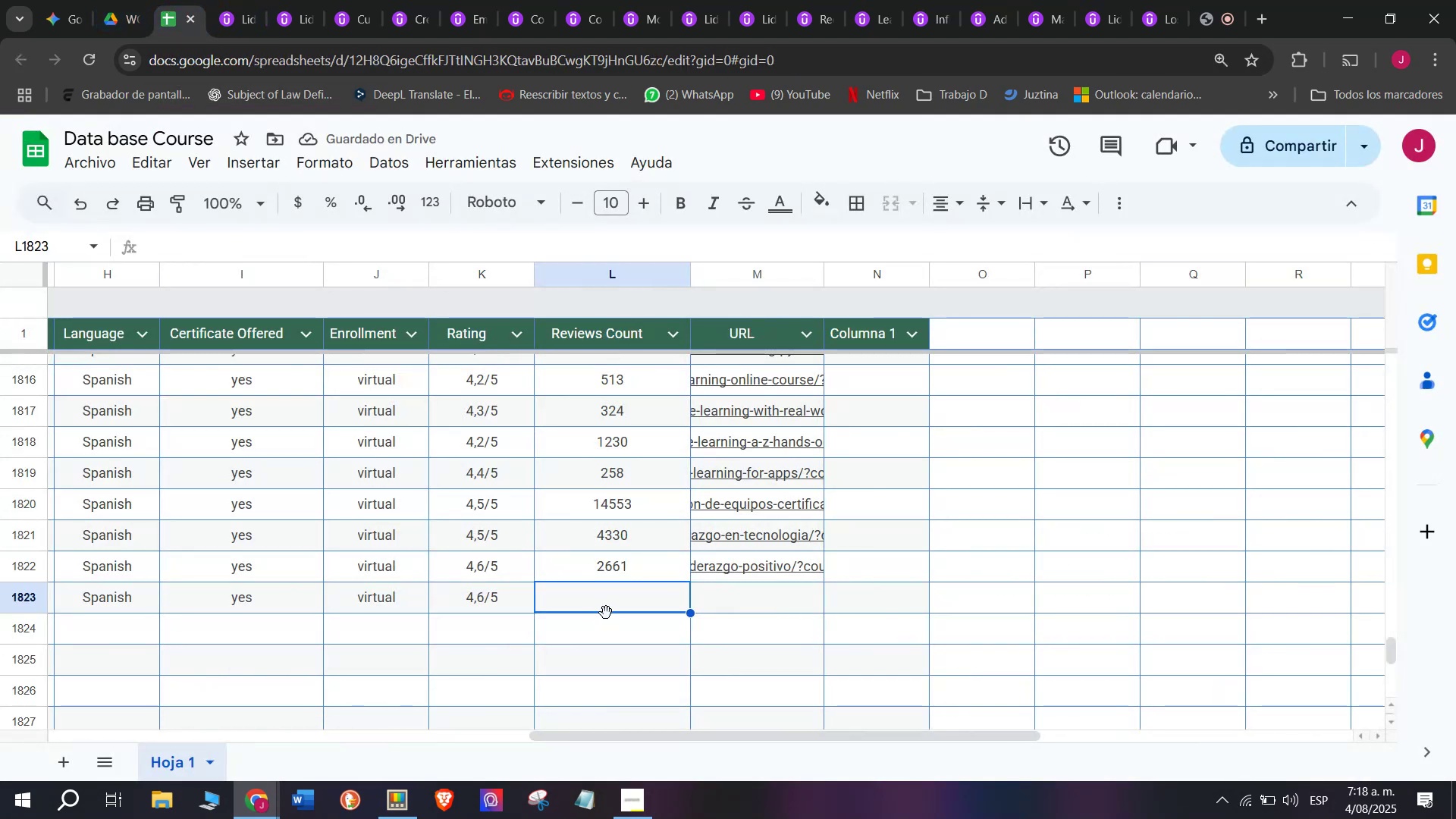 
type(6272)
 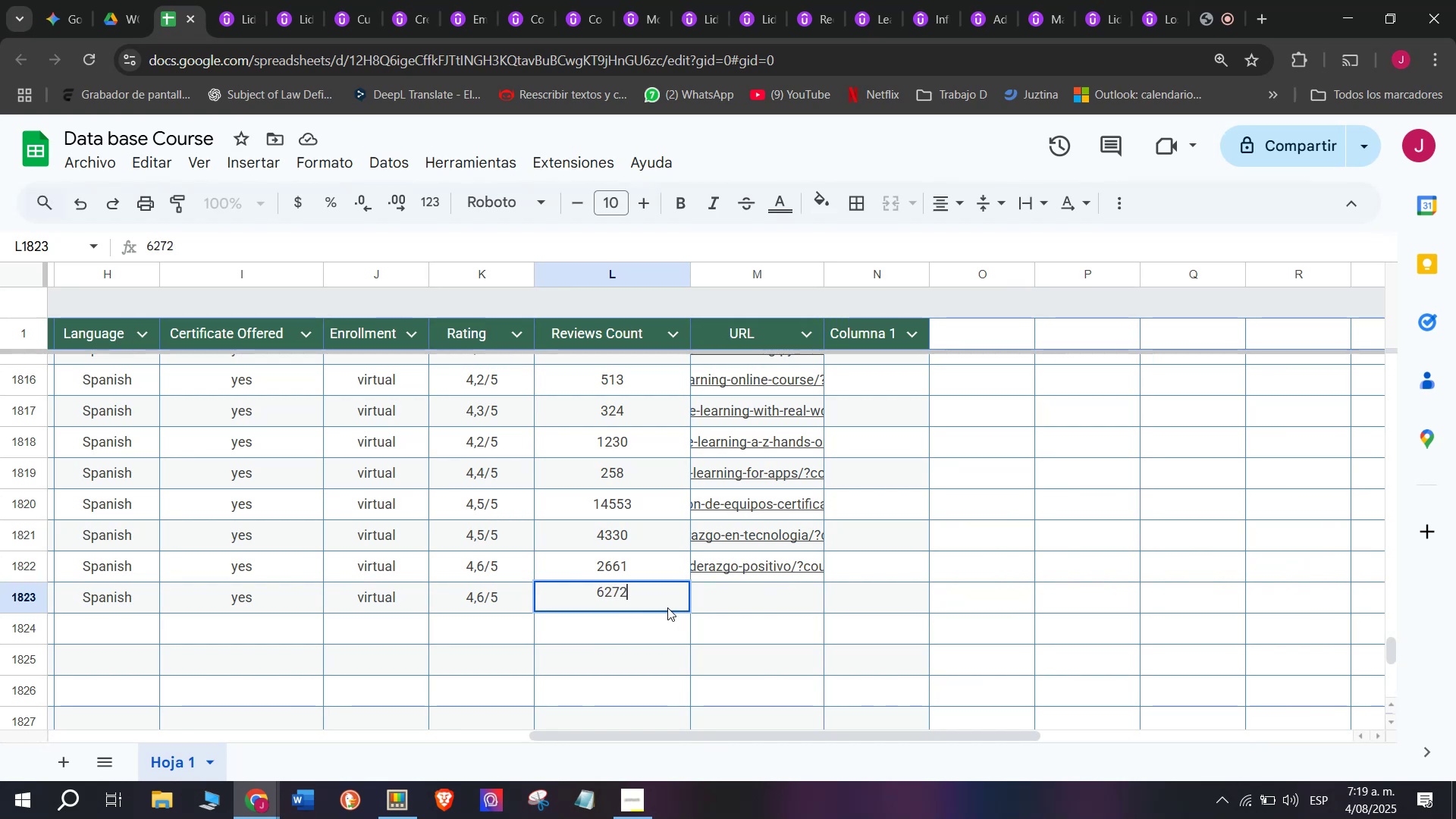 
left_click([733, 594])
 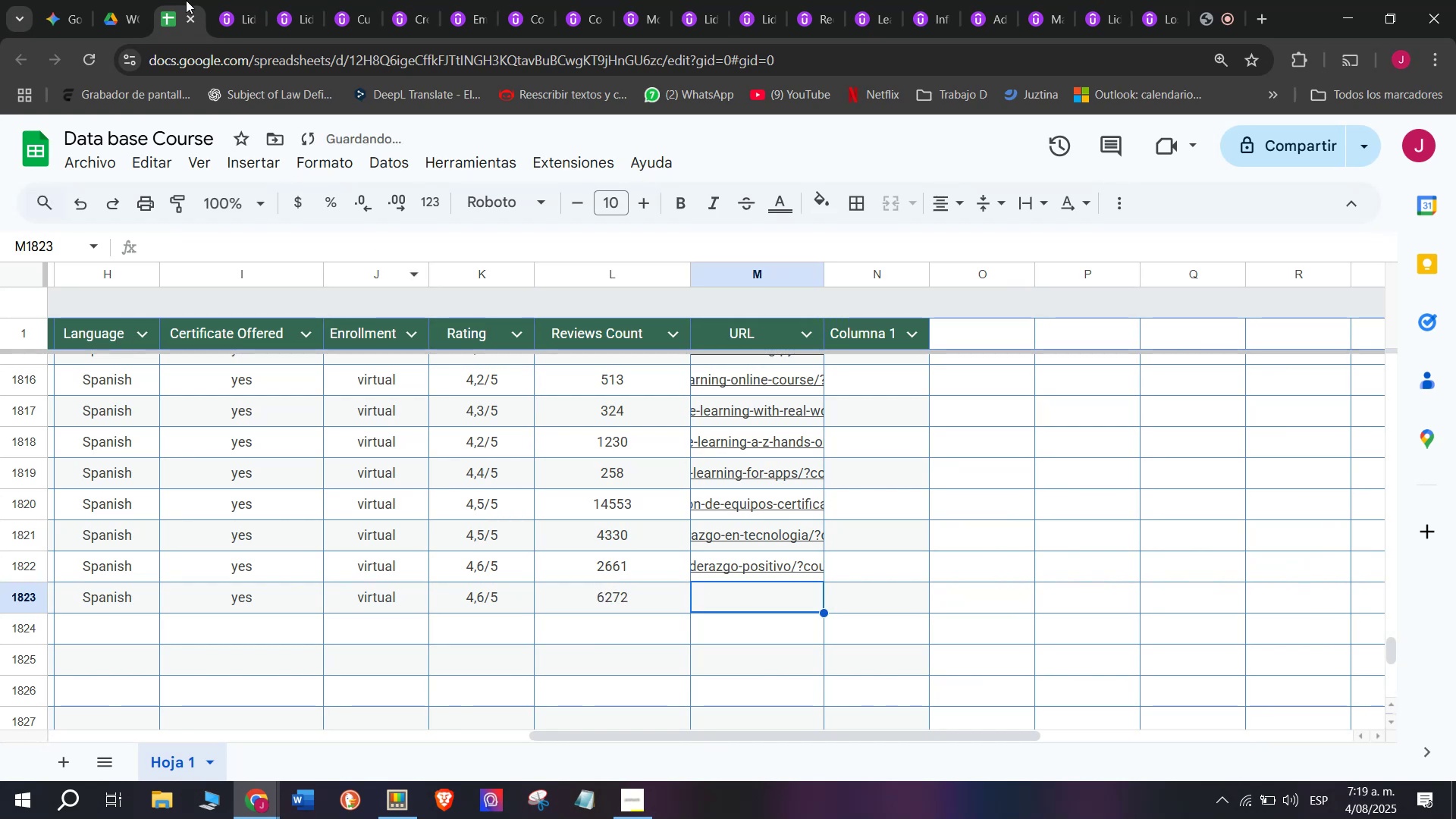 
left_click([228, 0])
 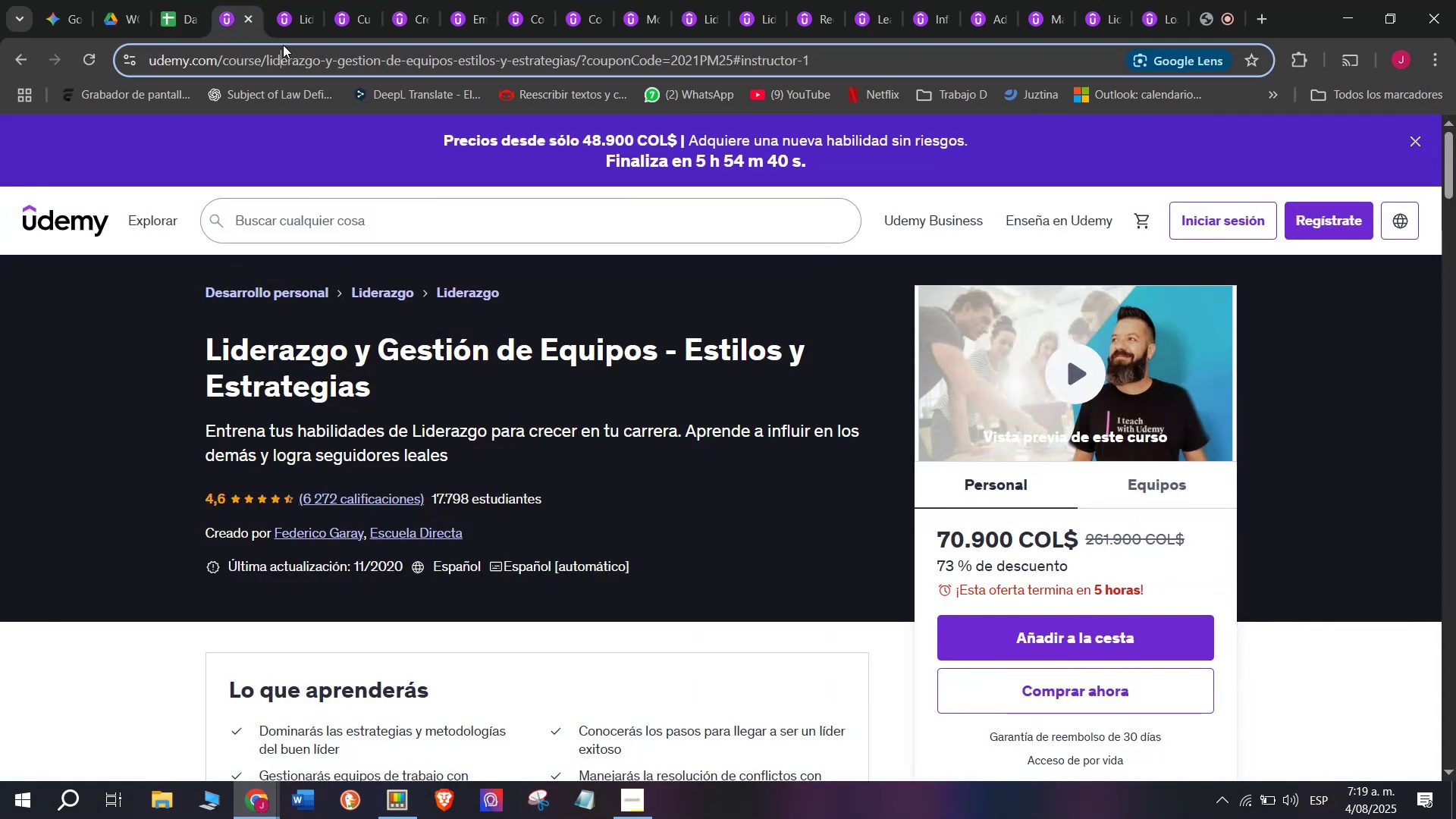 
double_click([292, 61])
 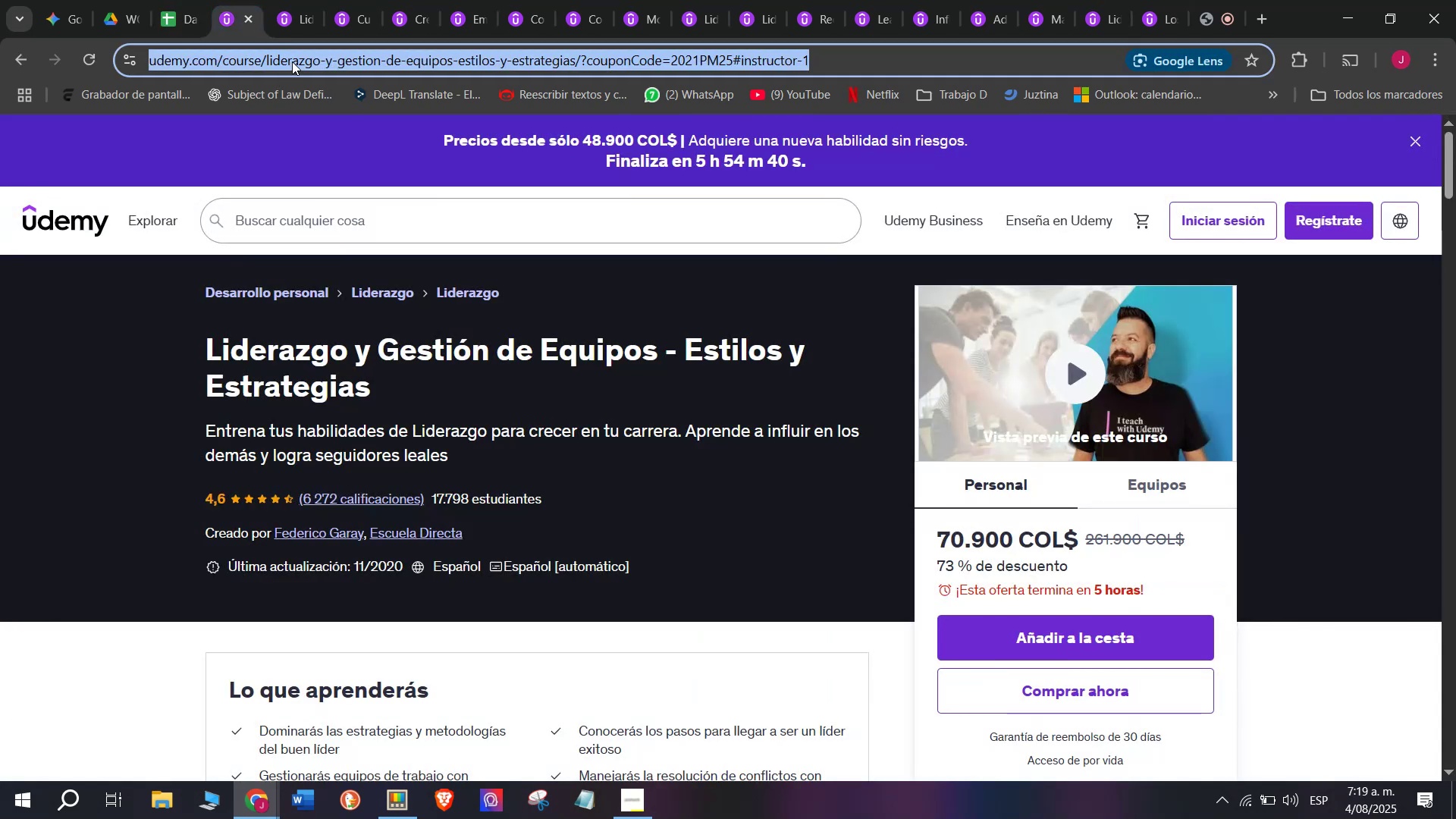 
triple_click([292, 61])
 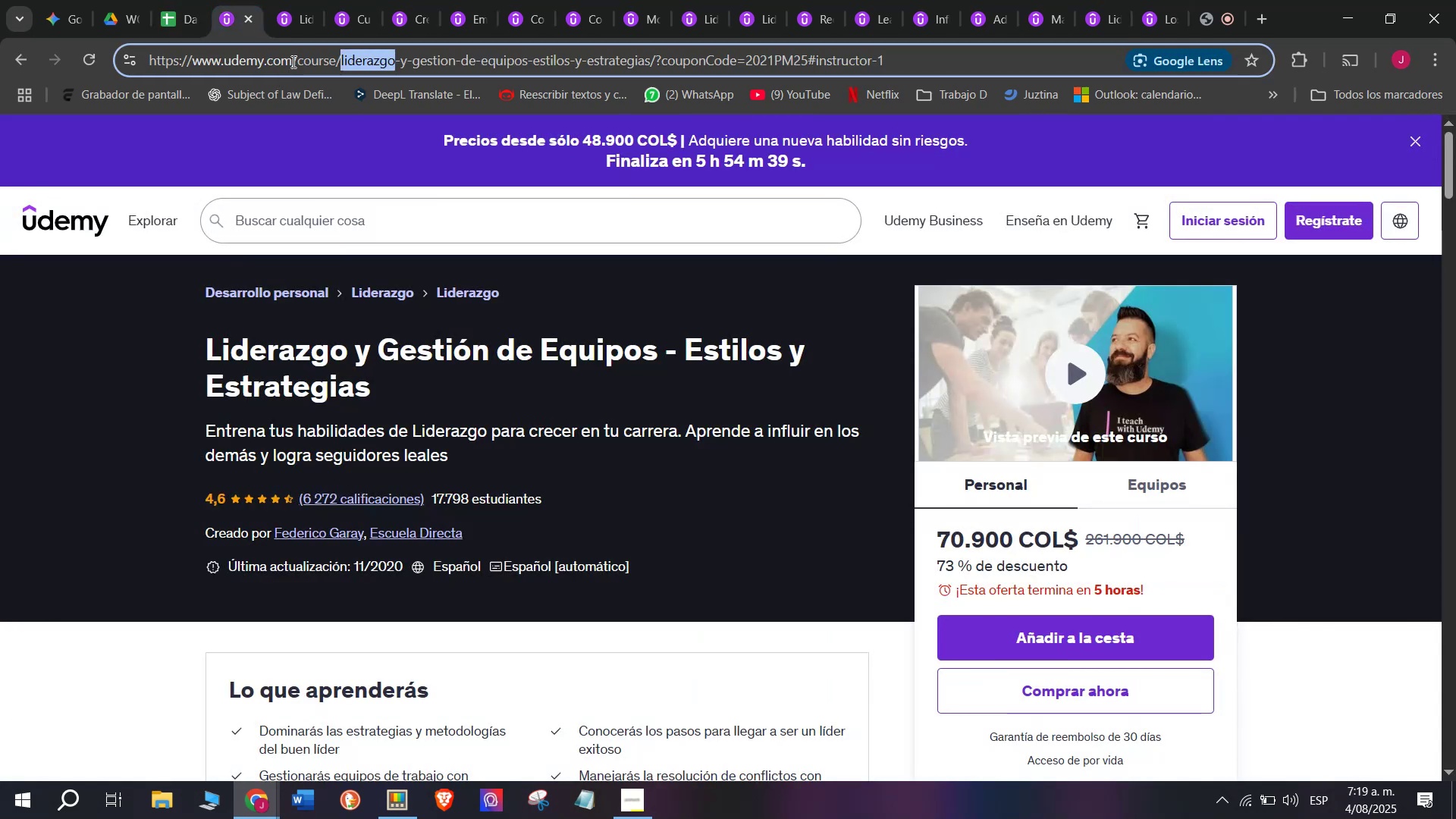 
triple_click([292, 61])
 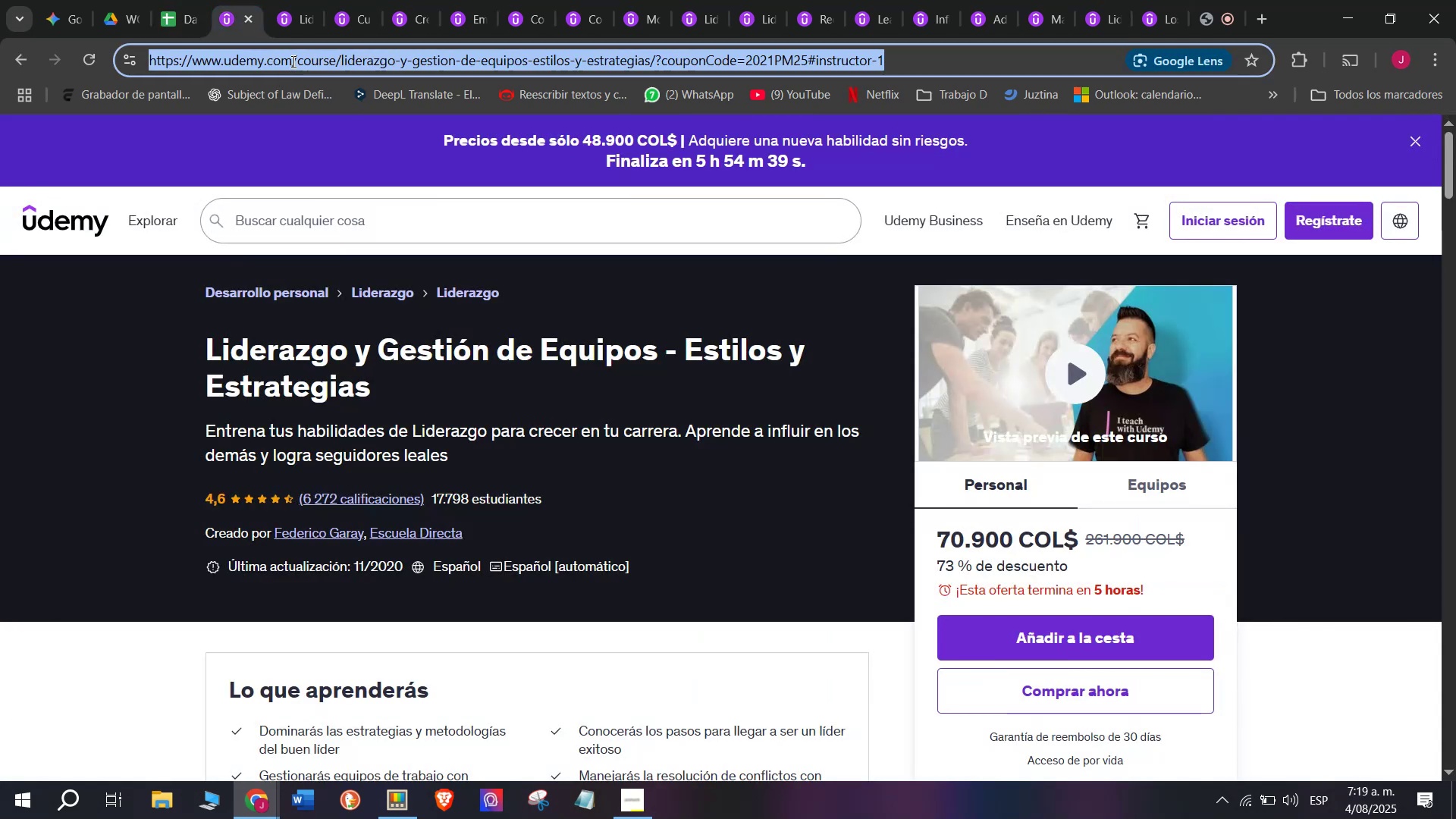 
key(Control+ControlLeft)
 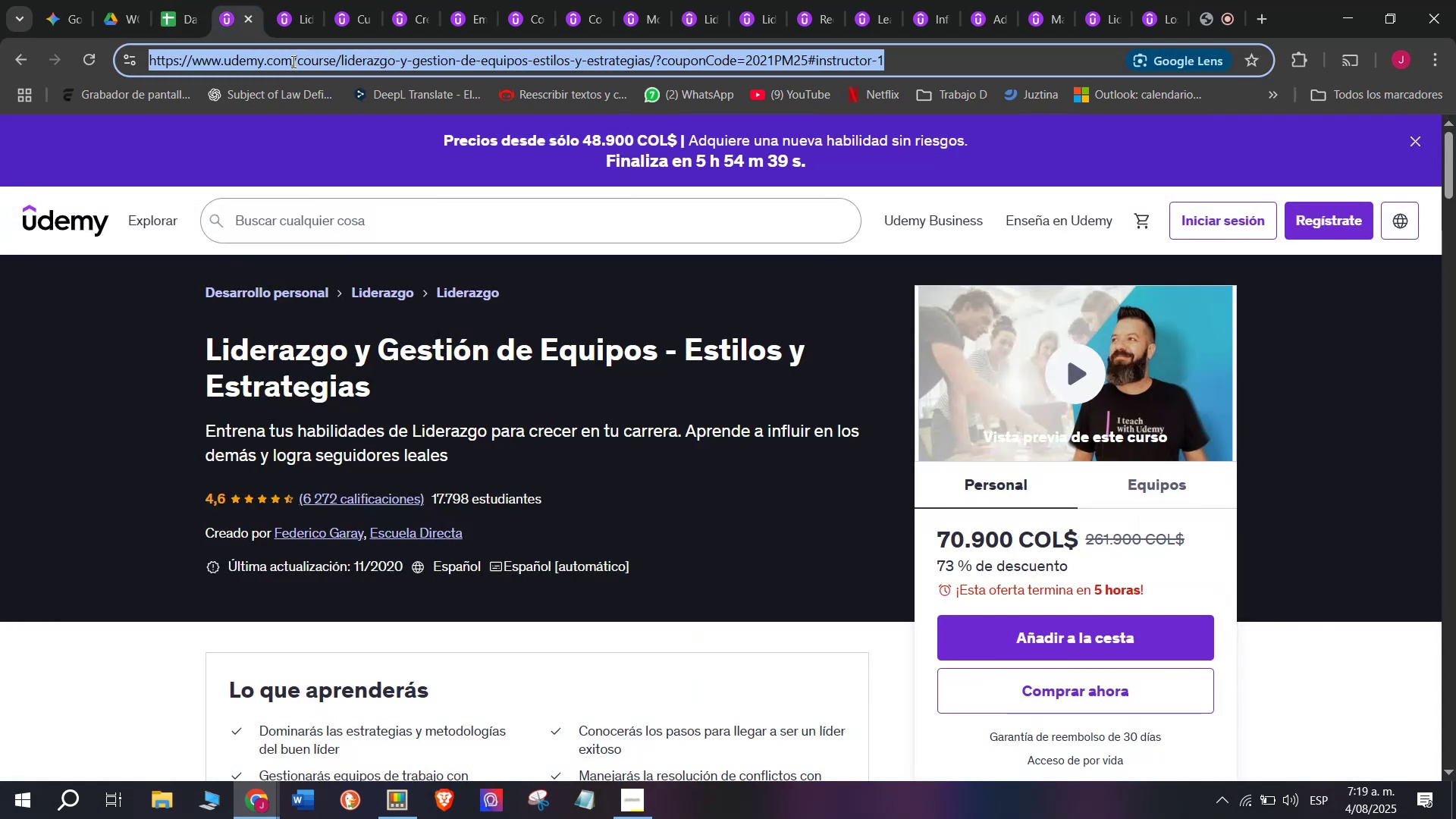 
key(Break)
 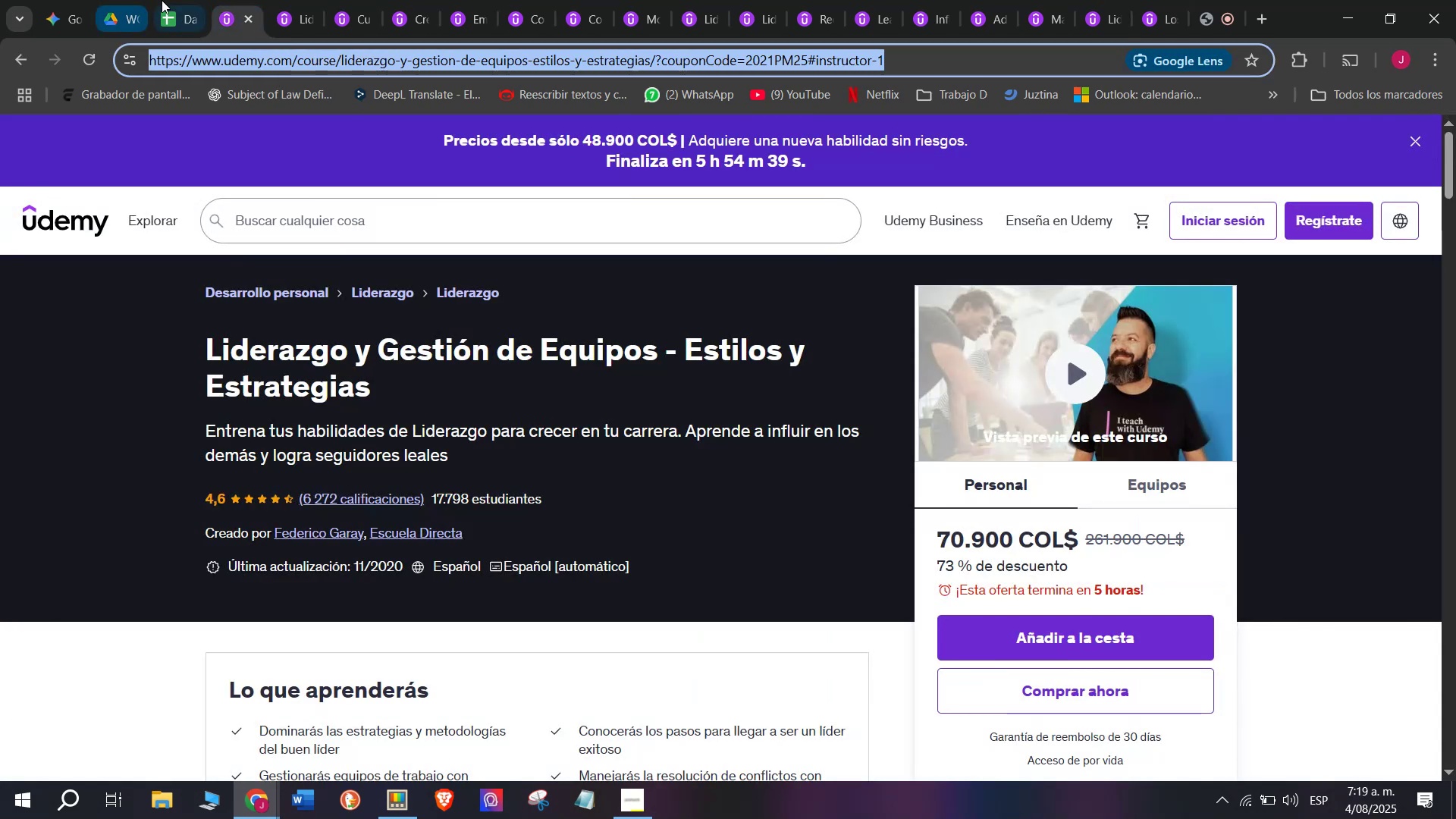 
key(Control+C)
 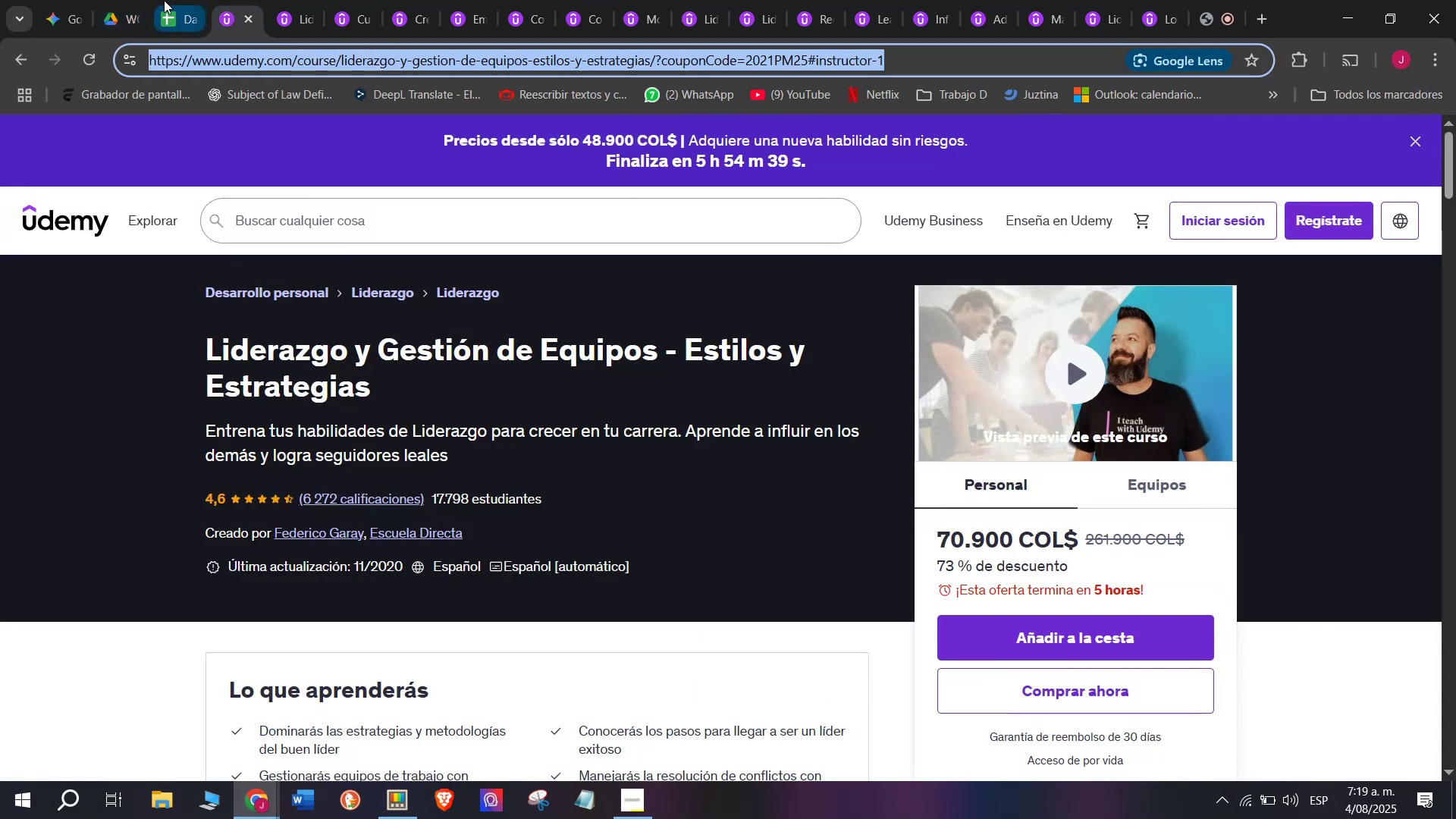 
key(Z)
 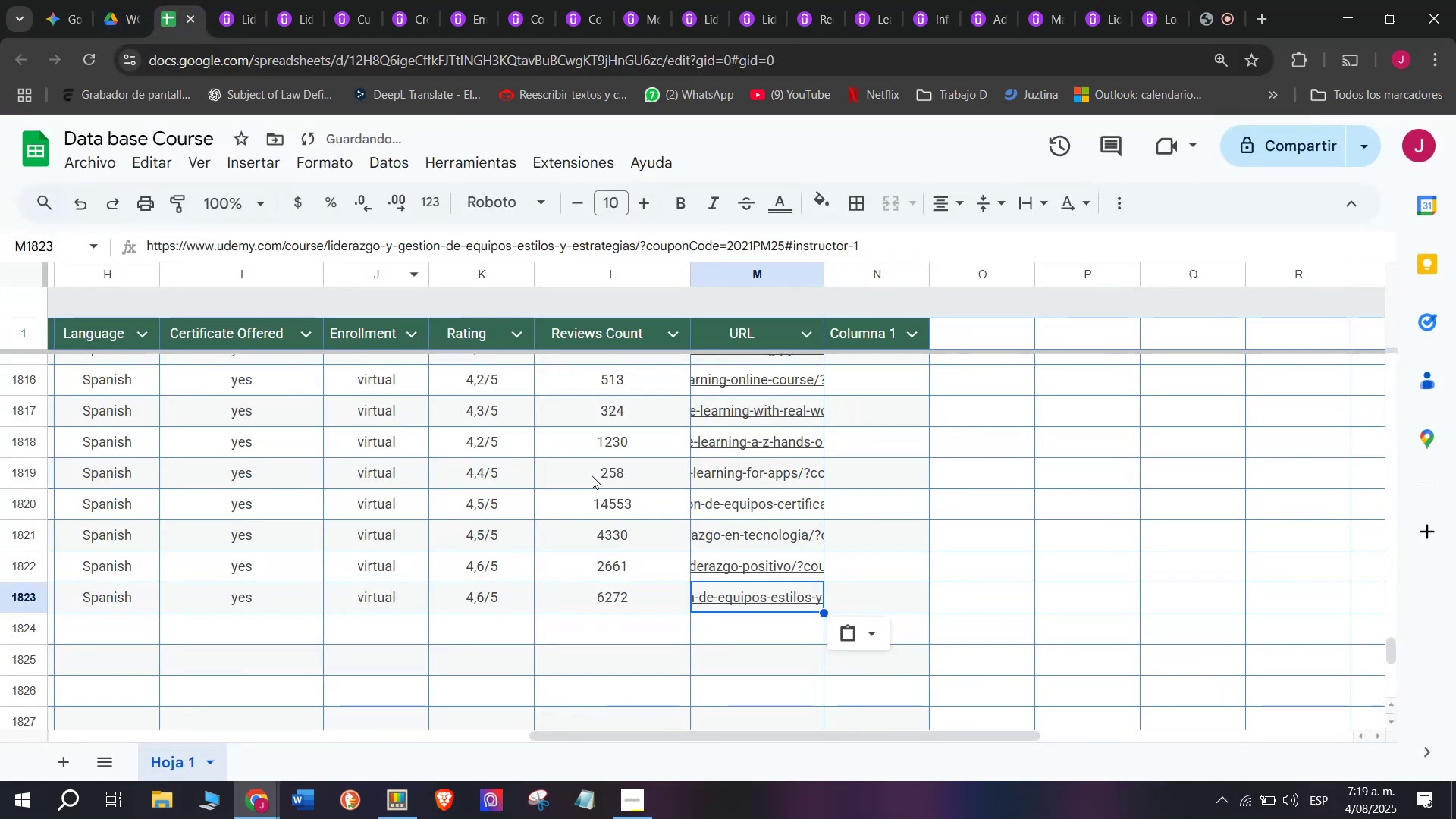 
key(Control+ControlLeft)
 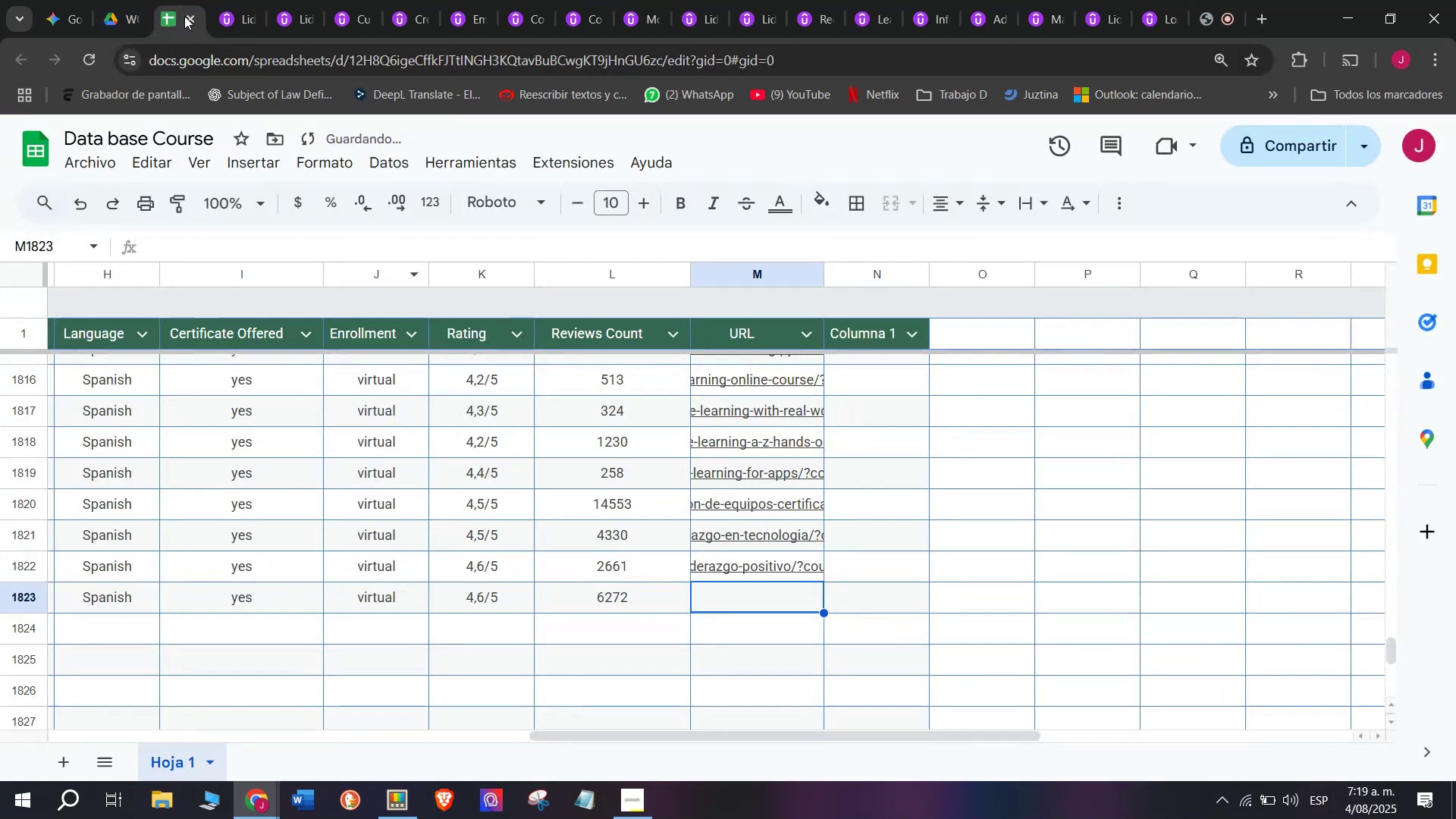 
key(Control+V)
 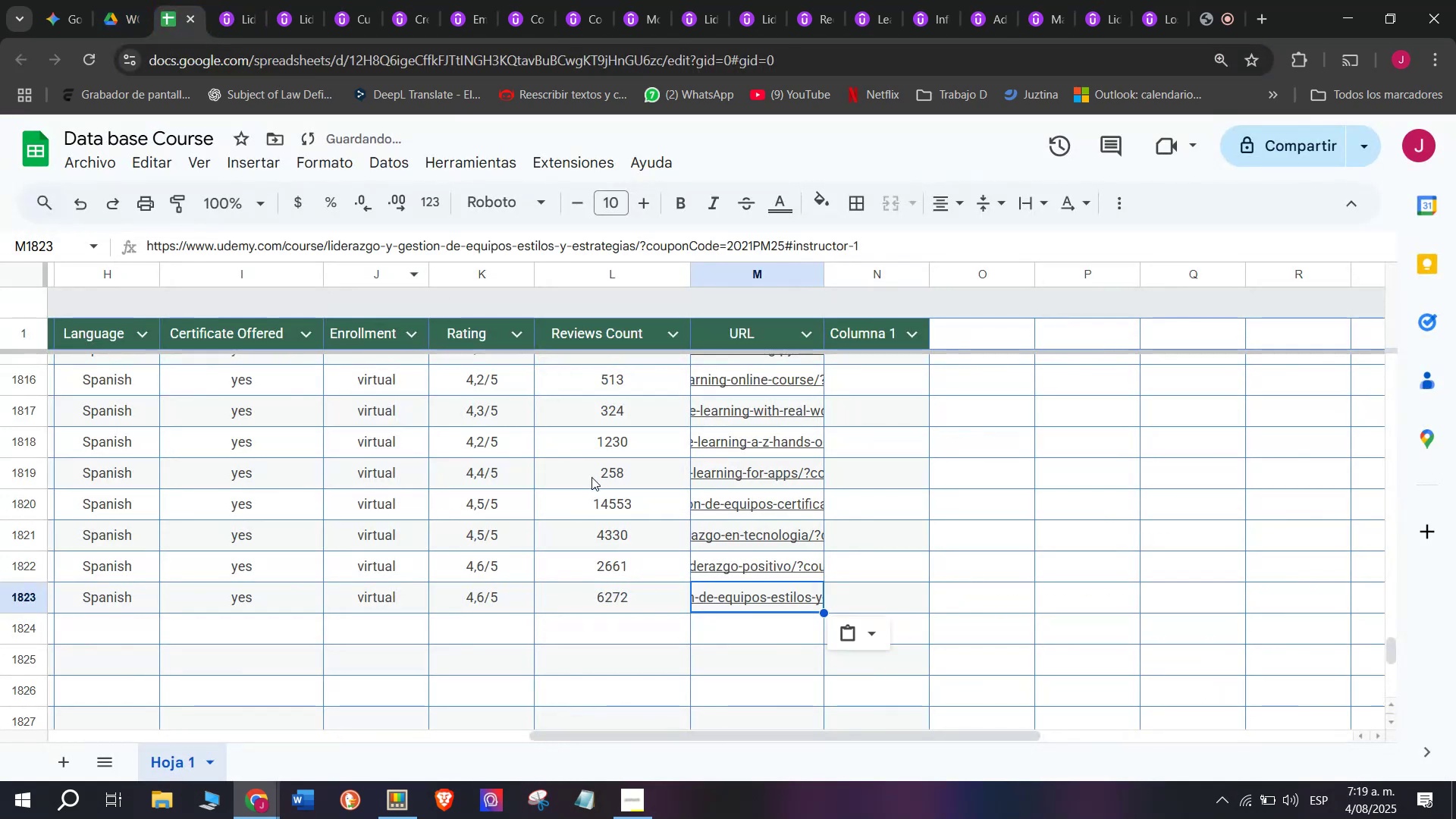 
scroll: coordinate [238, 607], scroll_direction: up, amount: 2.0
 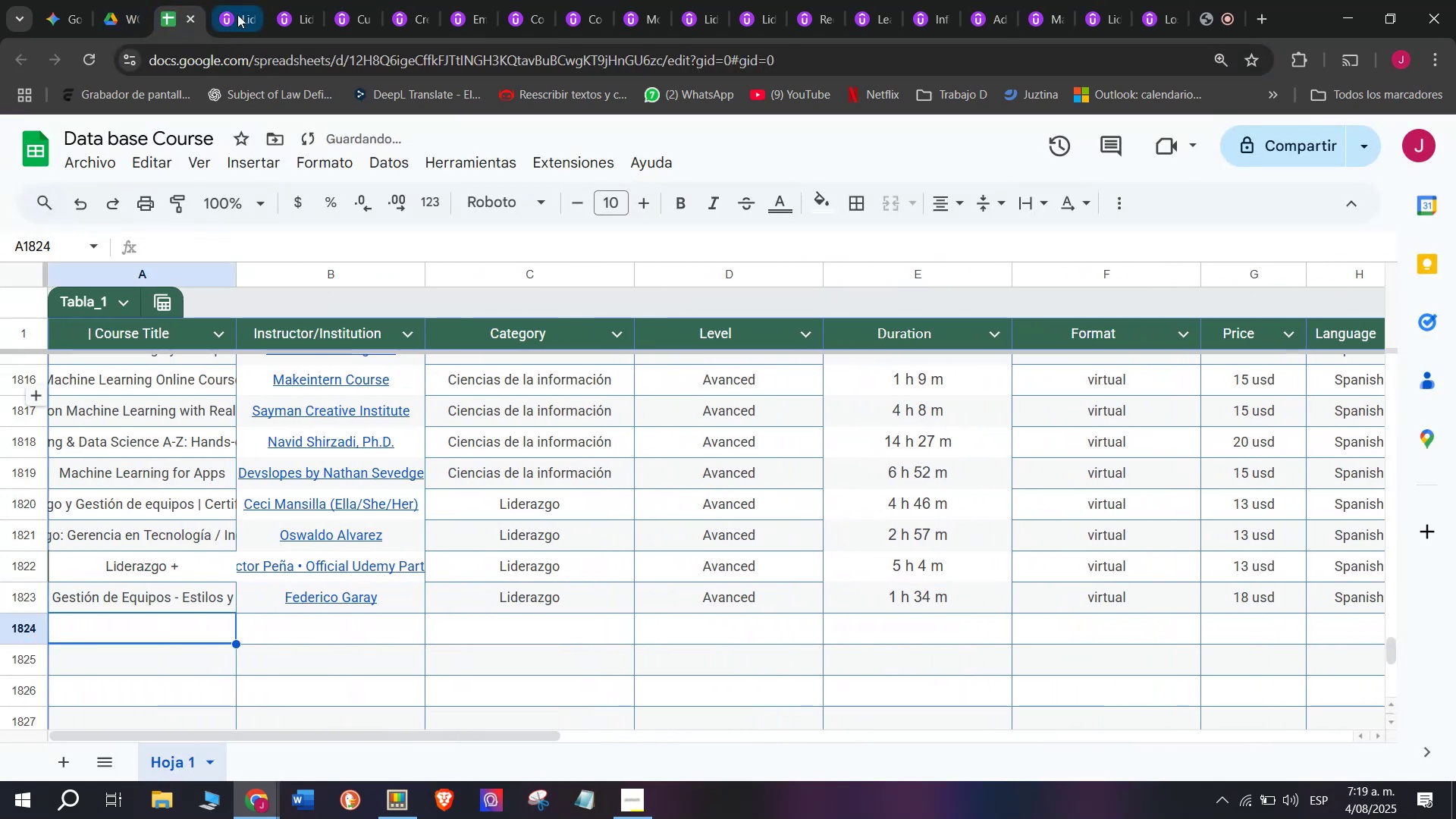 
left_click([244, 0])
 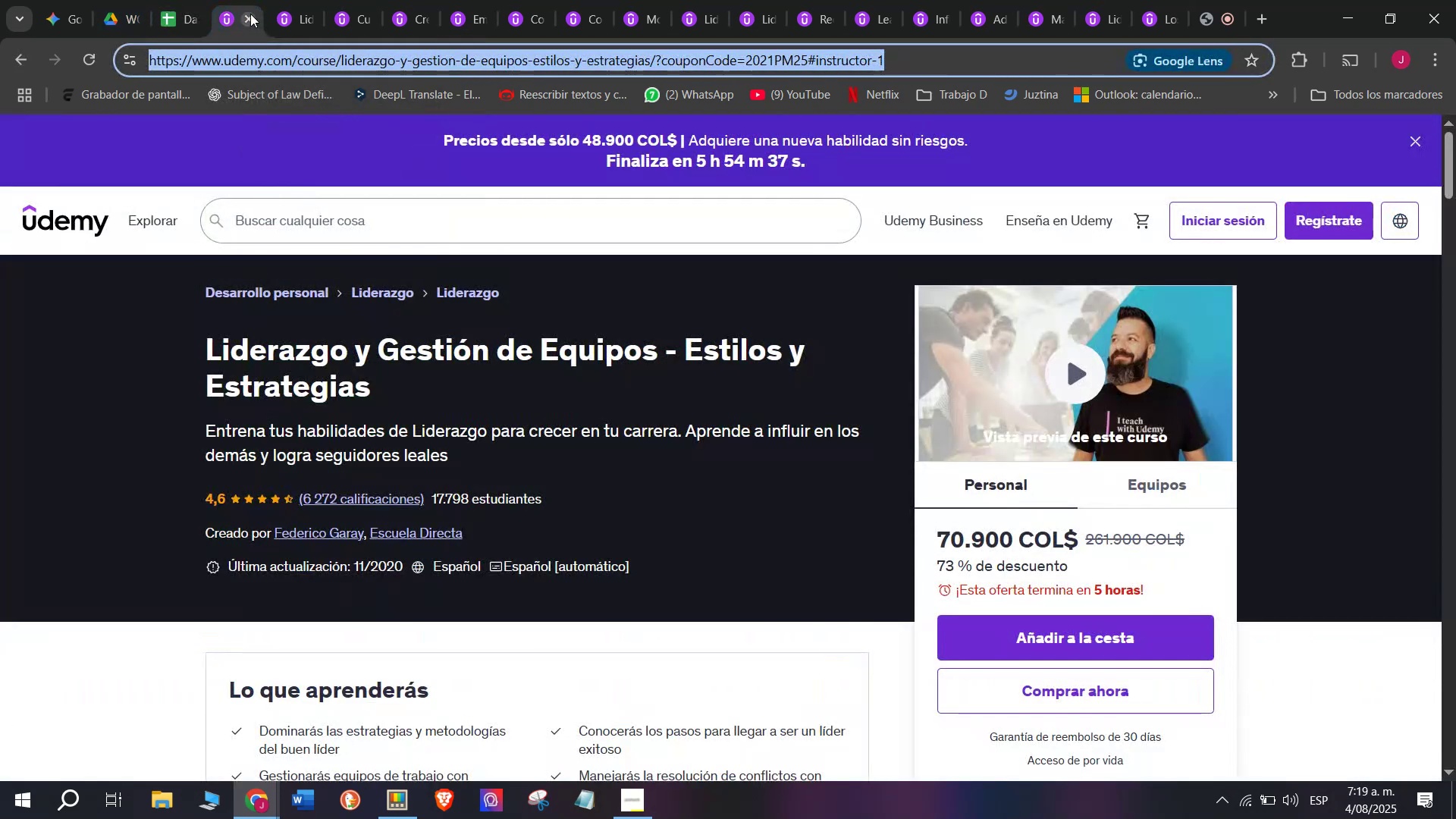 
left_click([250, 14])
 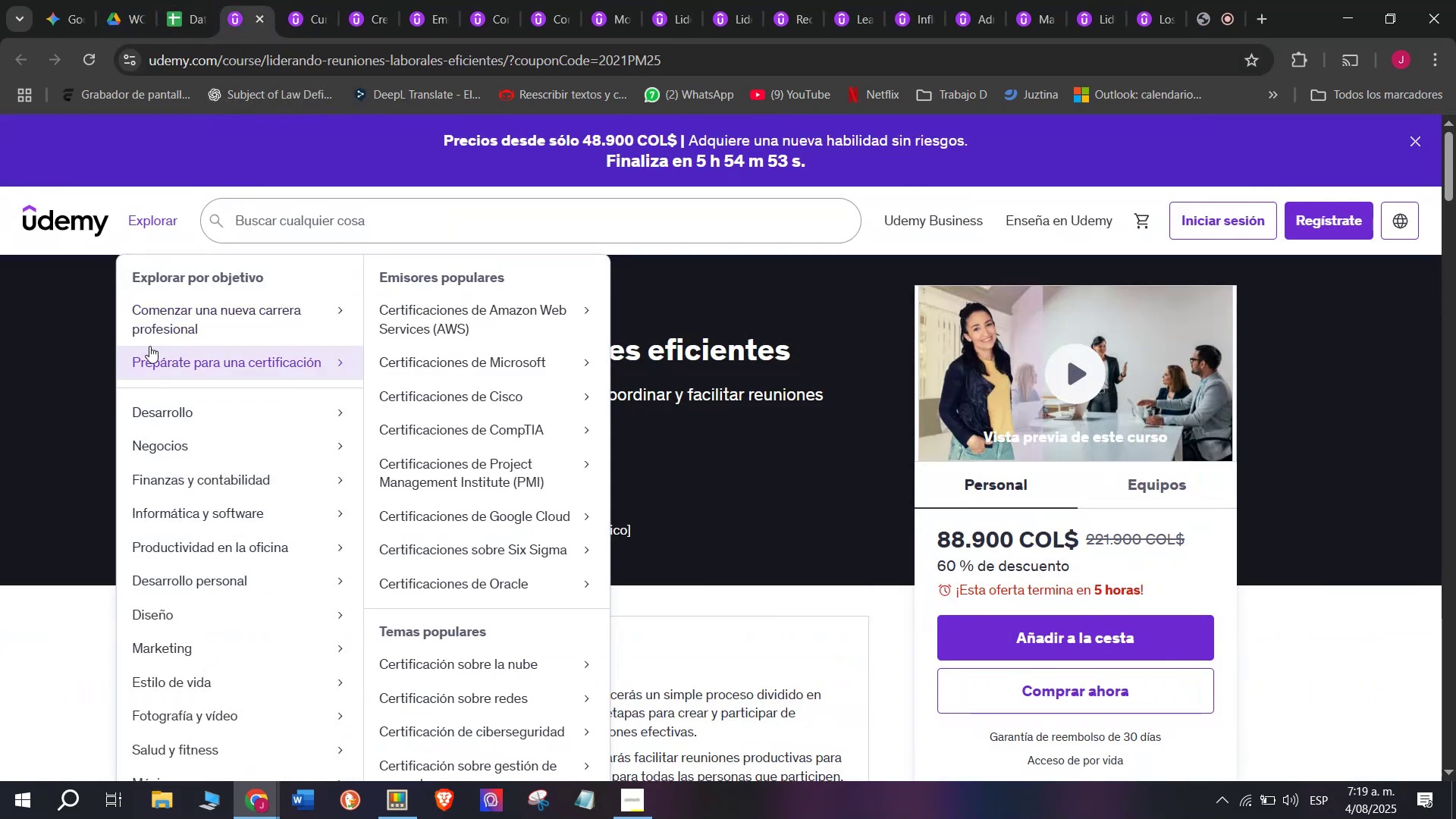 
left_click_drag(start_coordinate=[182, 328], to_coordinate=[823, 356])
 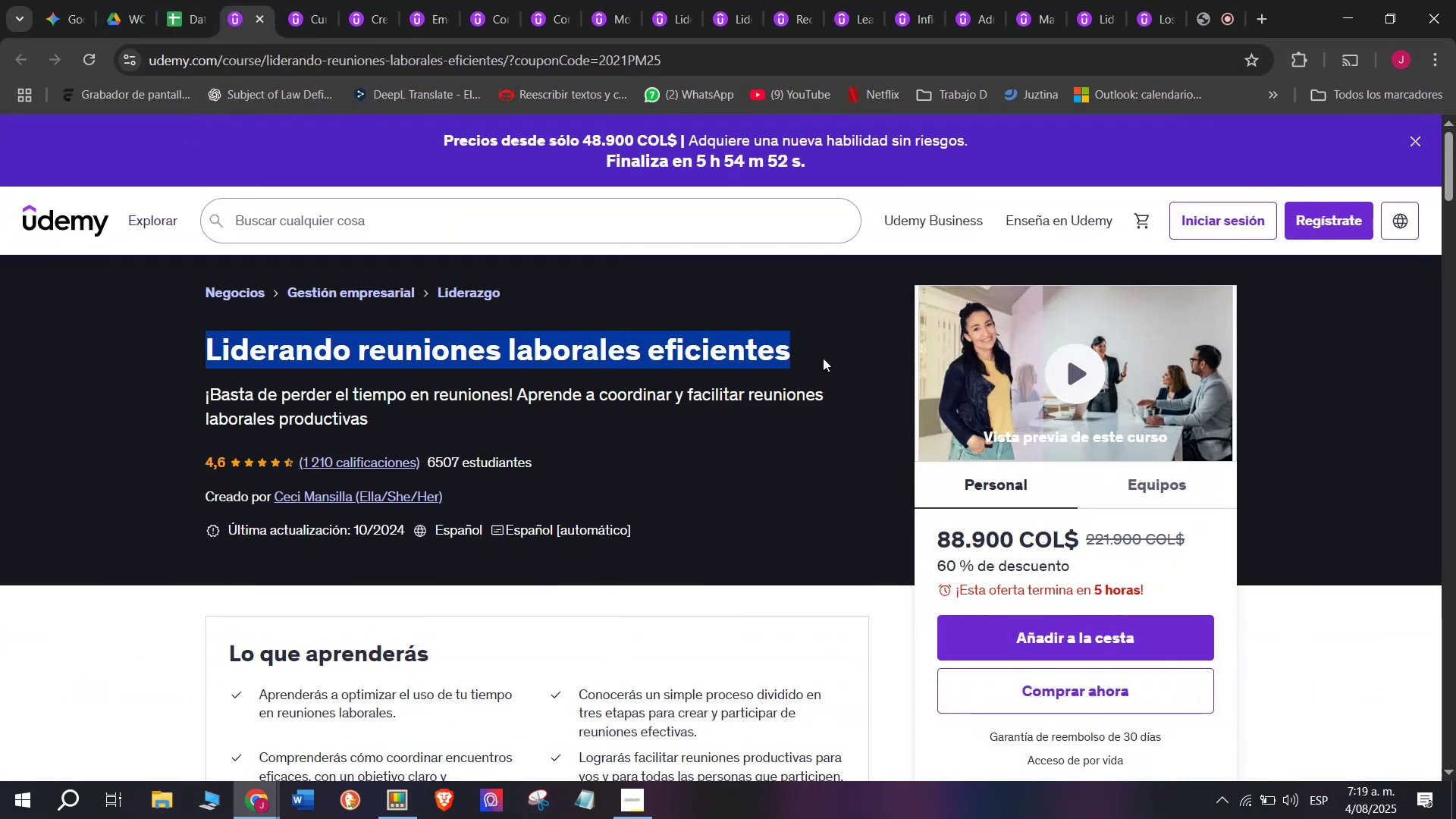 
key(Break)
 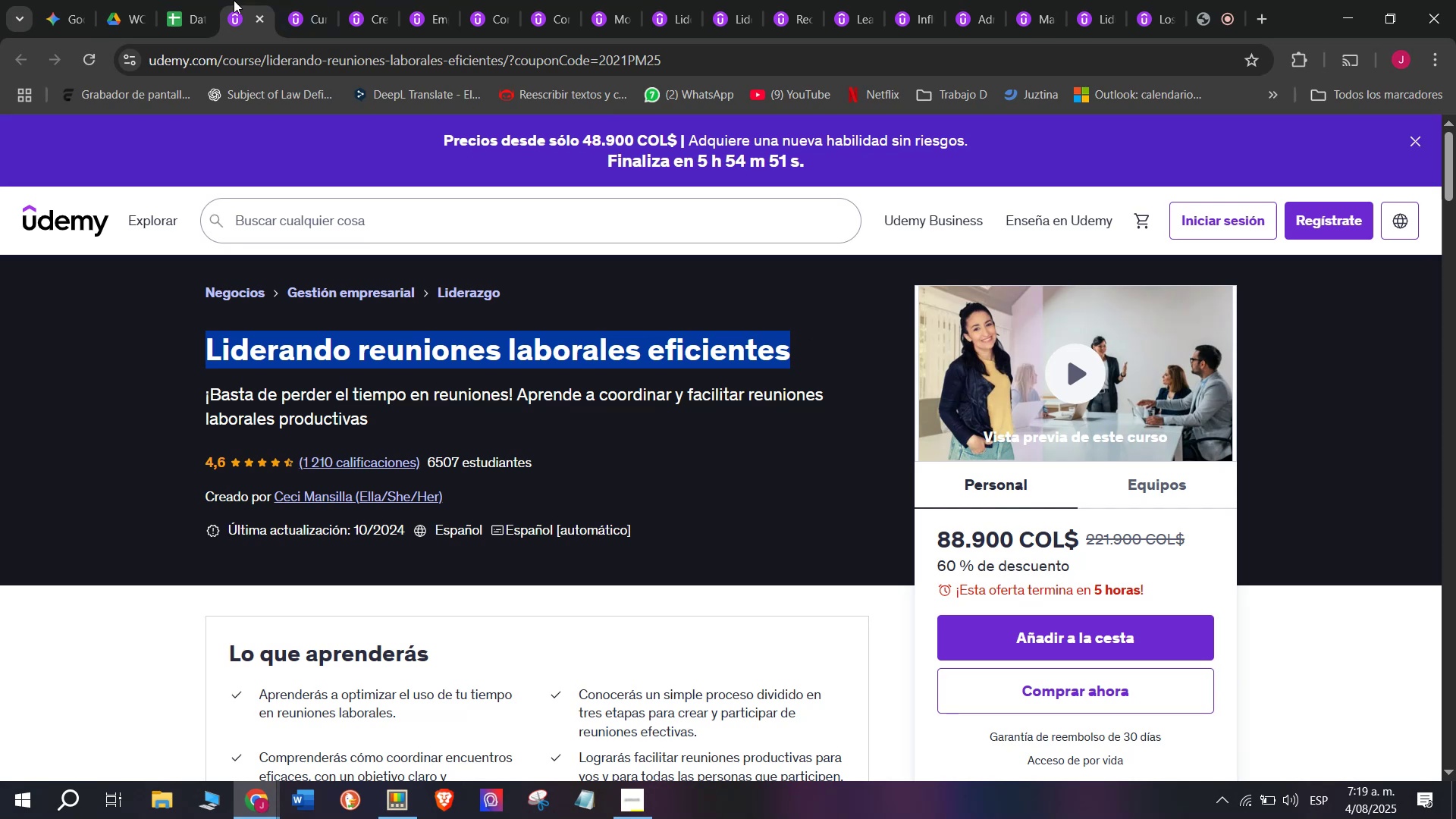 
key(Control+ControlLeft)
 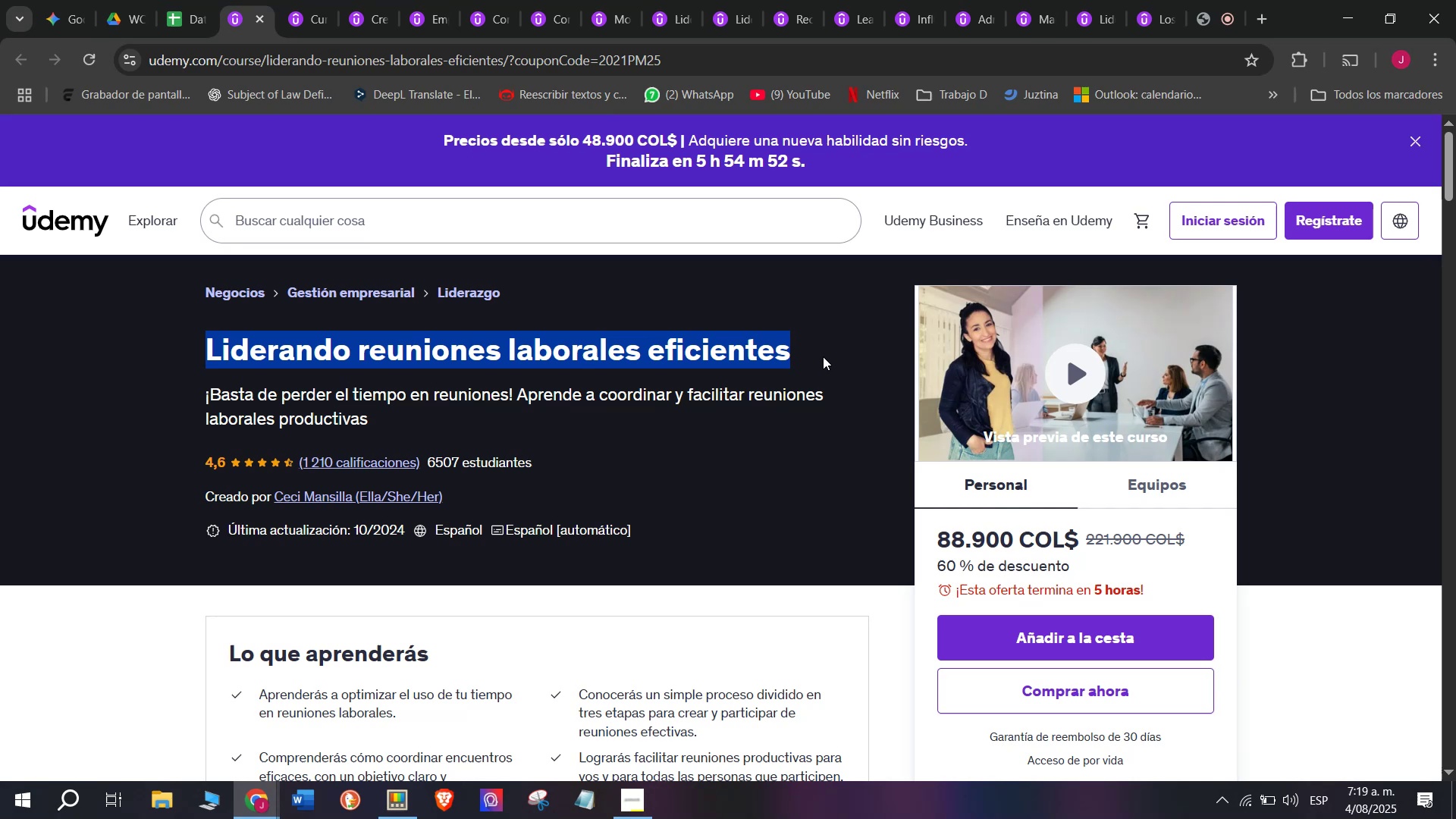 
key(Control+C)
 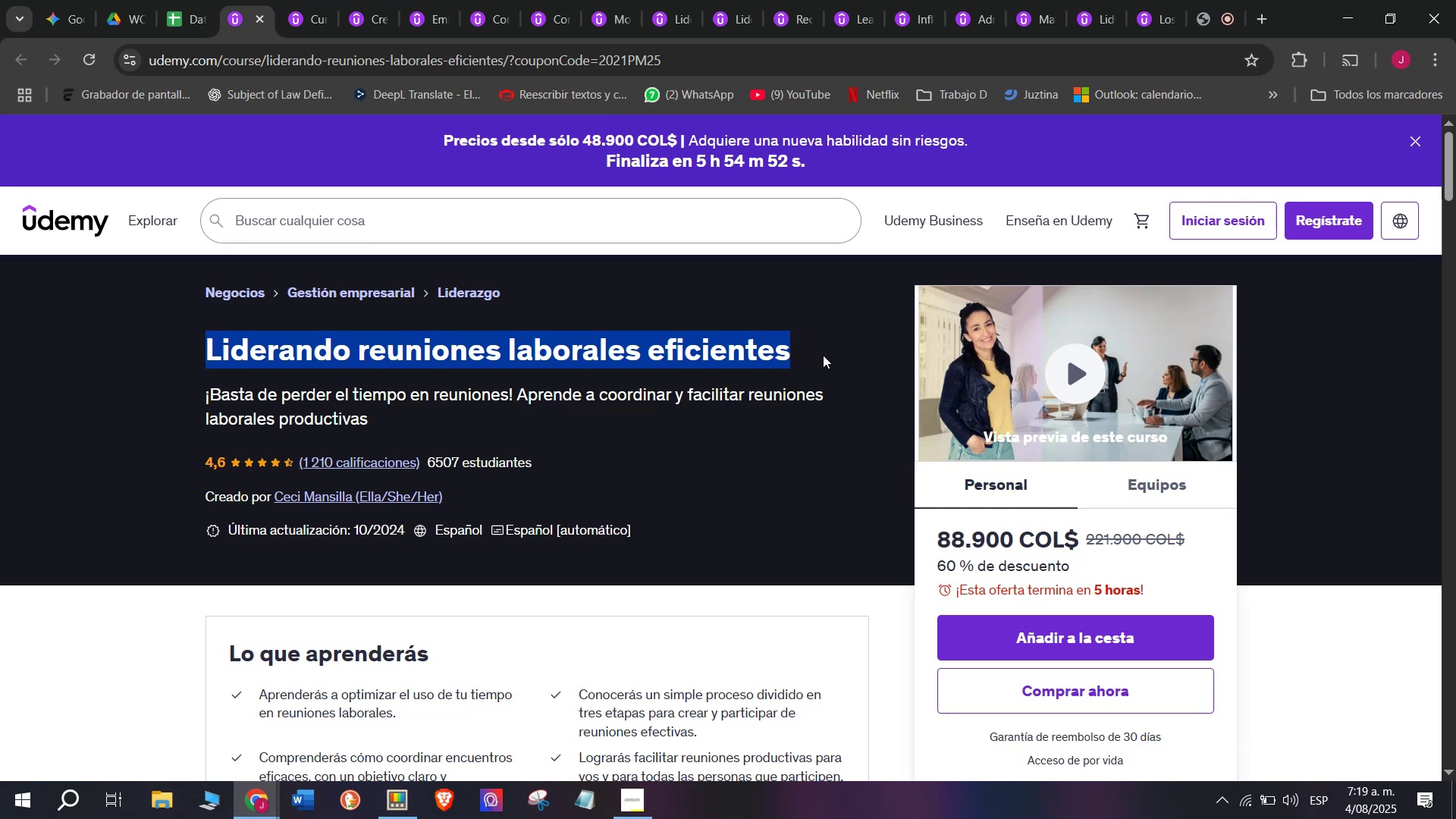 
key(Break)
 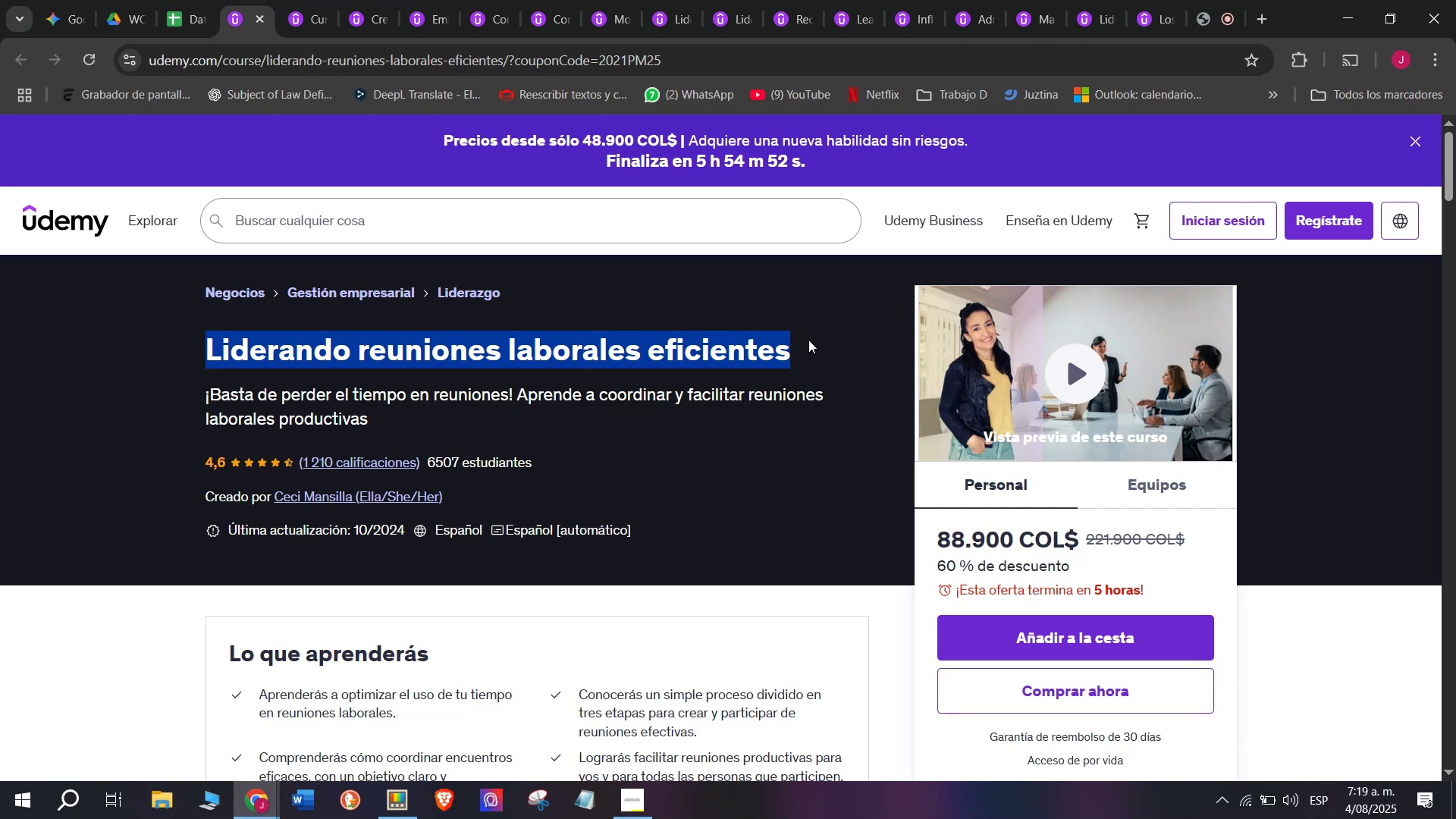 
key(Control+ControlLeft)
 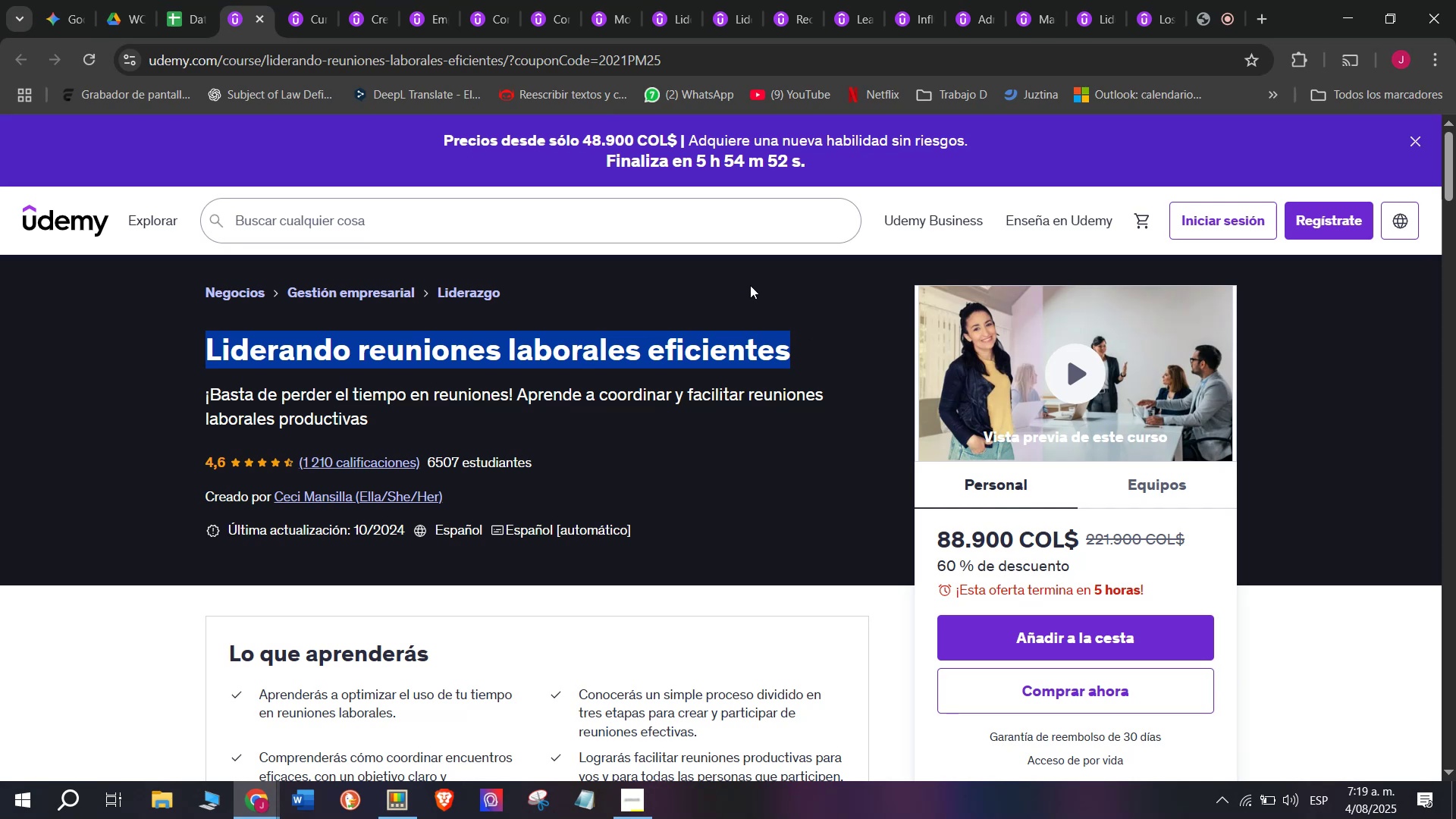 
key(Control+C)
 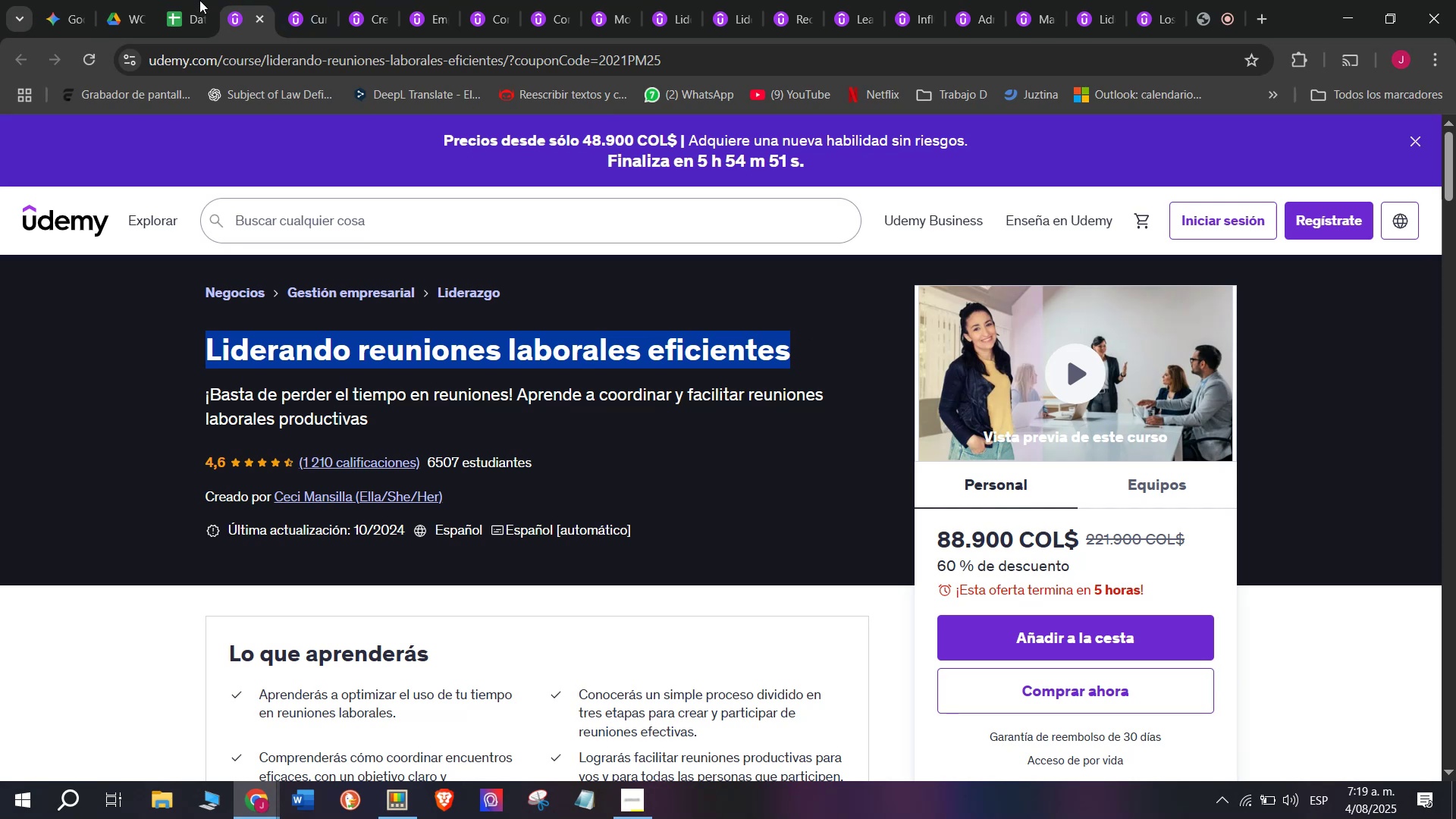 
left_click([174, 0])
 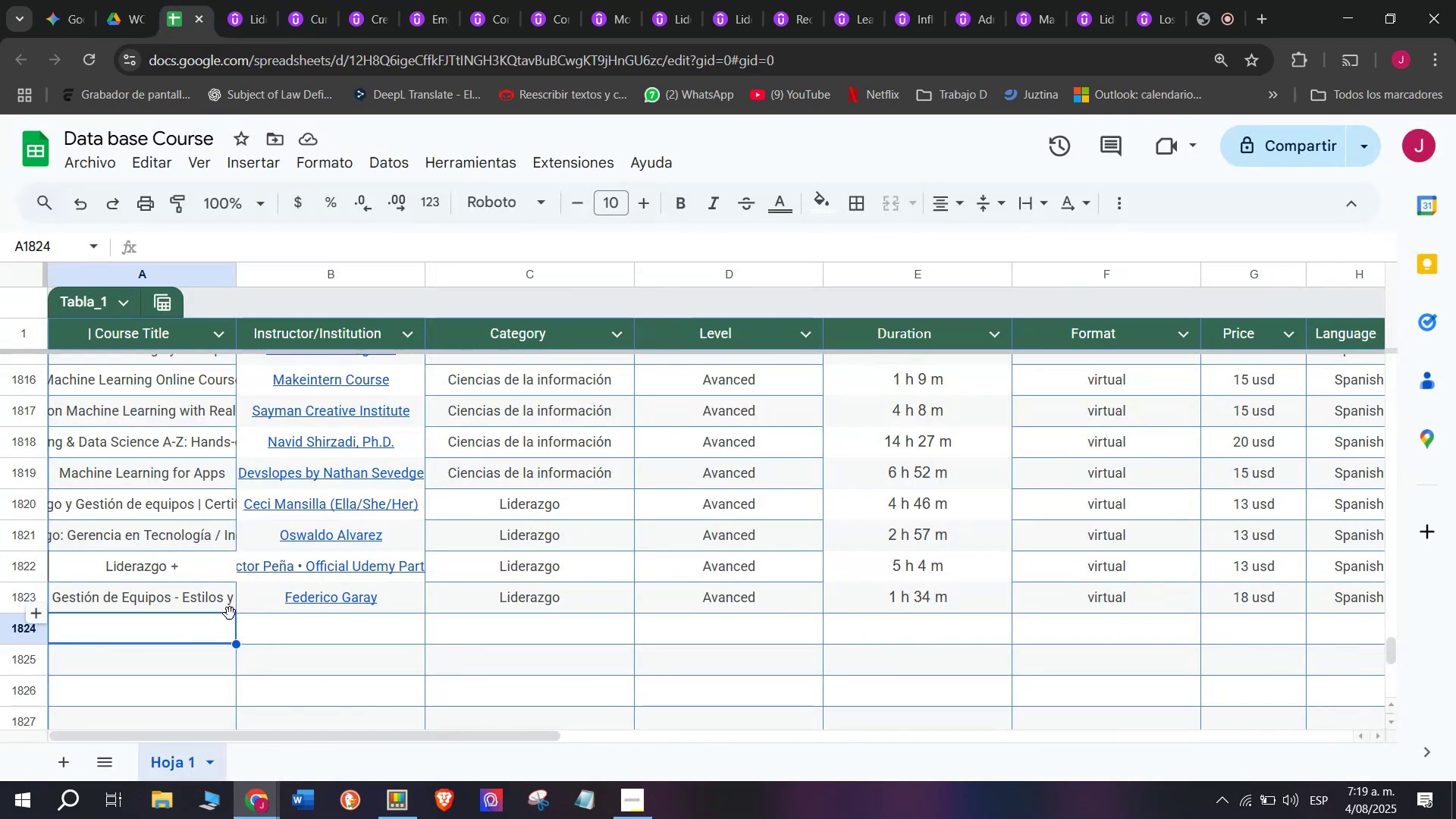 
double_click([215, 626])
 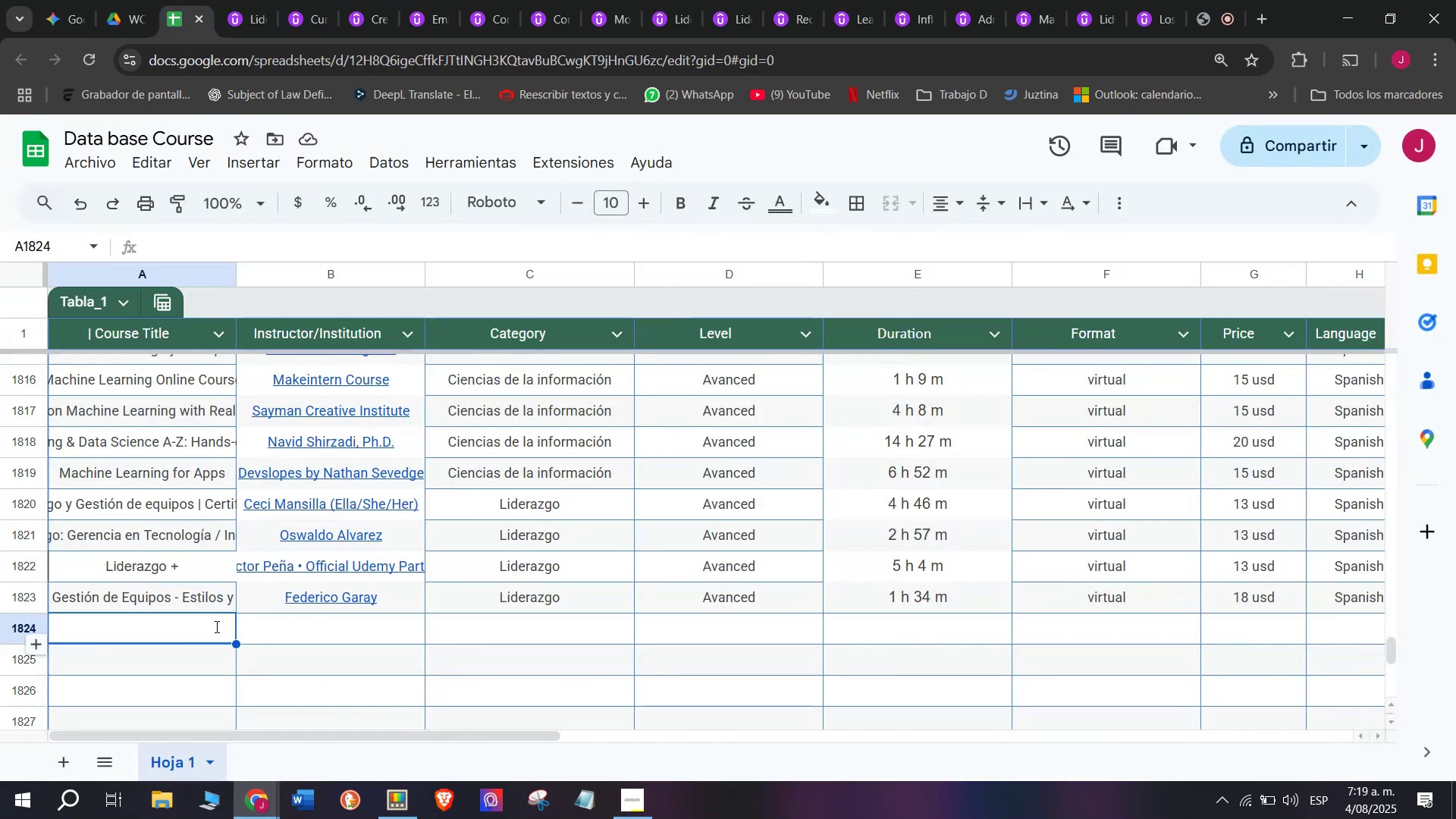 
key(Z)
 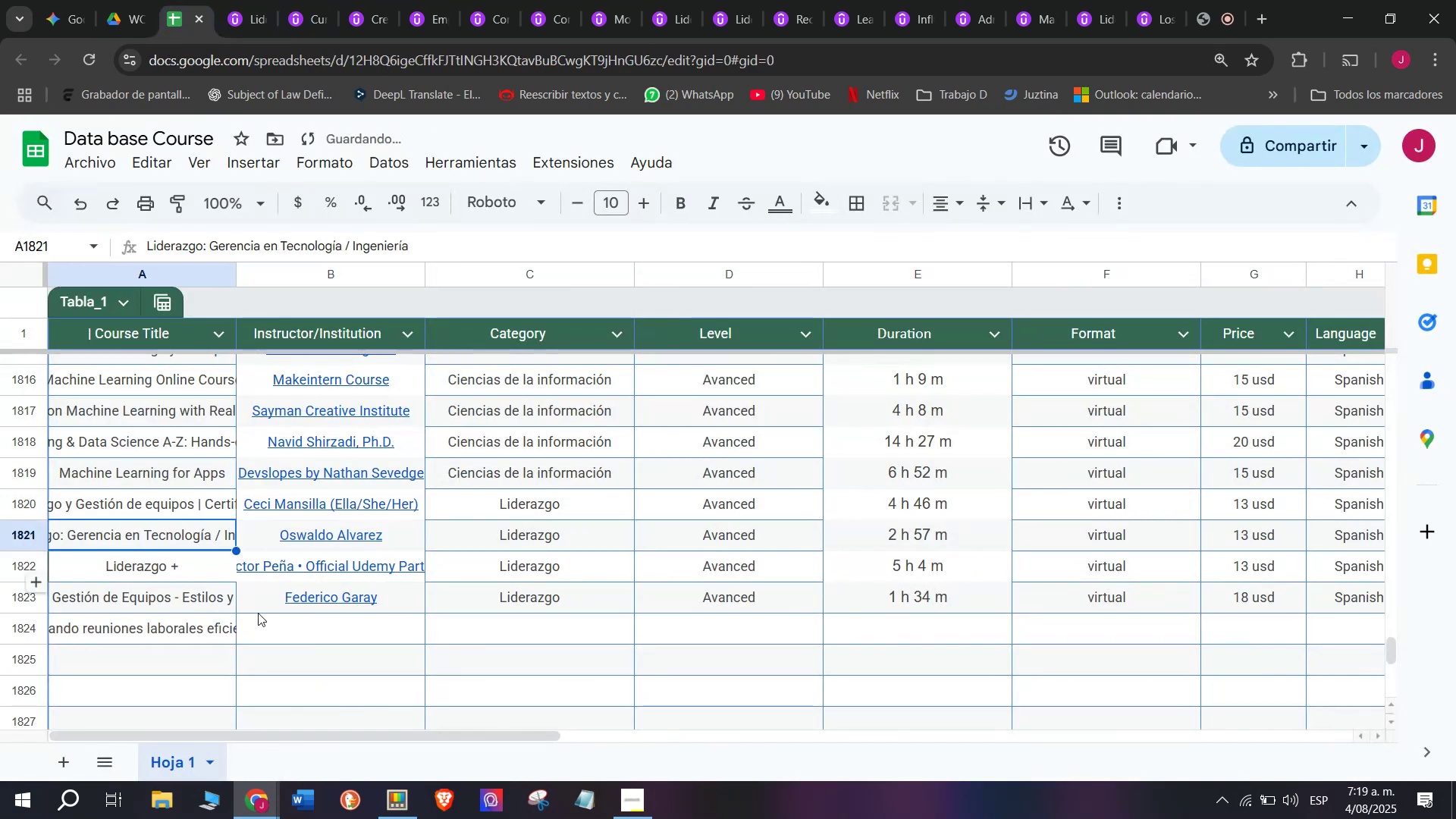 
key(Control+ControlLeft)
 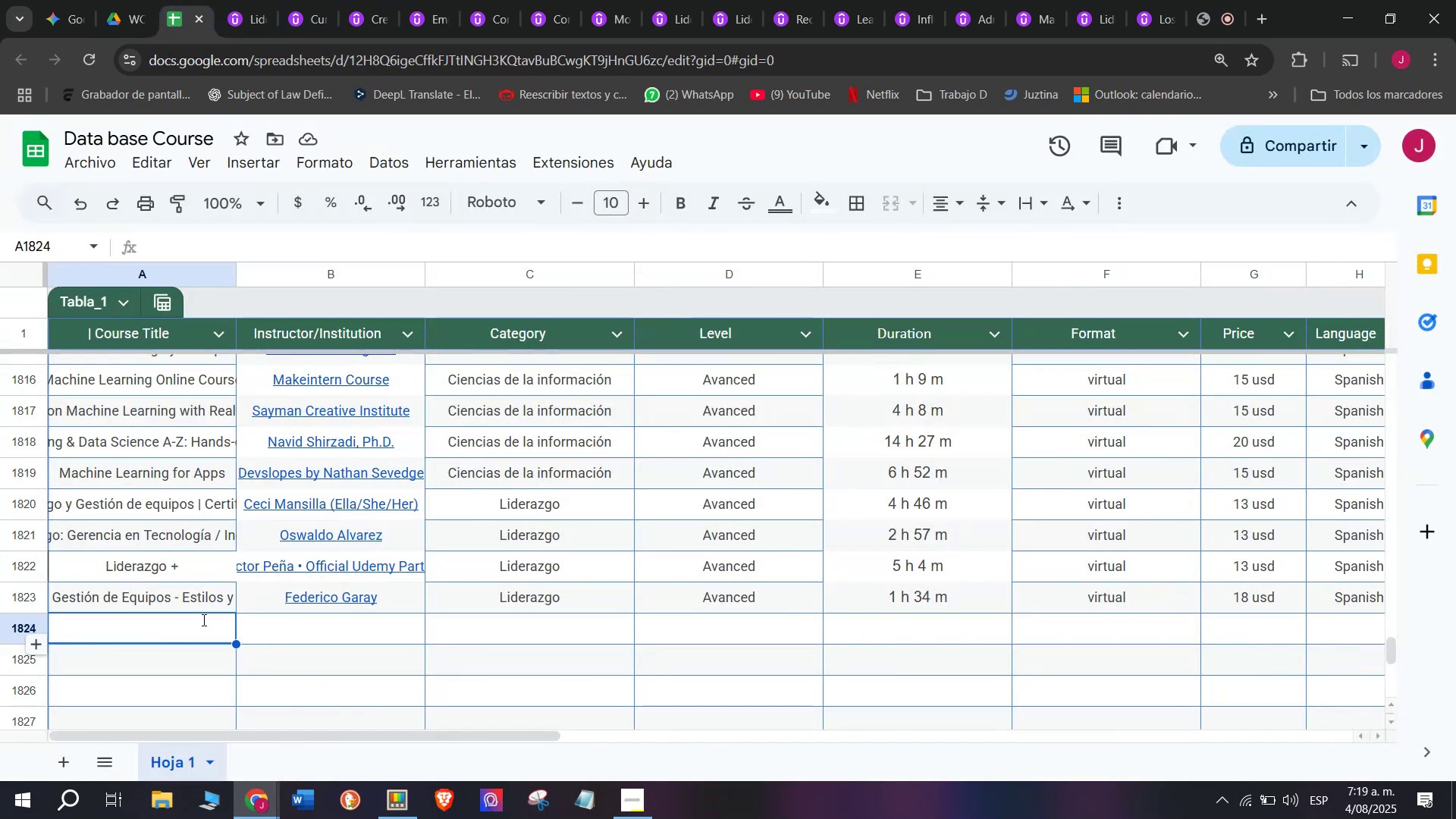 
key(Control+V)
 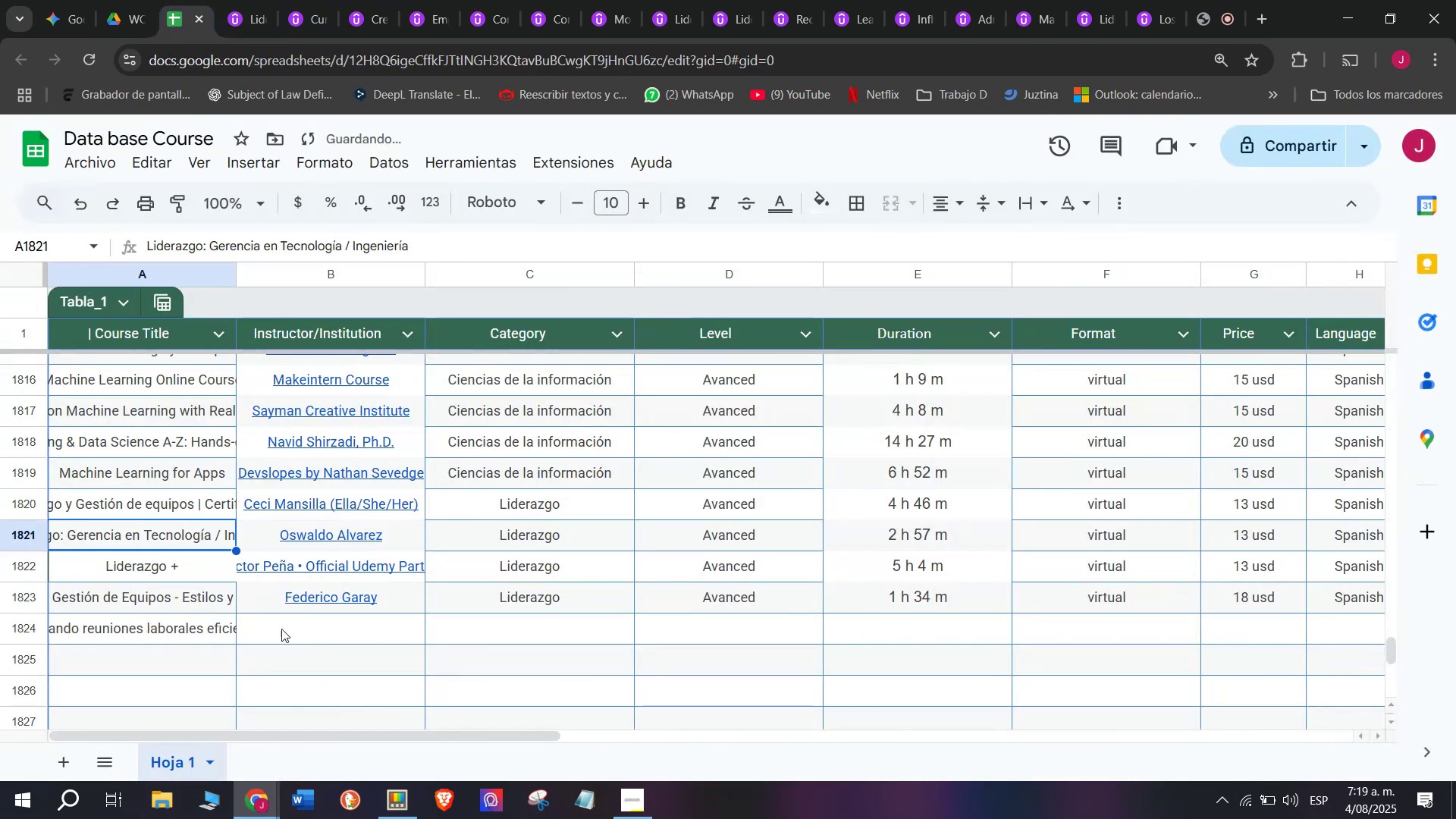 
double_click([309, 630])
 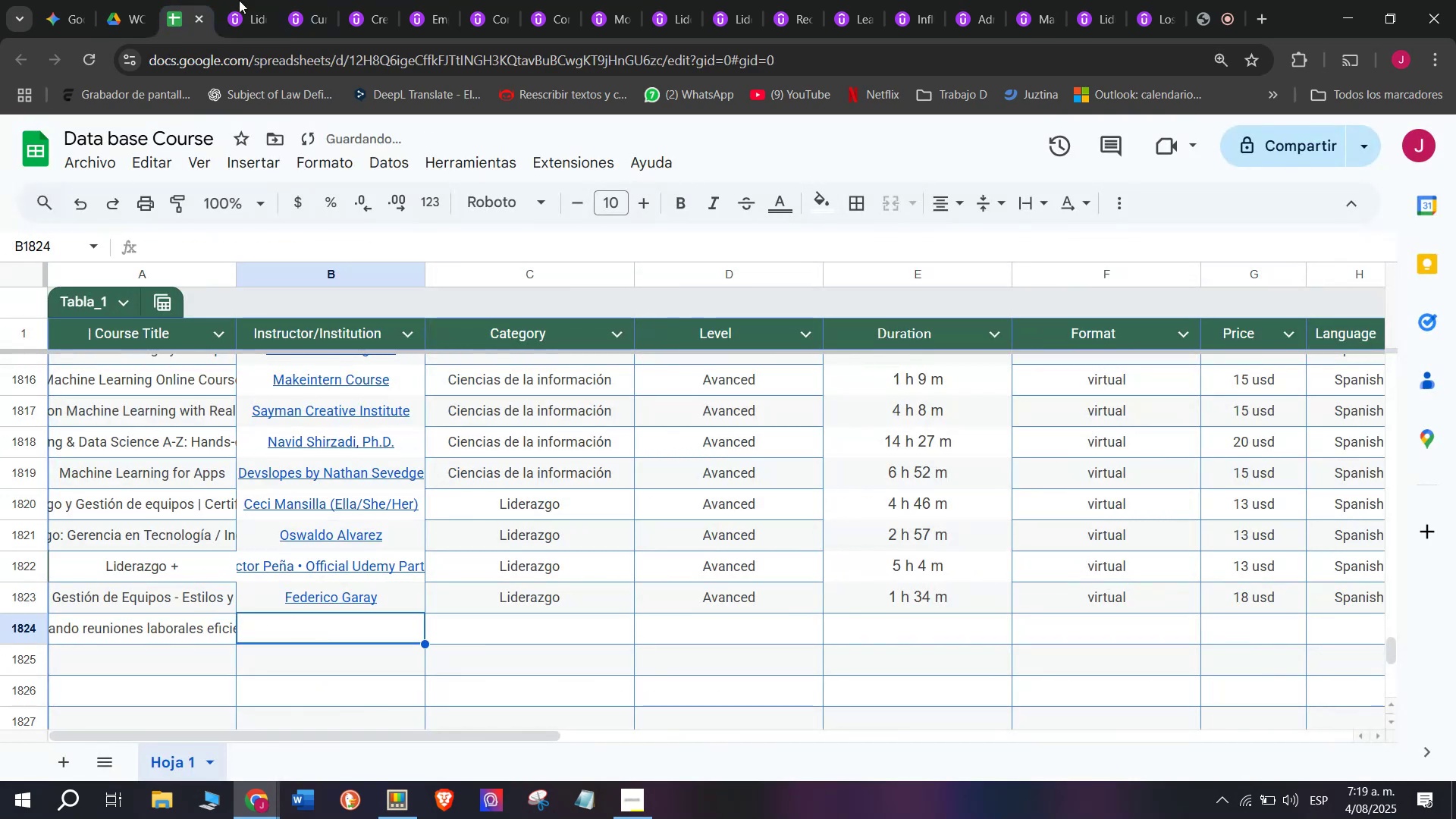 
left_click([248, 0])
 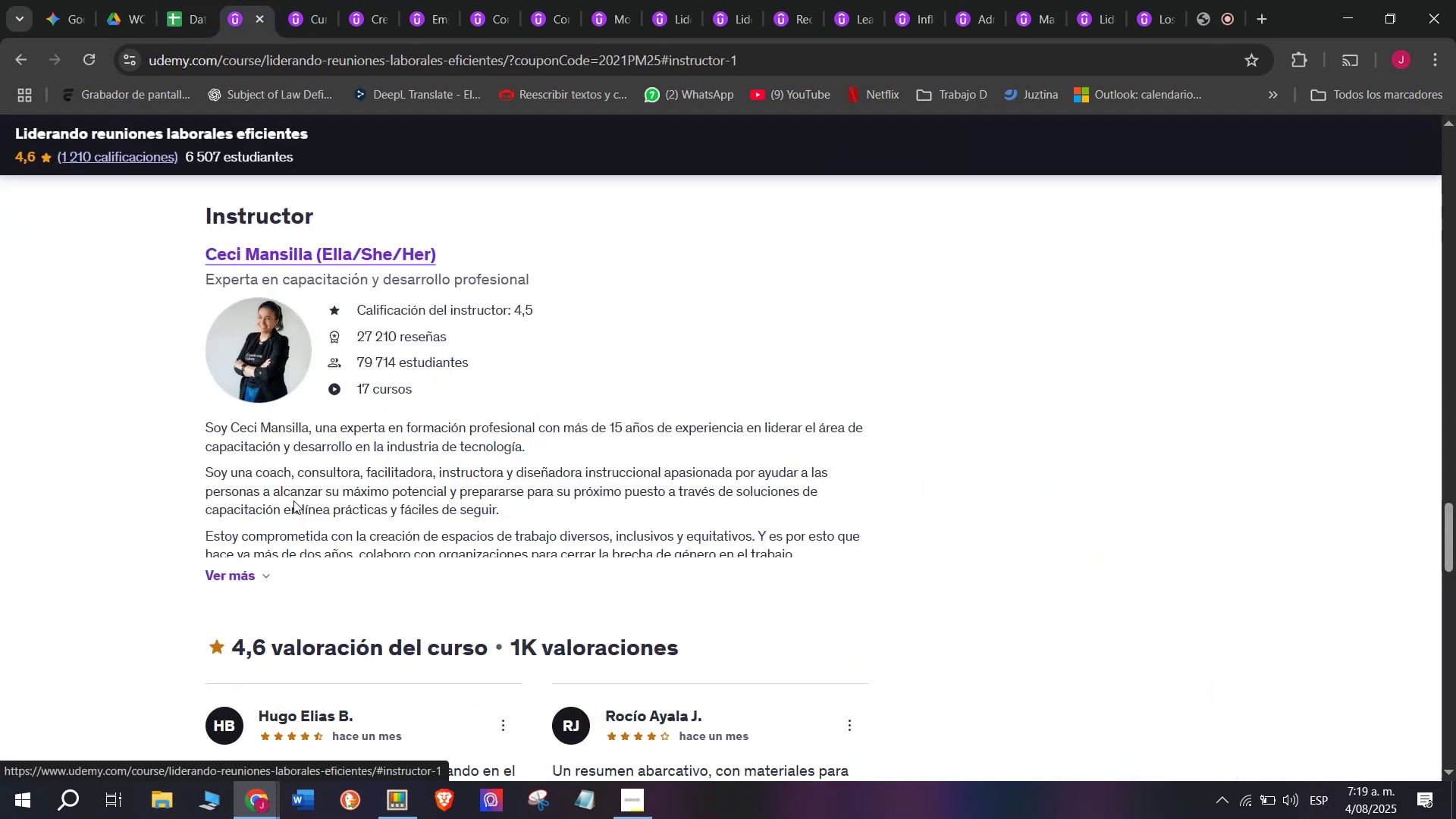 
left_click_drag(start_coordinate=[188, 259], to_coordinate=[457, 254])
 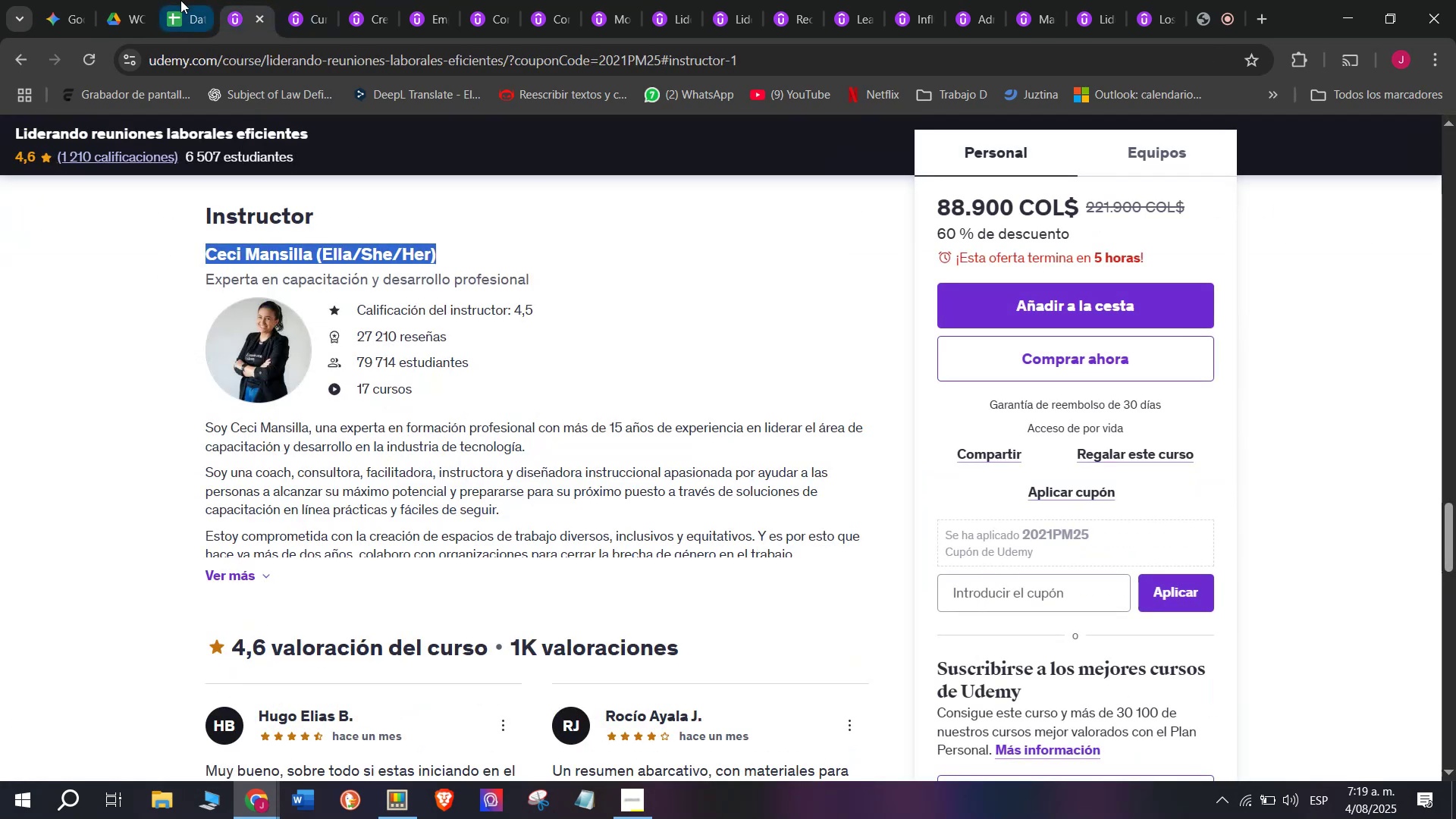 
key(Break)
 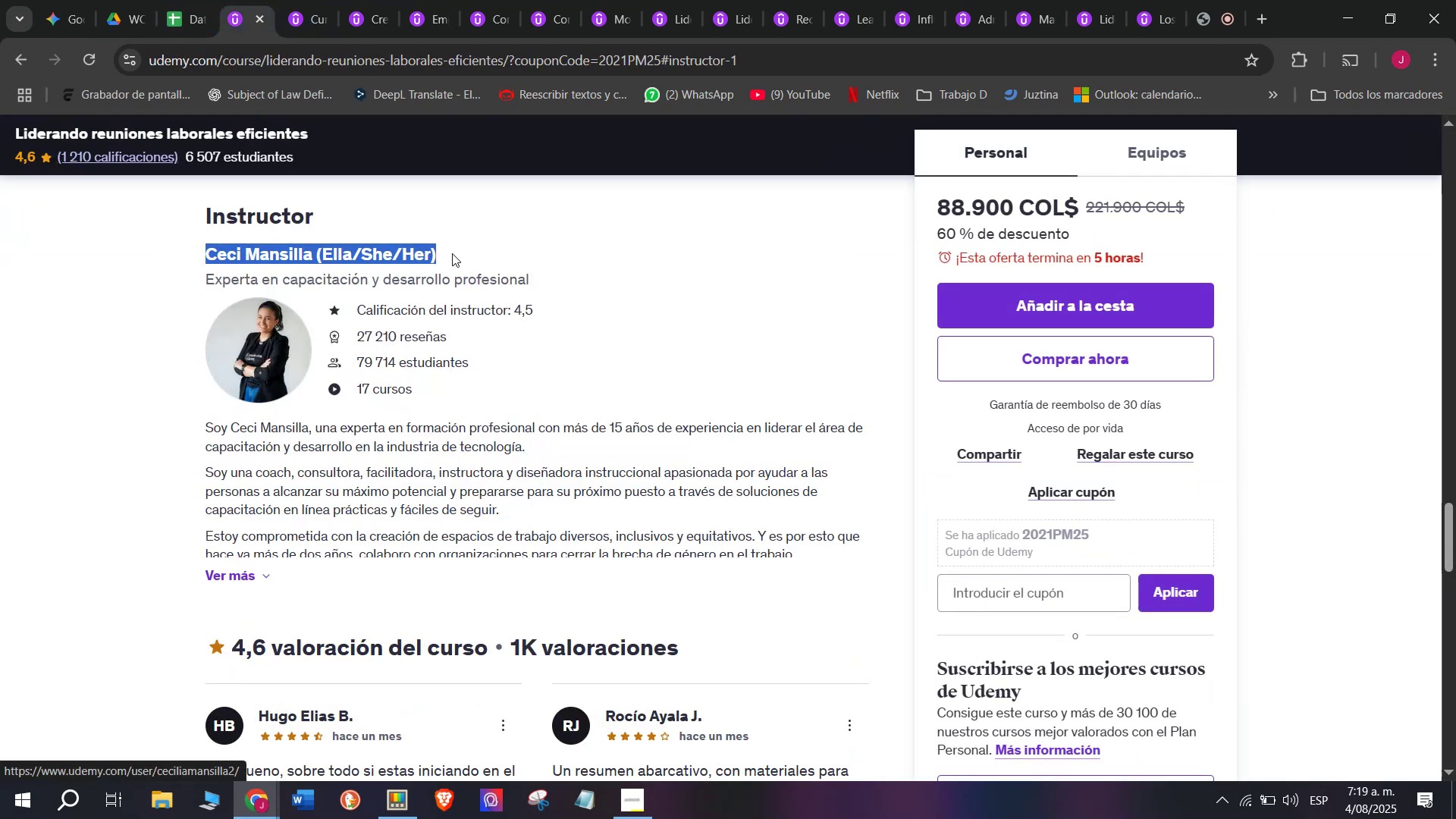 
key(Control+ControlLeft)
 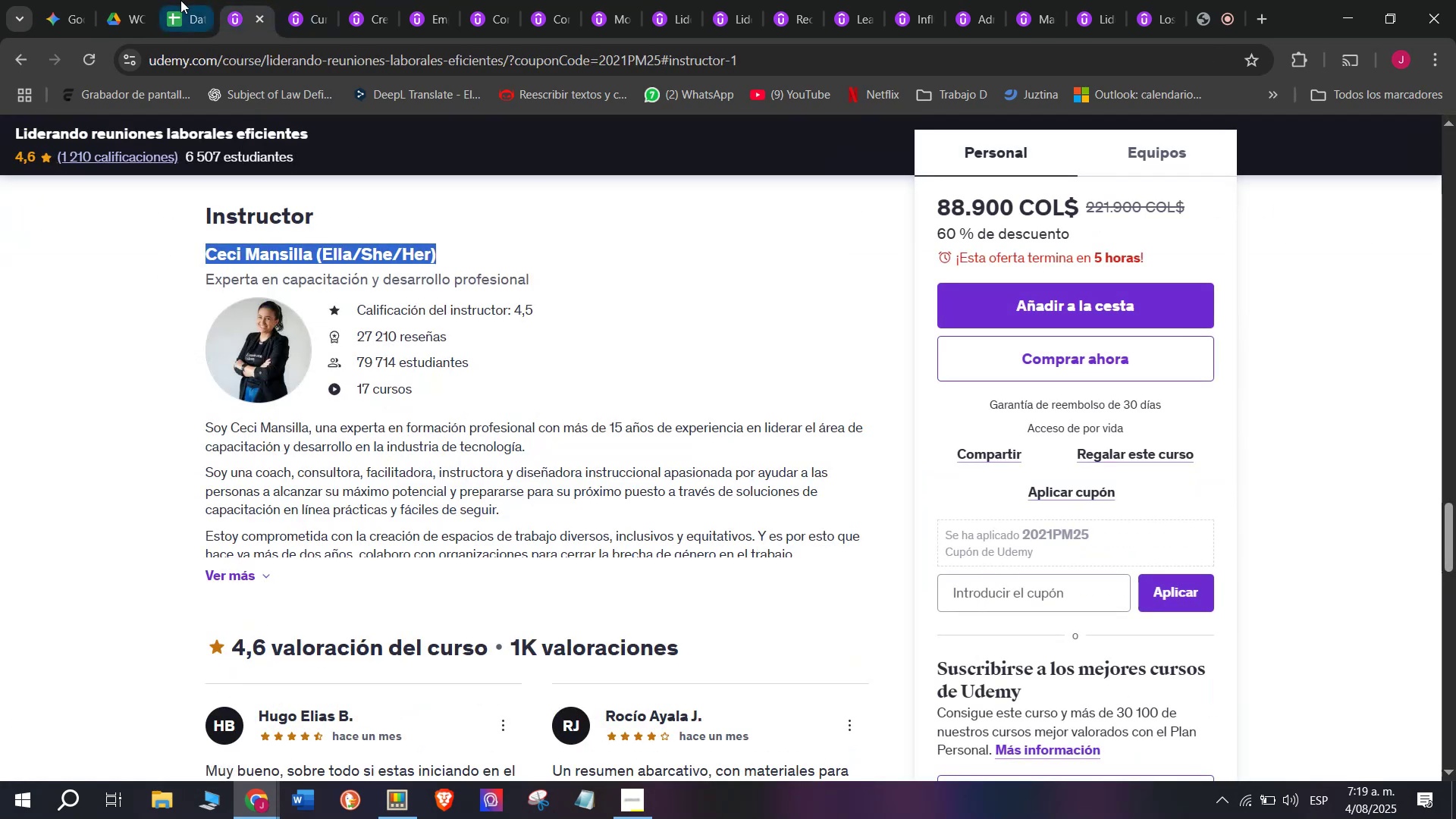 
key(Control+C)
 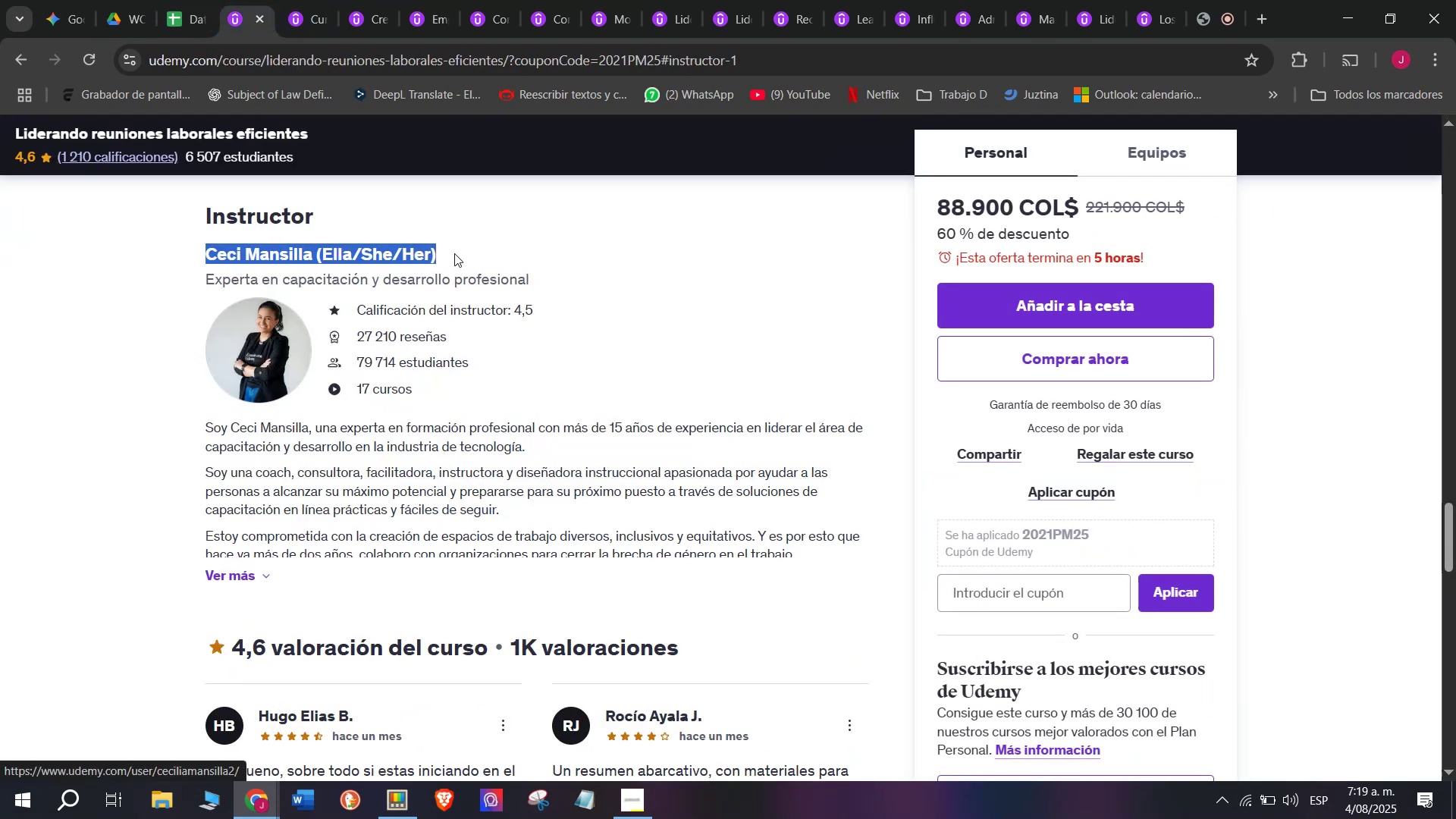 
key(Control+ControlLeft)
 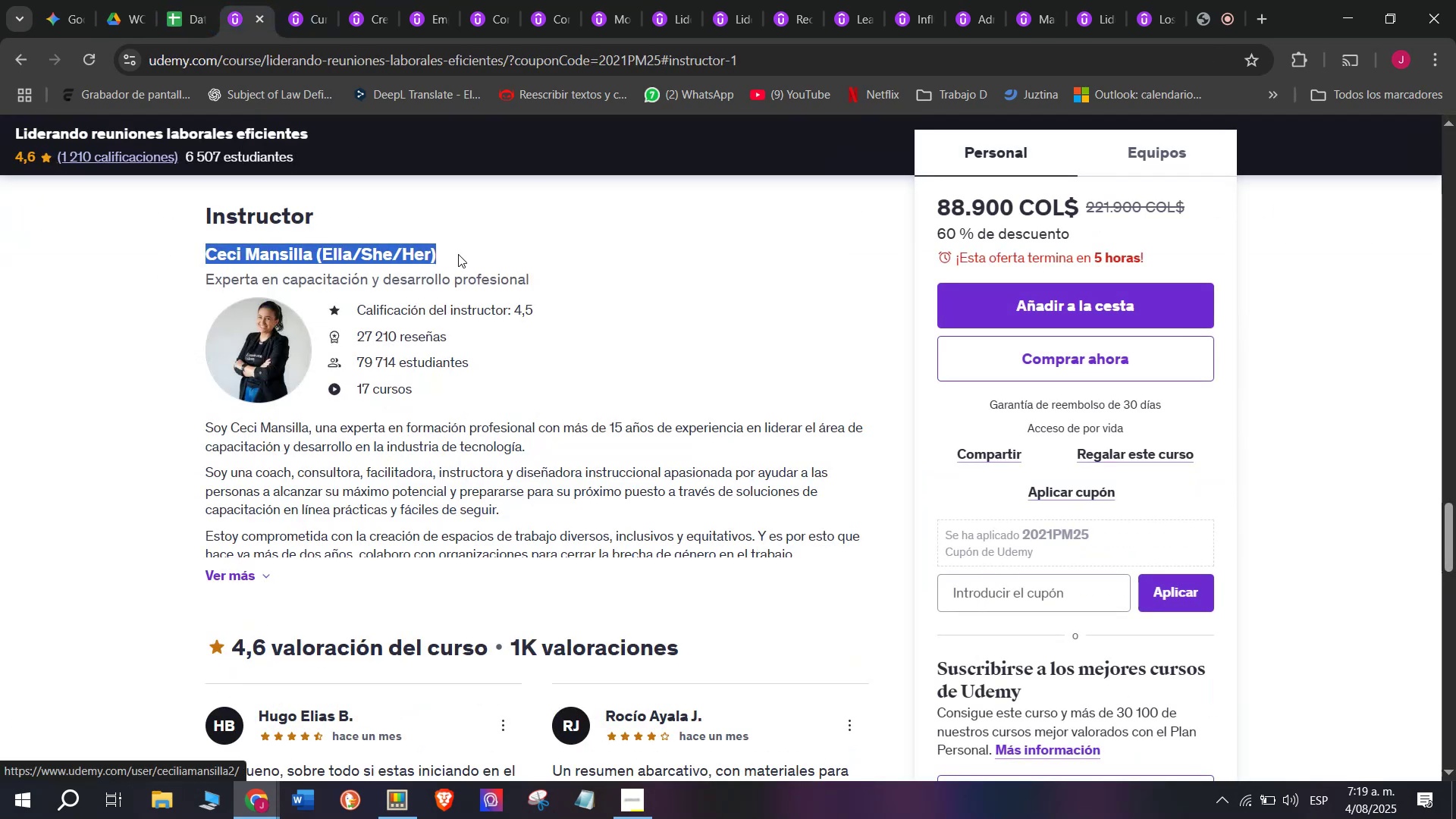 
key(Break)
 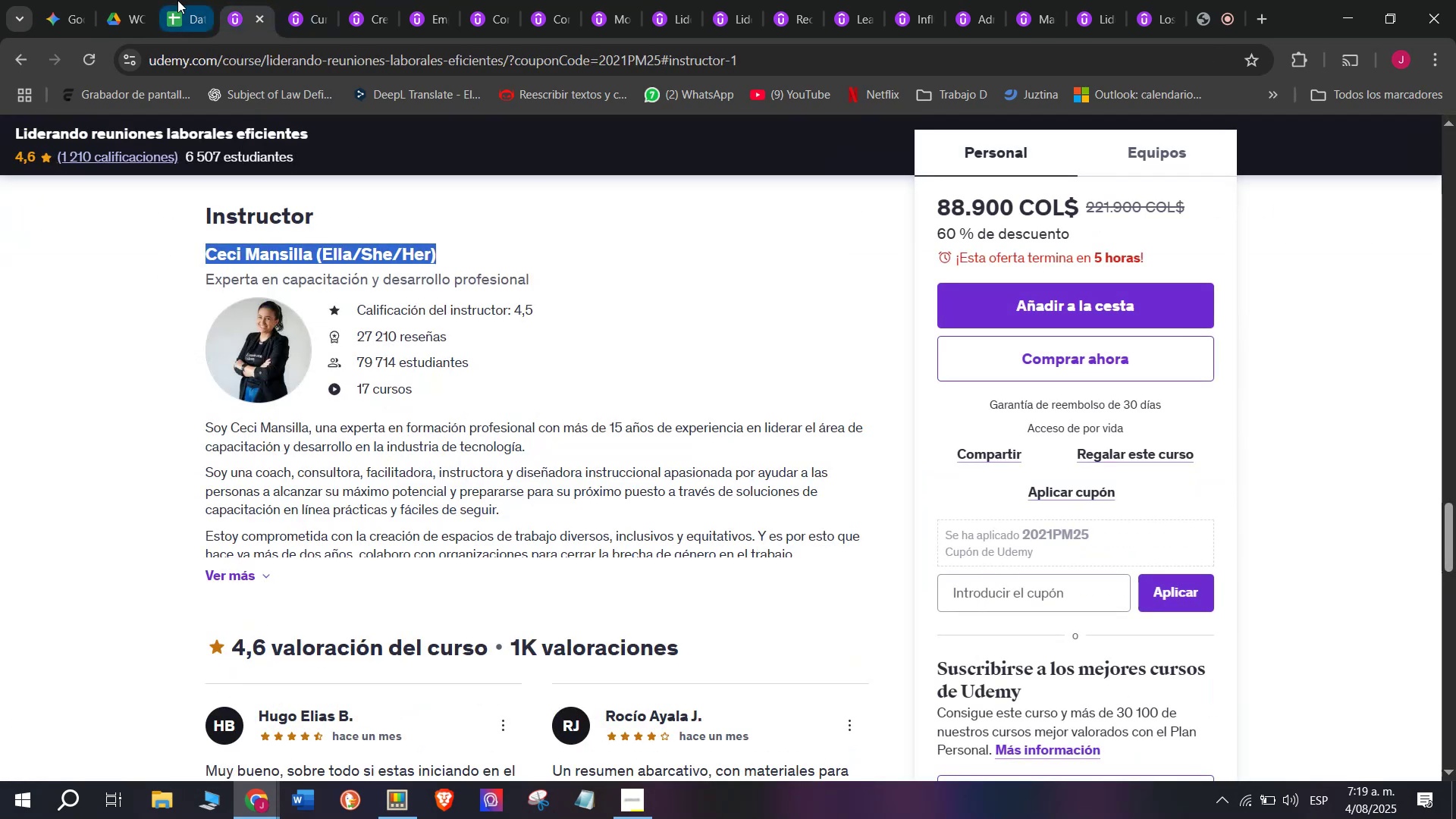 
key(Control+C)
 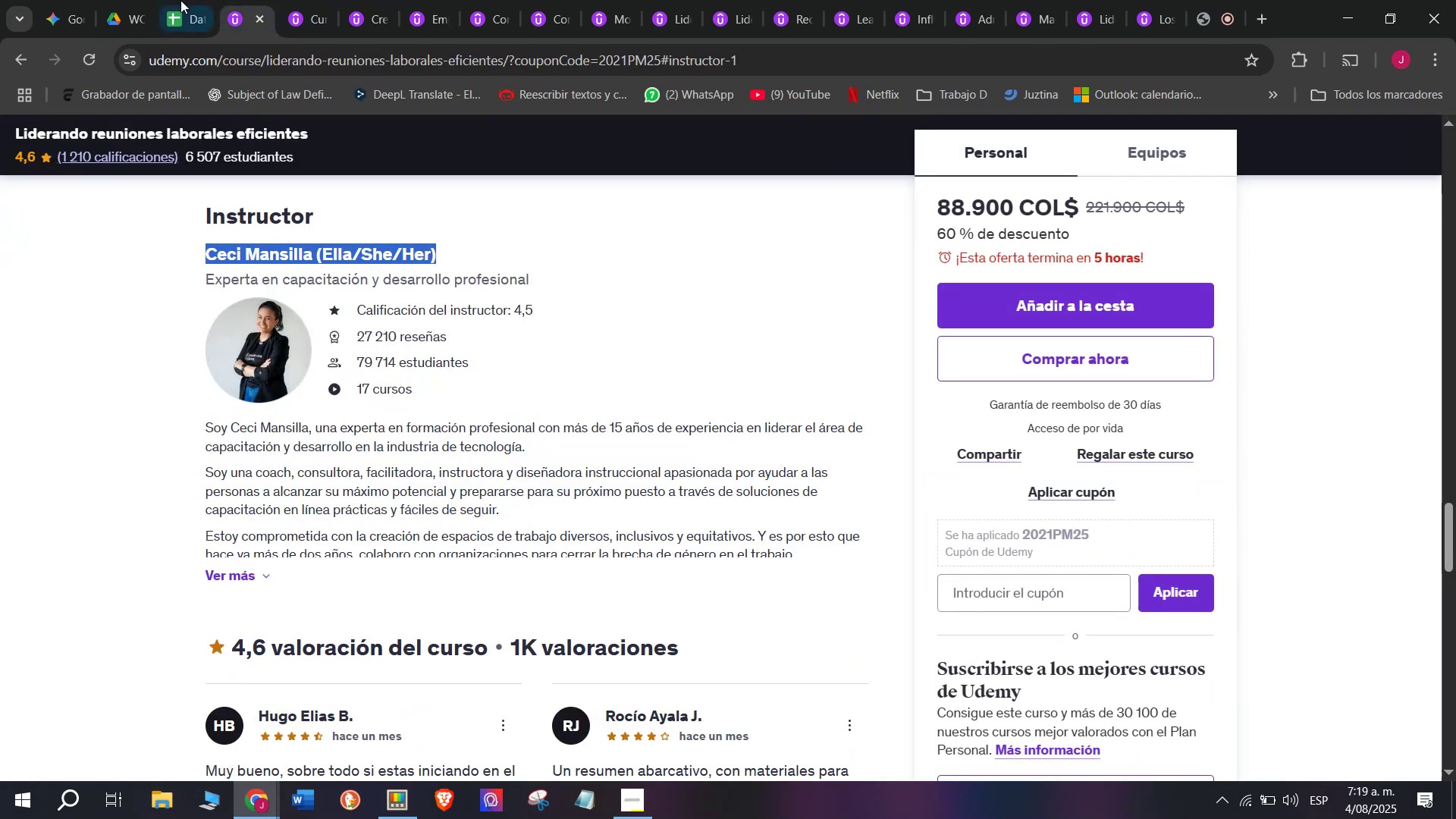 
left_click([177, 0])
 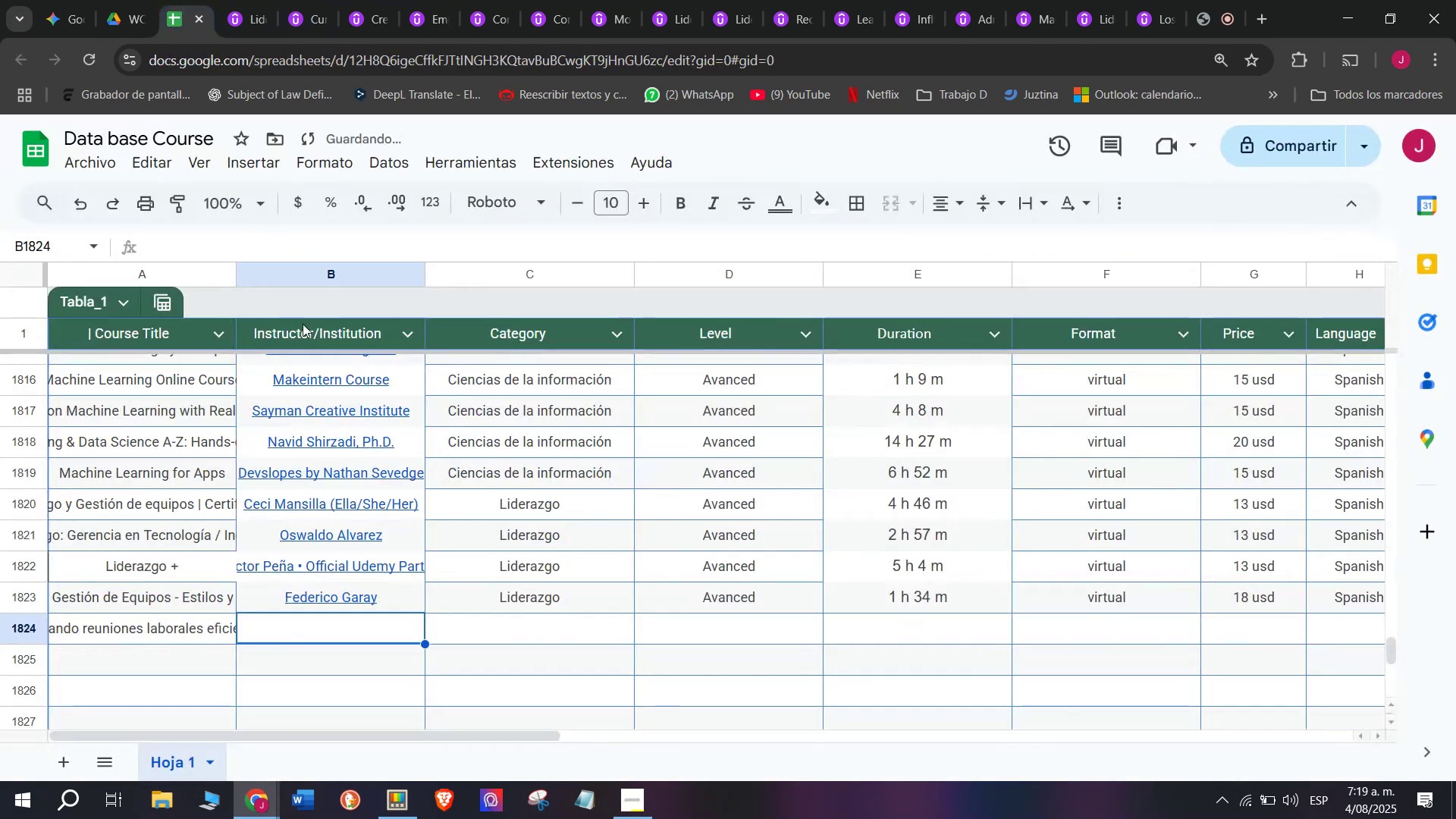 
key(Z)
 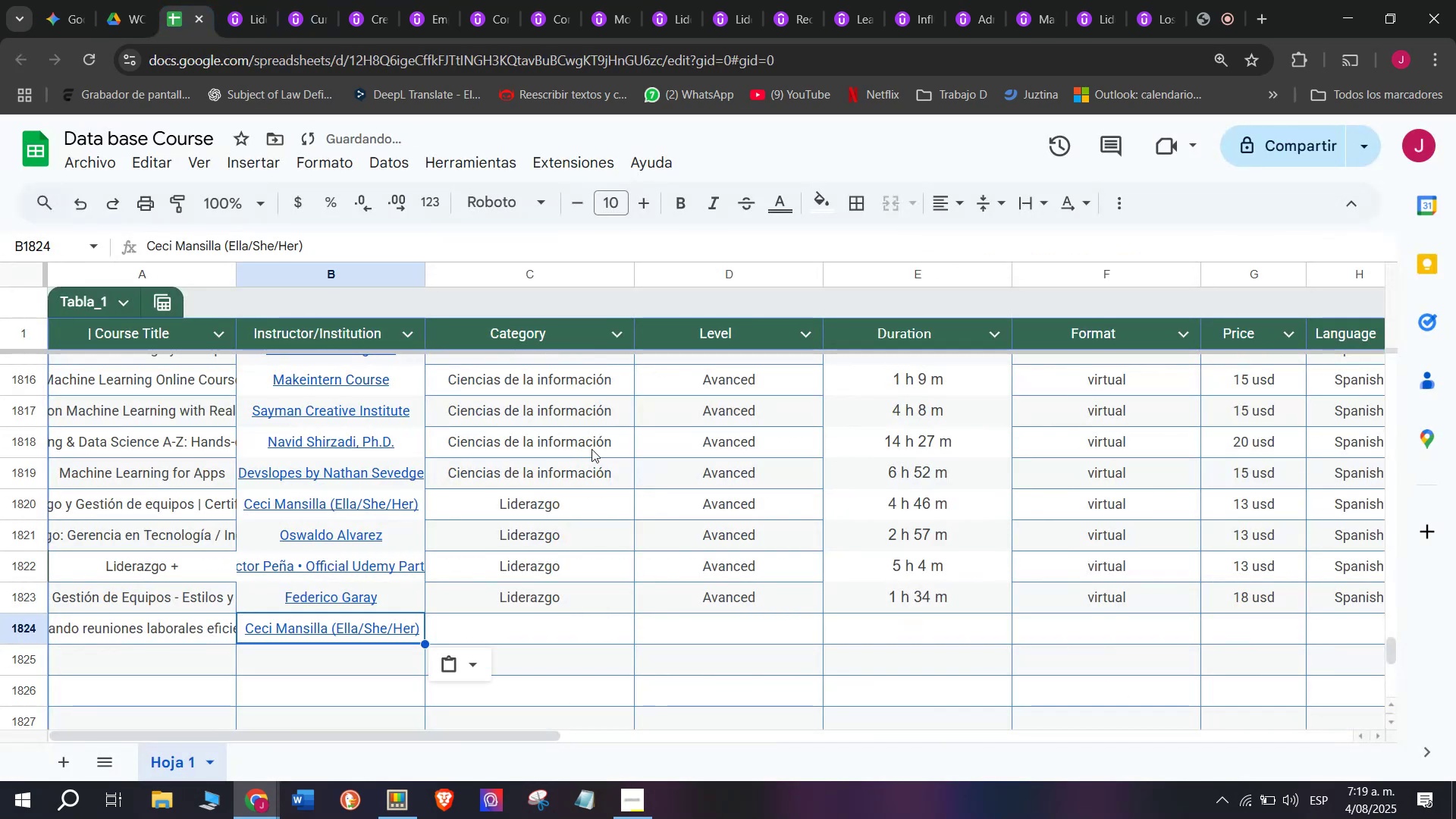 
key(Control+ControlLeft)
 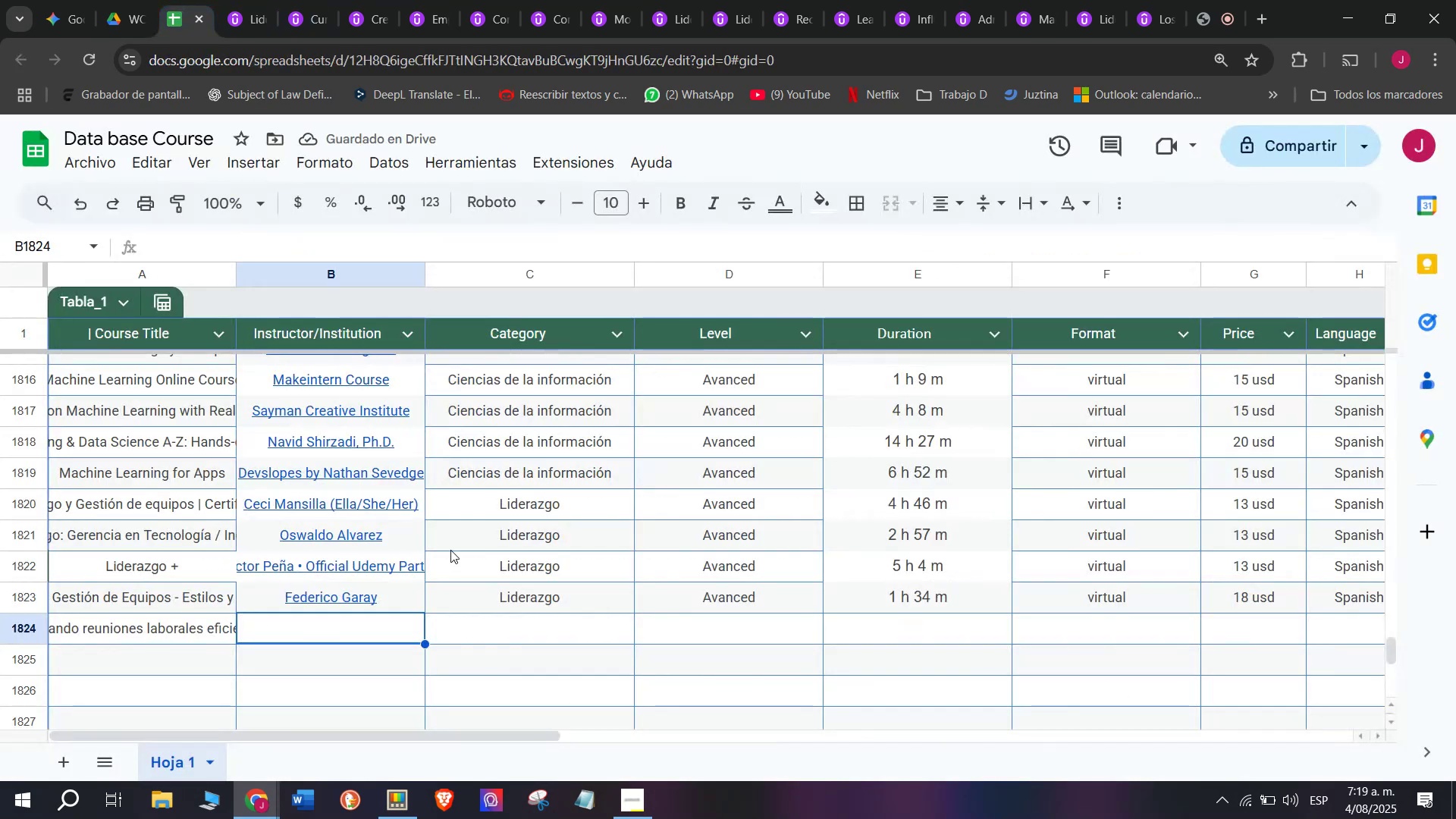 
key(Control+V)
 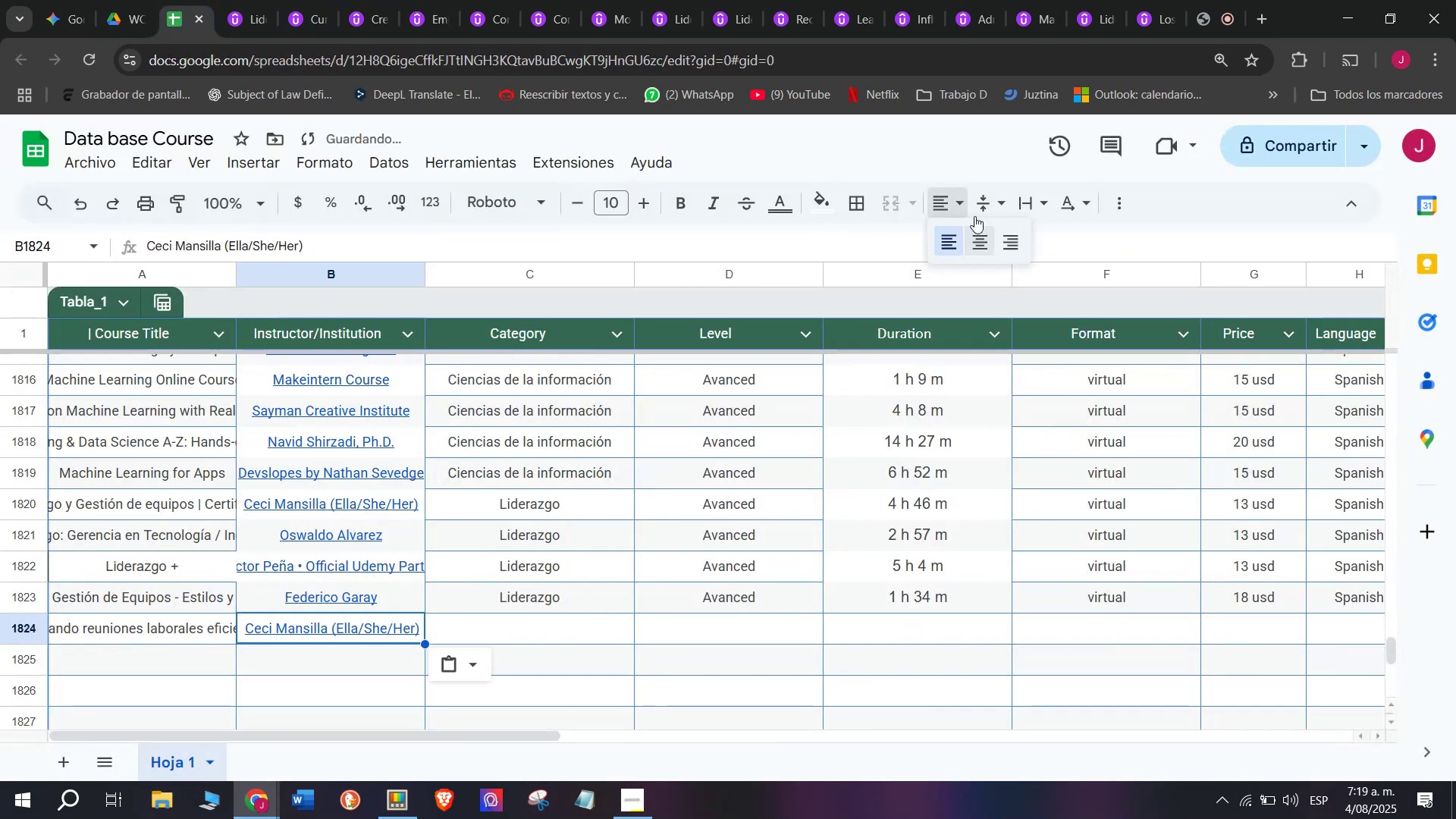 
left_click([986, 237])
 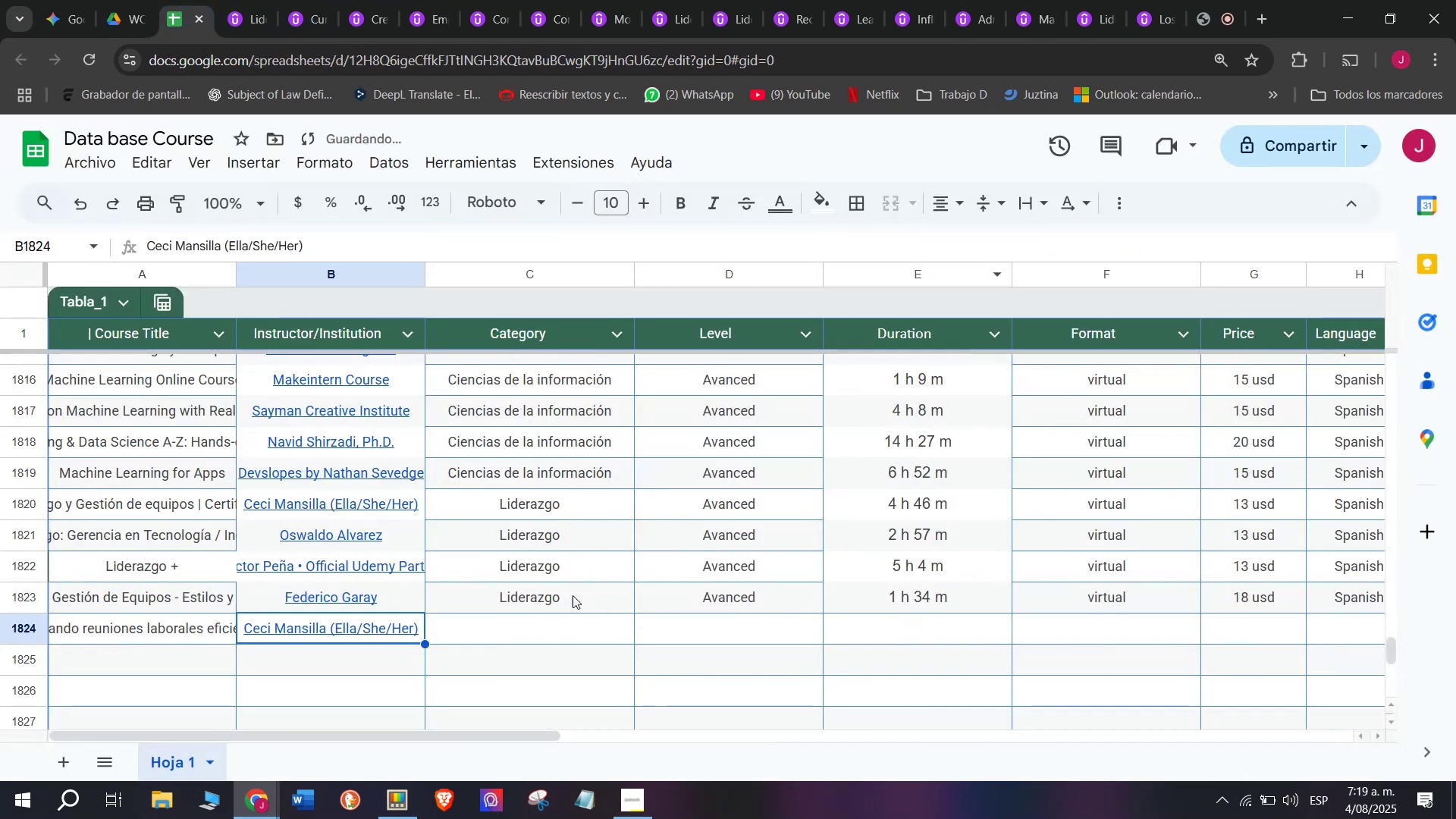 
left_click([571, 604])
 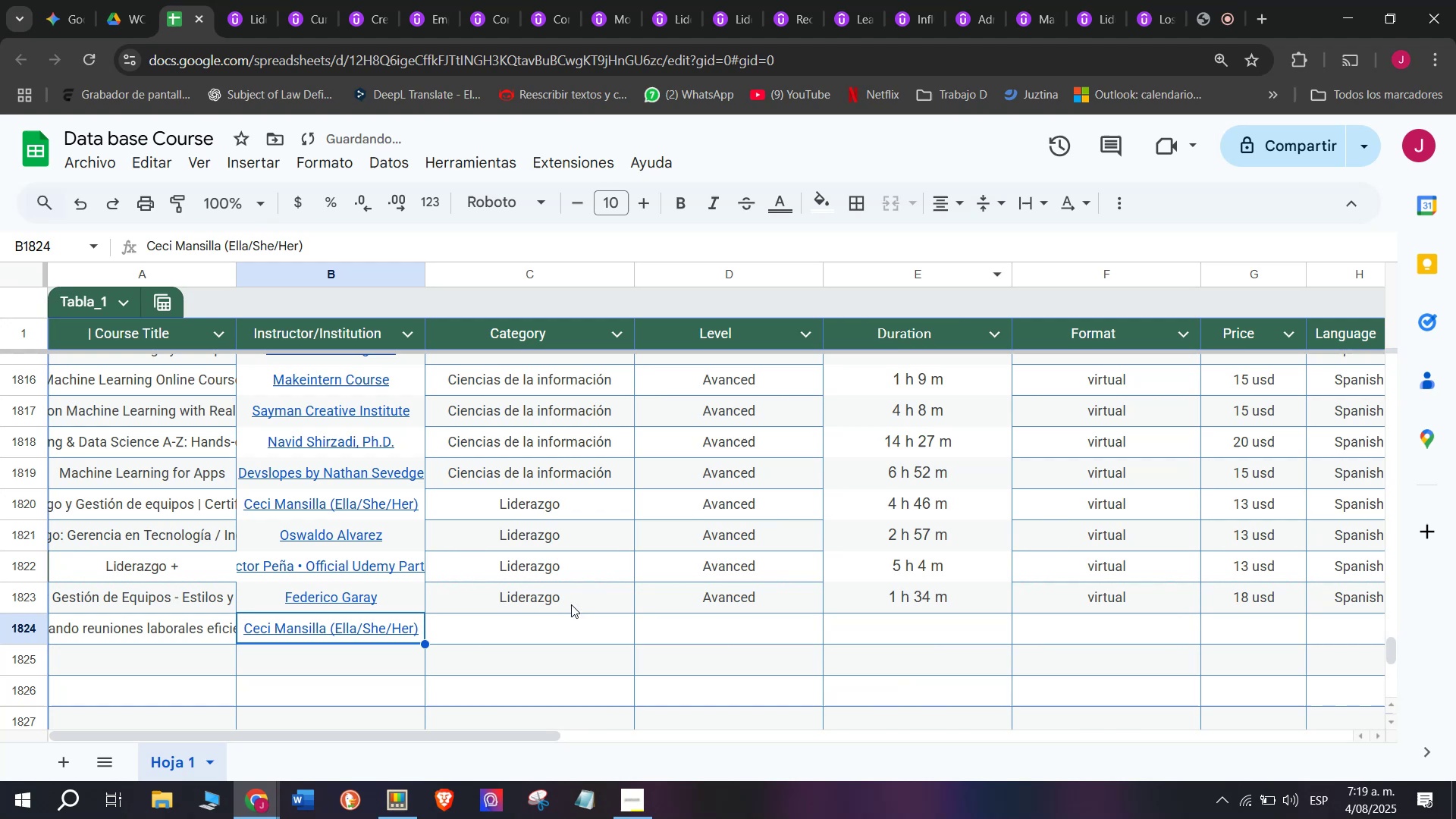 
key(Break)
 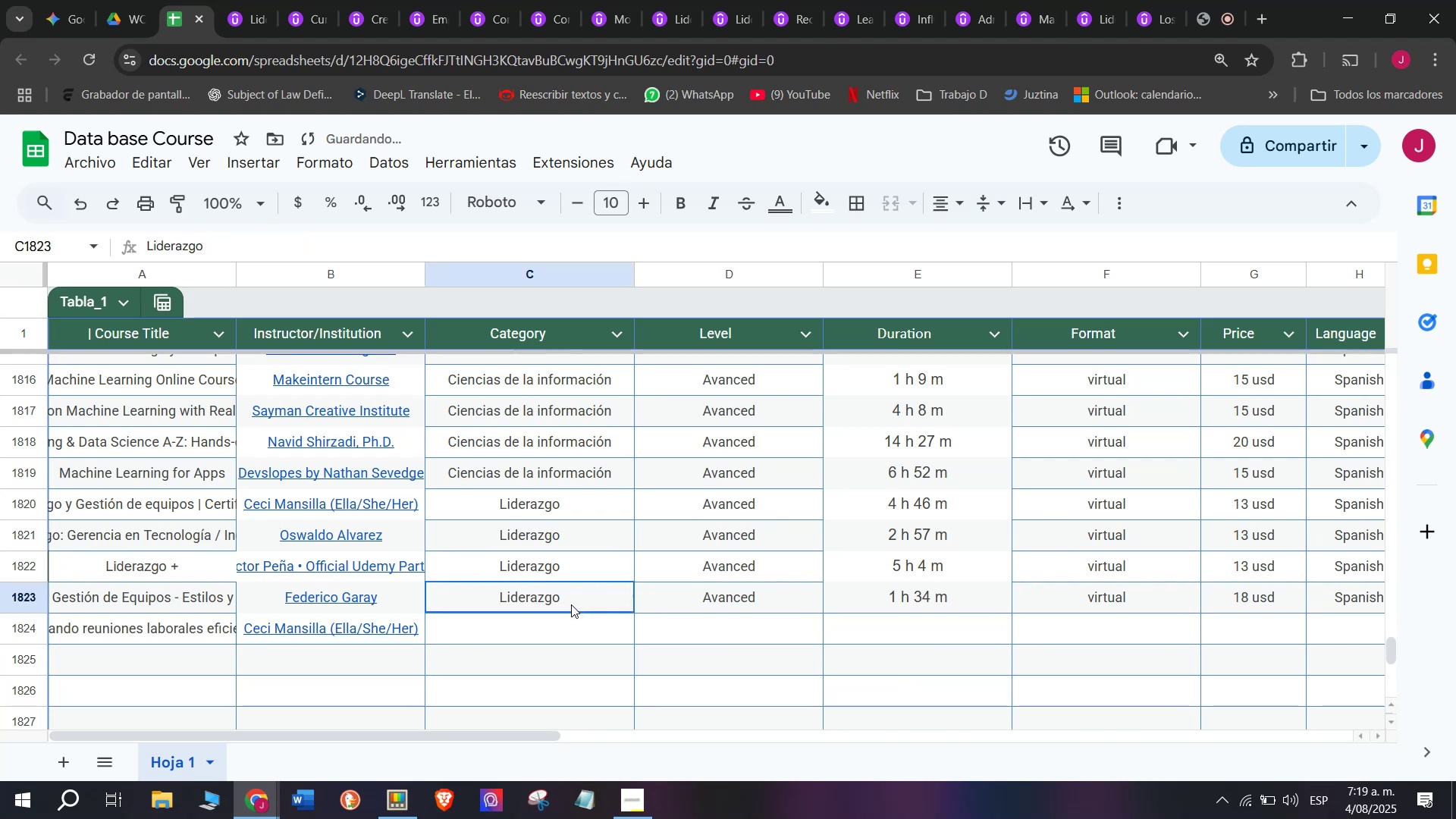 
key(Control+ControlLeft)
 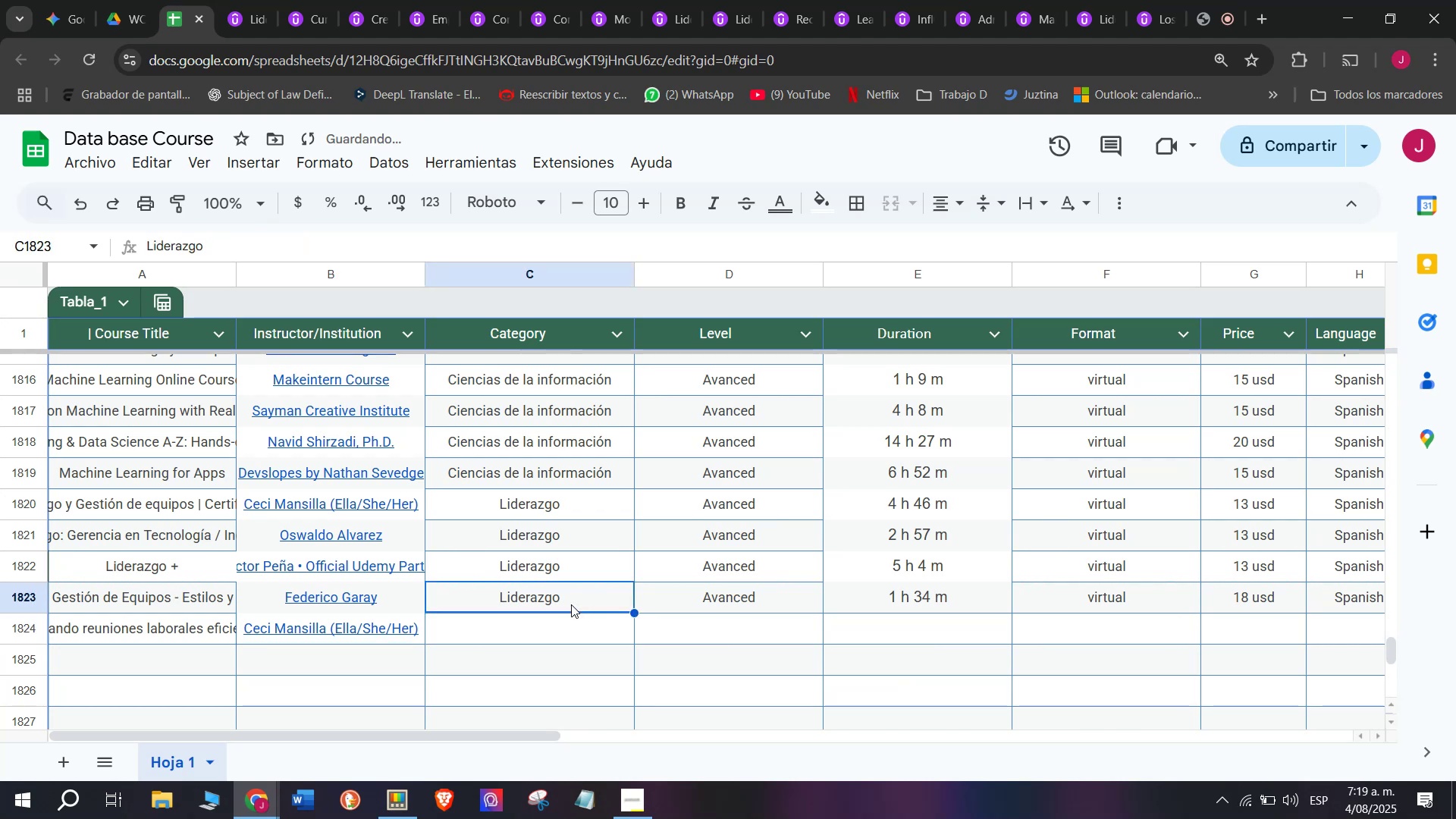 
key(Control+C)
 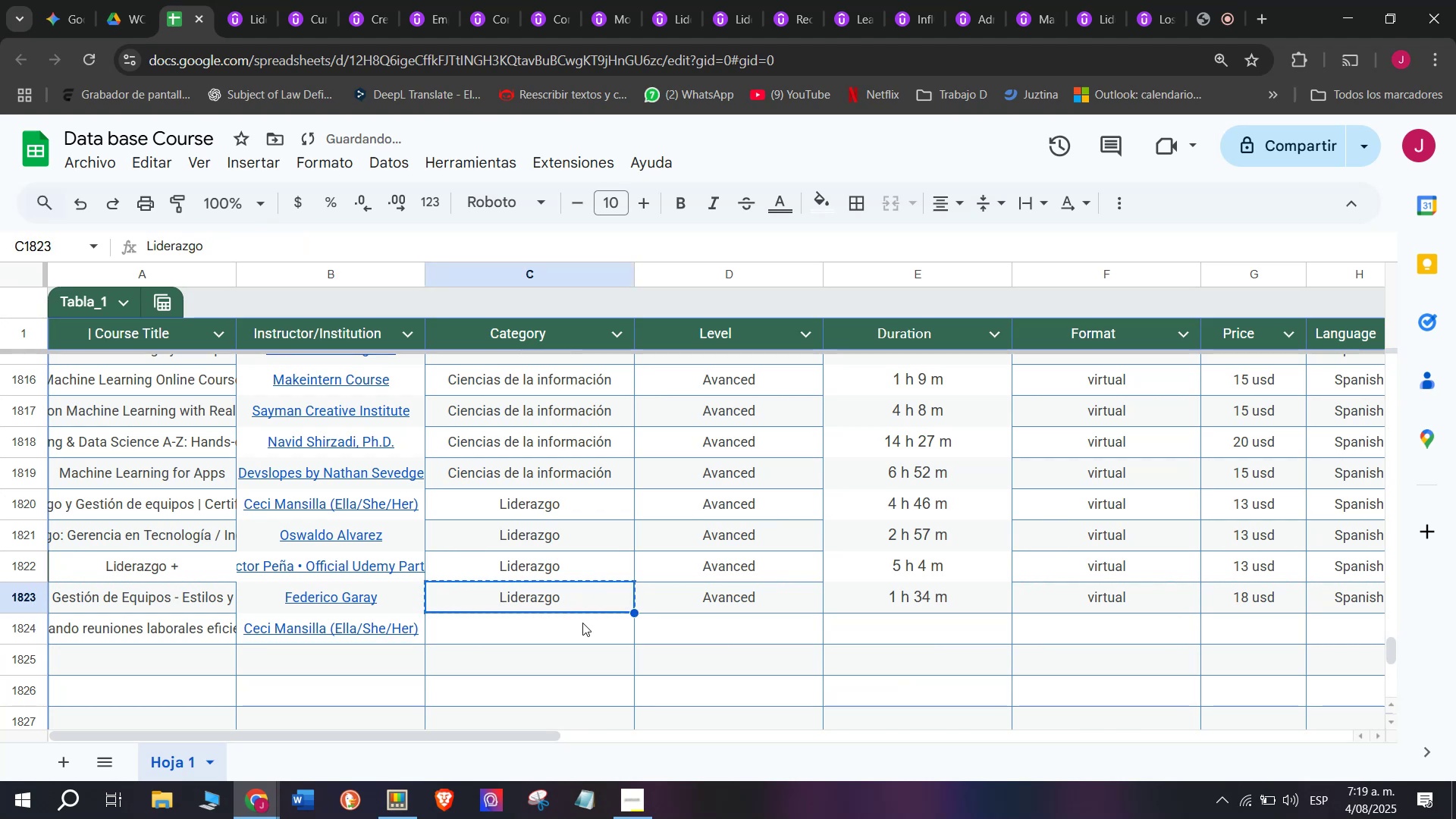 
double_click([583, 622])
 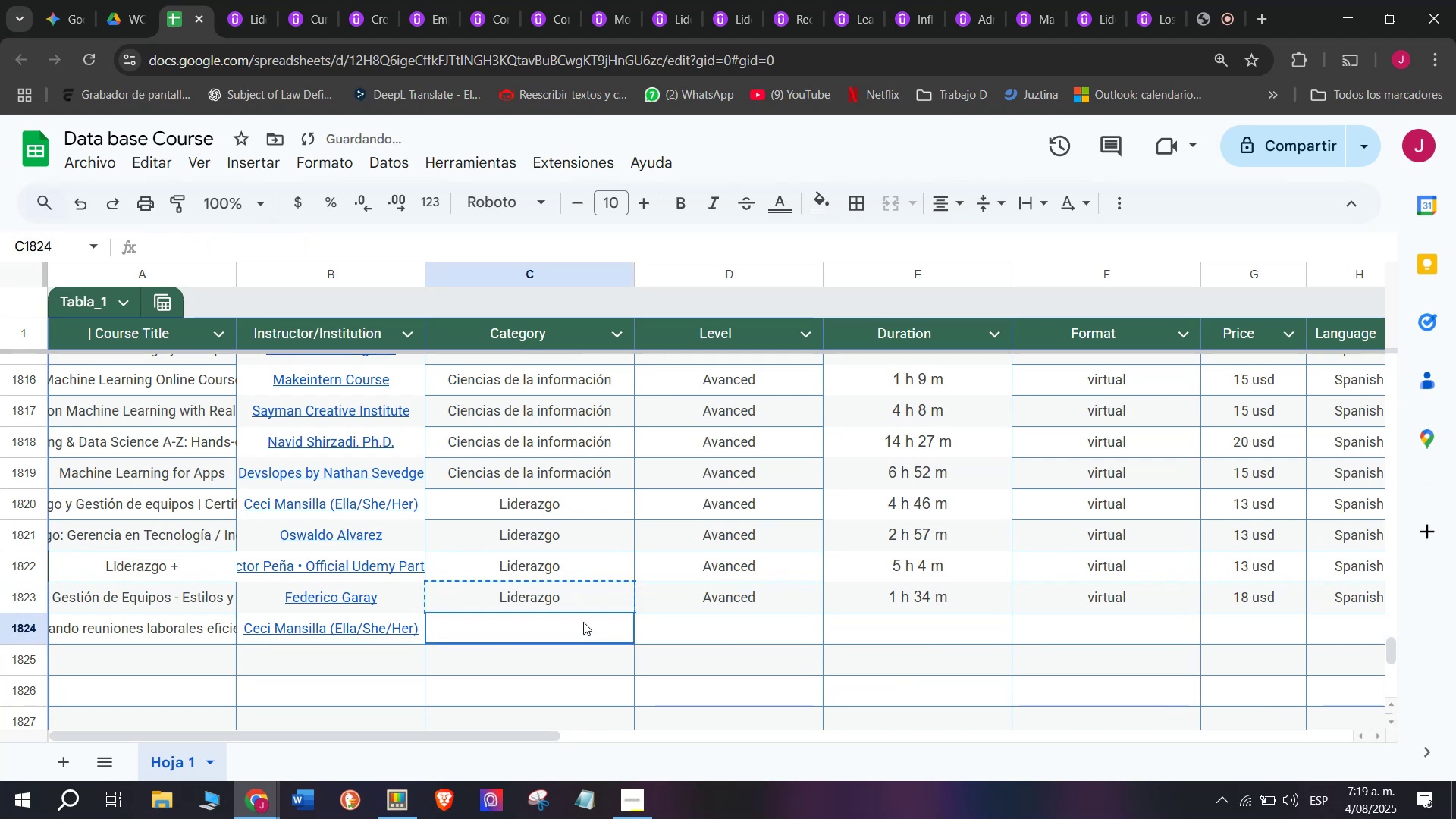 
key(Control+ControlLeft)
 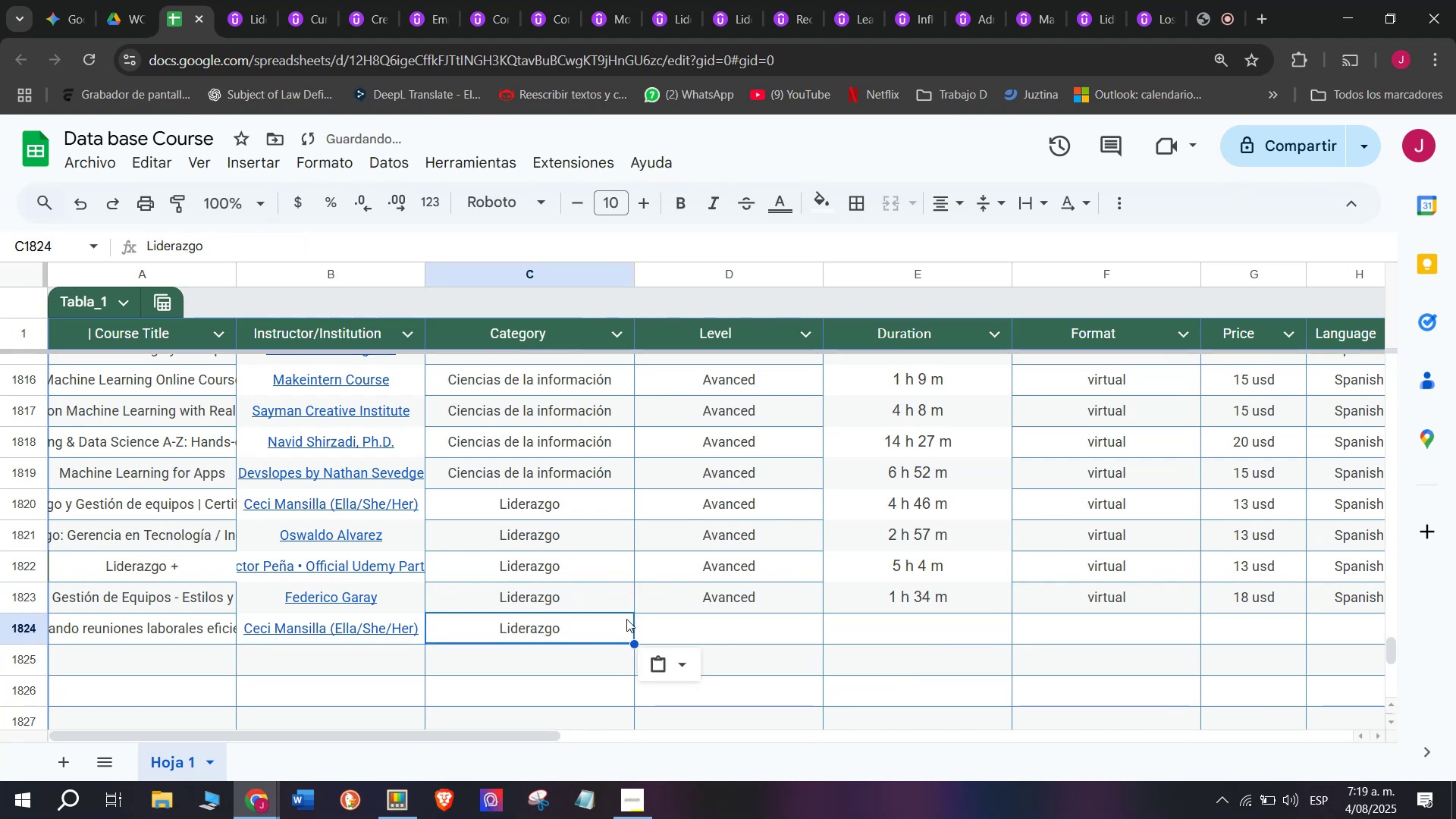 
key(Z)
 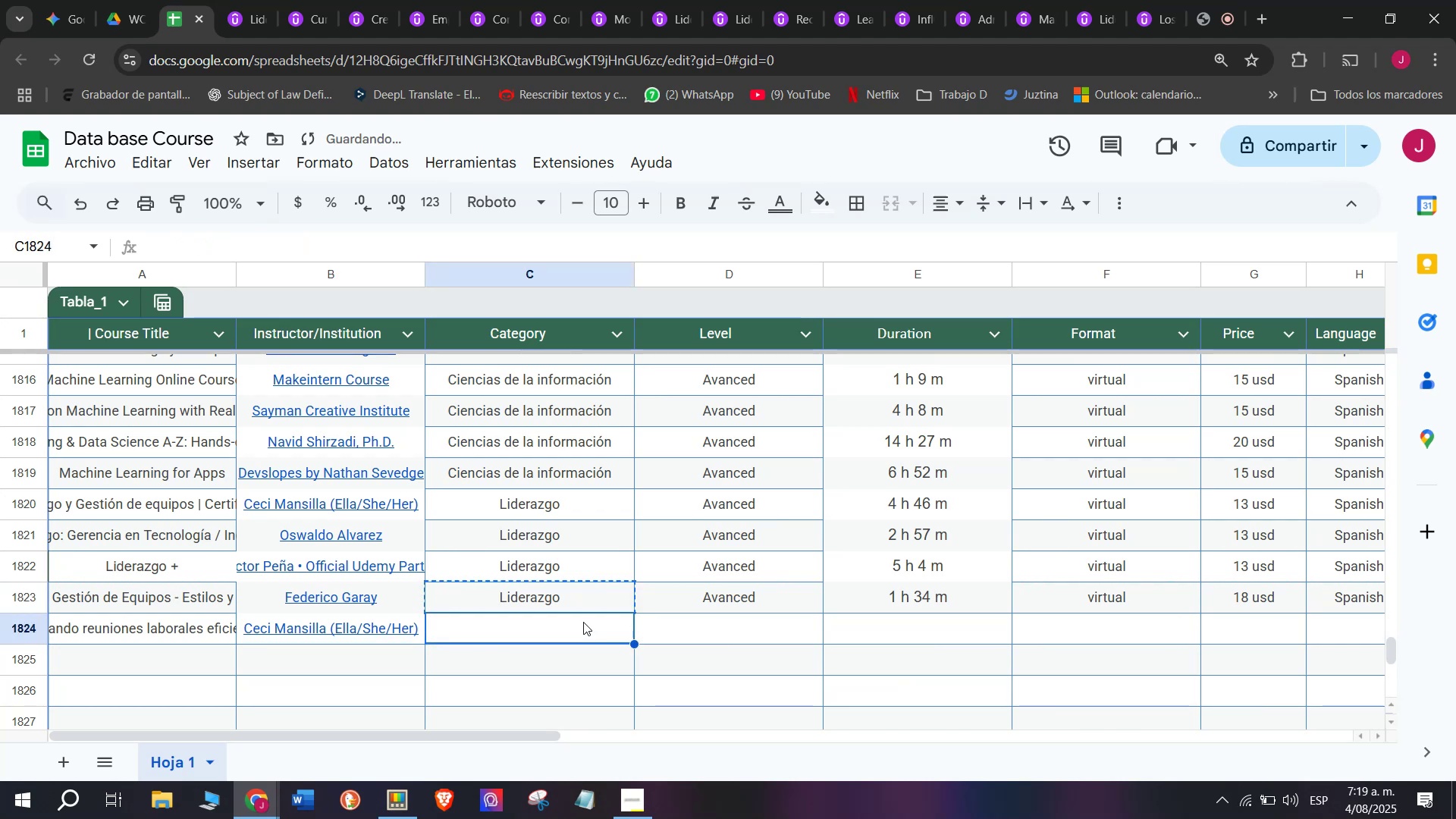 
key(Control+V)
 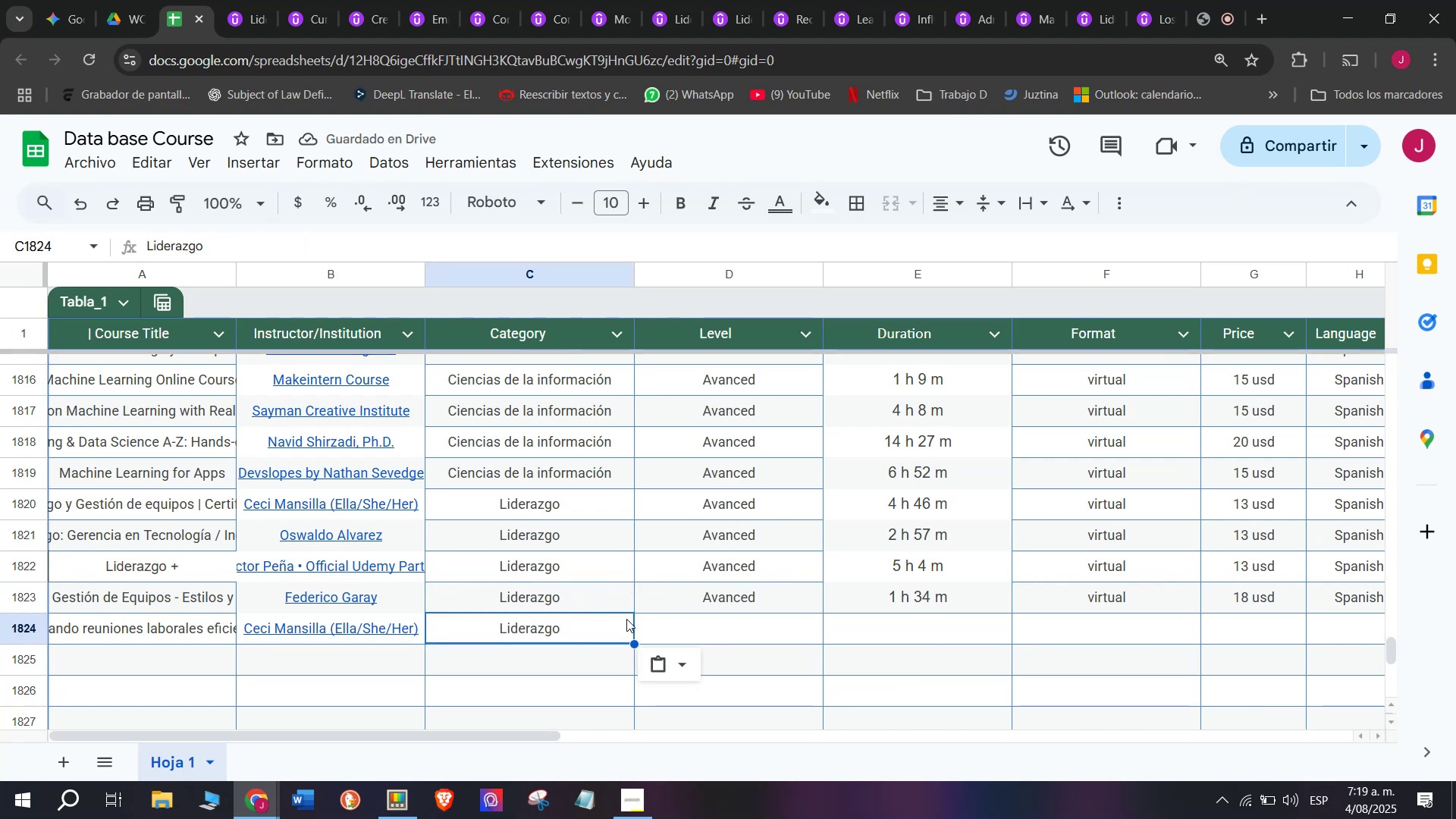 
wait(5.54)
 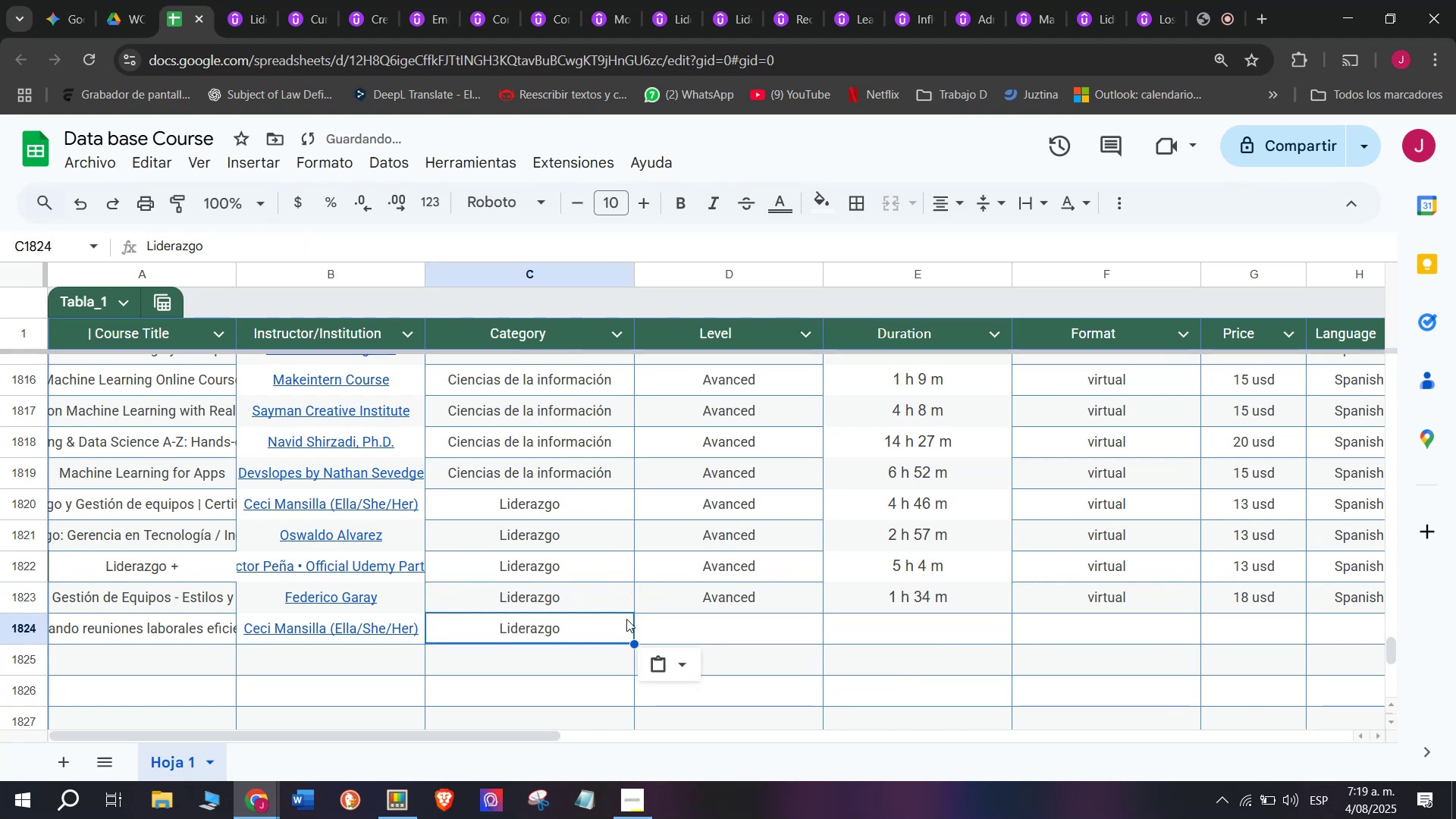 
key(Break)
 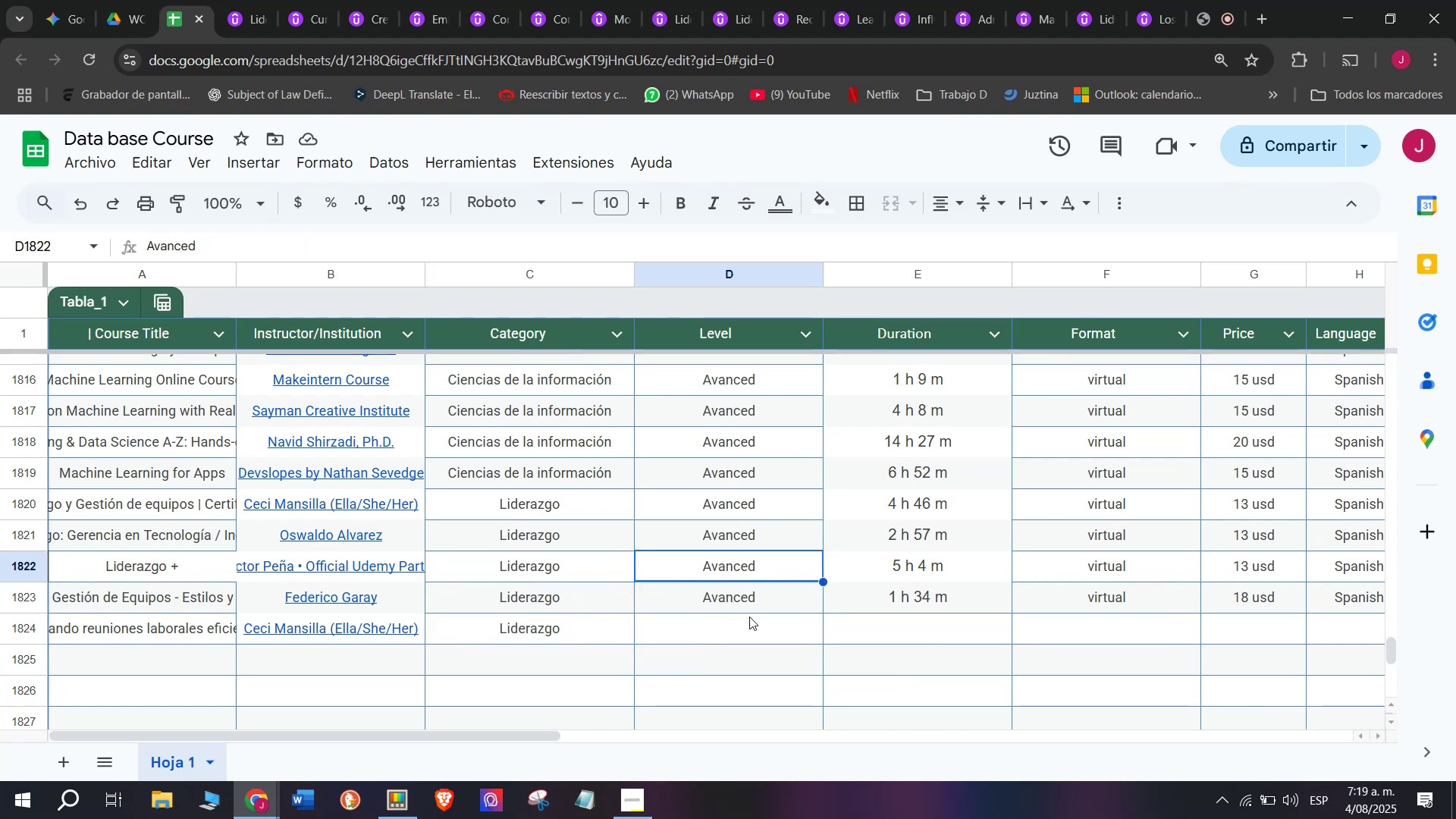 
key(Control+ControlLeft)
 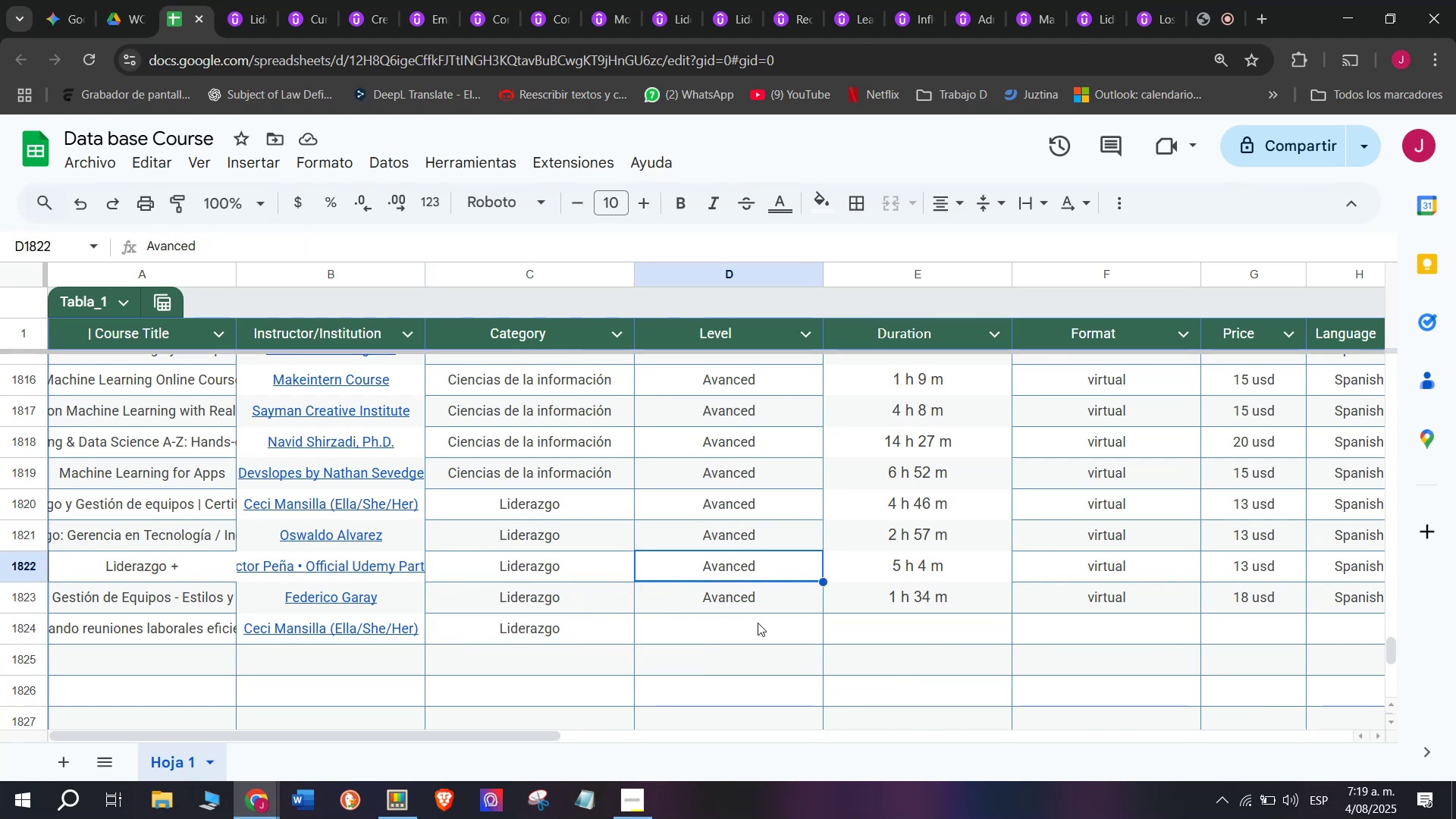 
key(Control+C)
 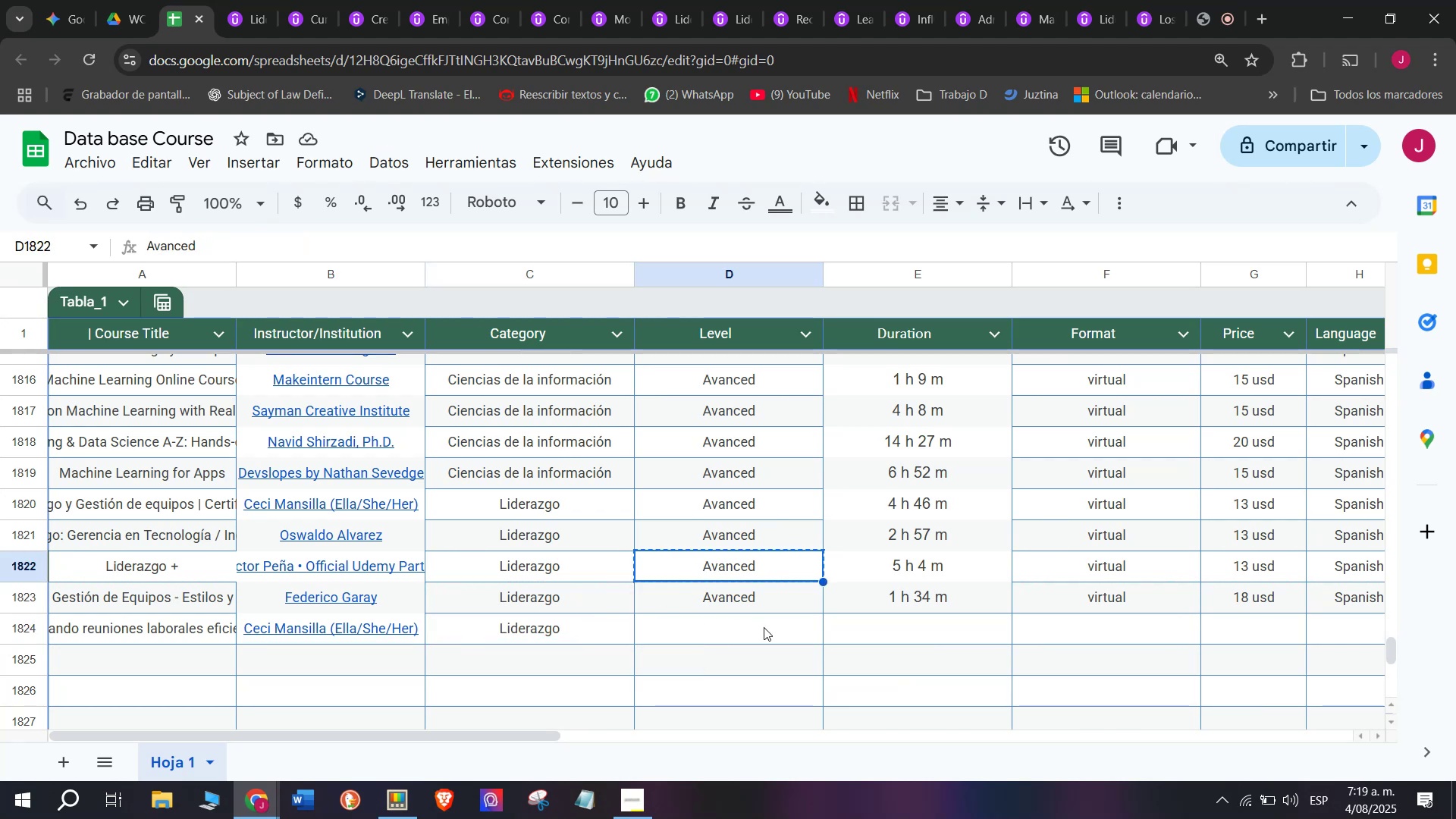 
left_click([770, 632])
 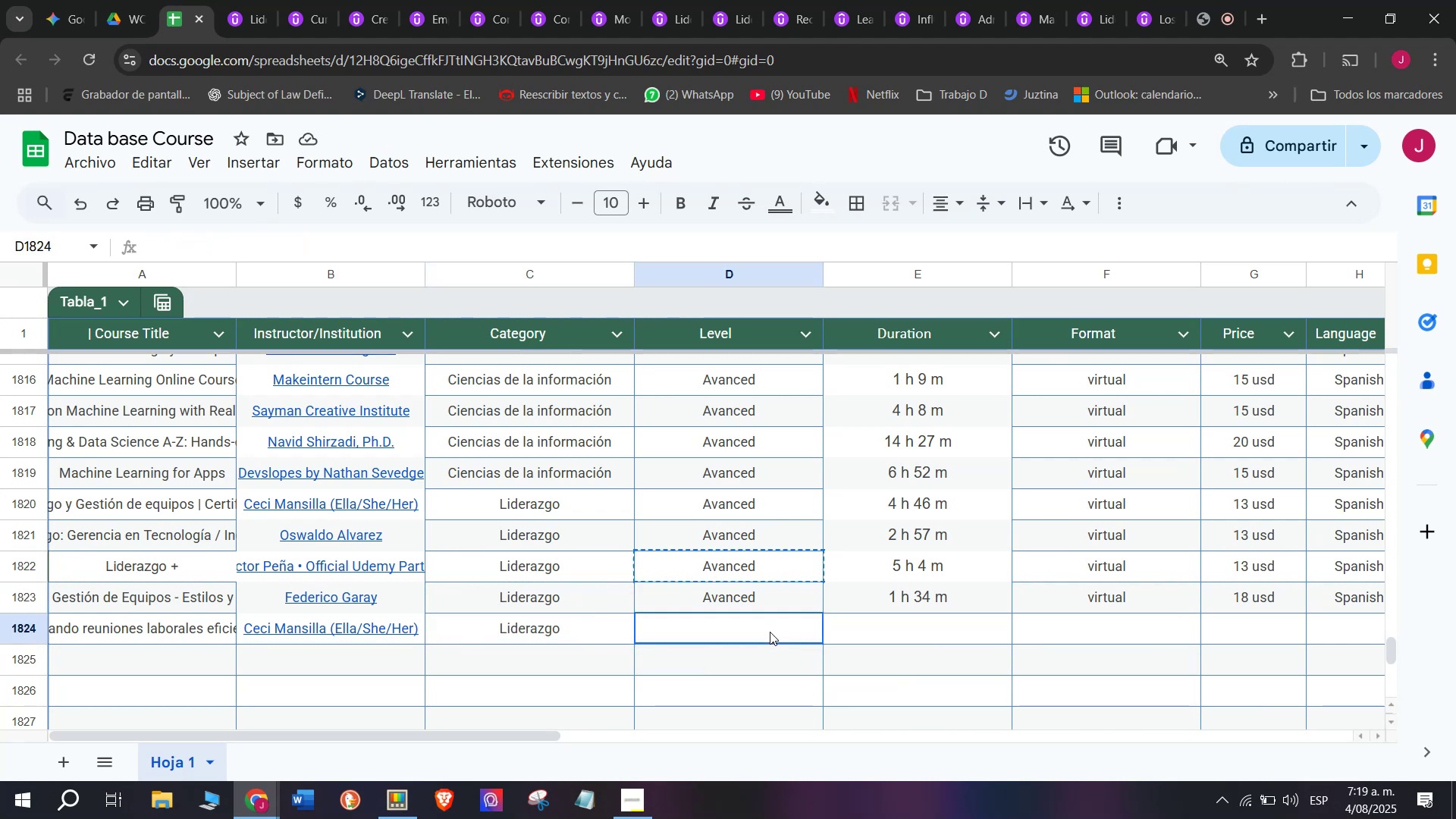 
key(Z)
 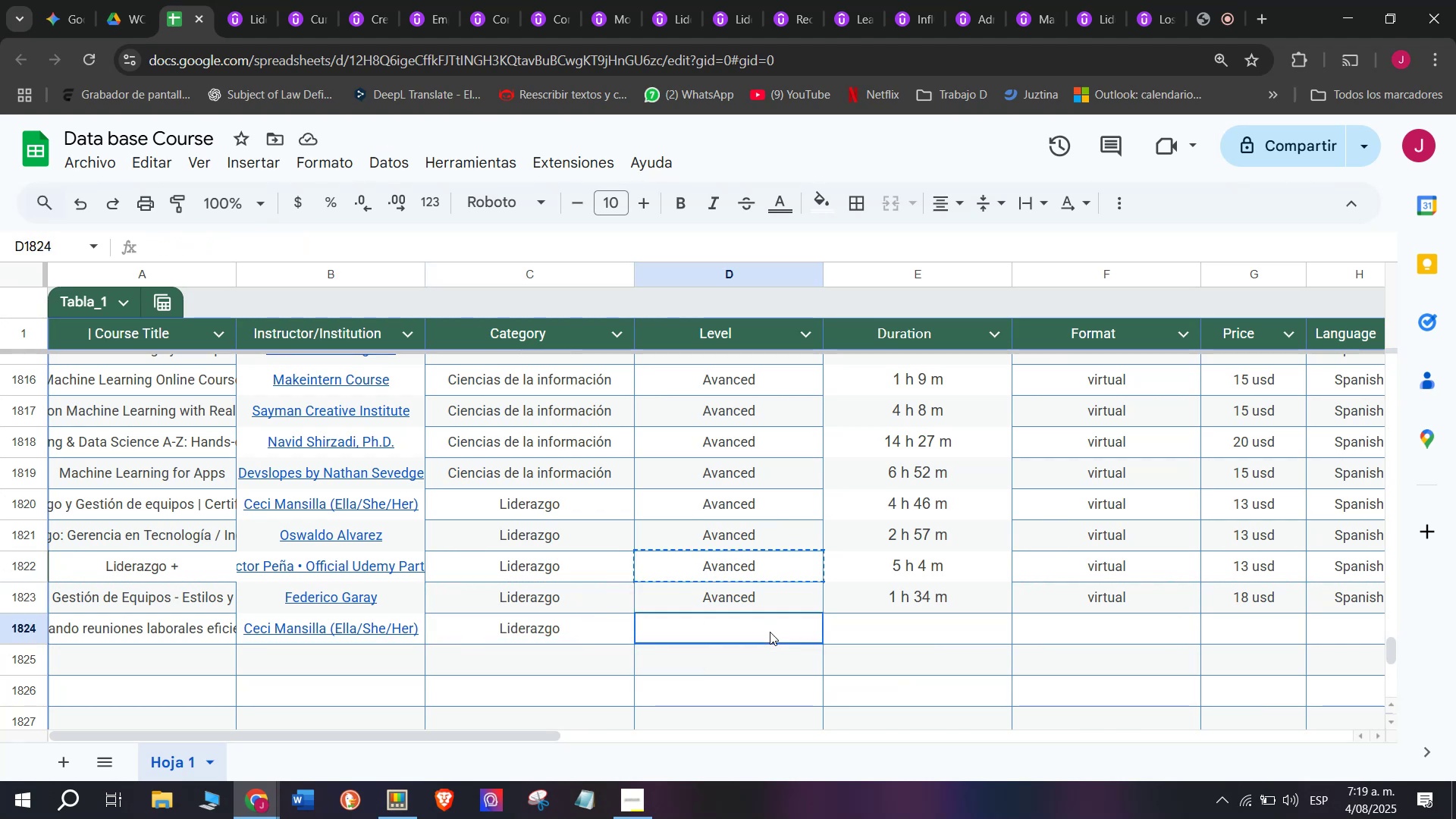 
key(Control+ControlLeft)
 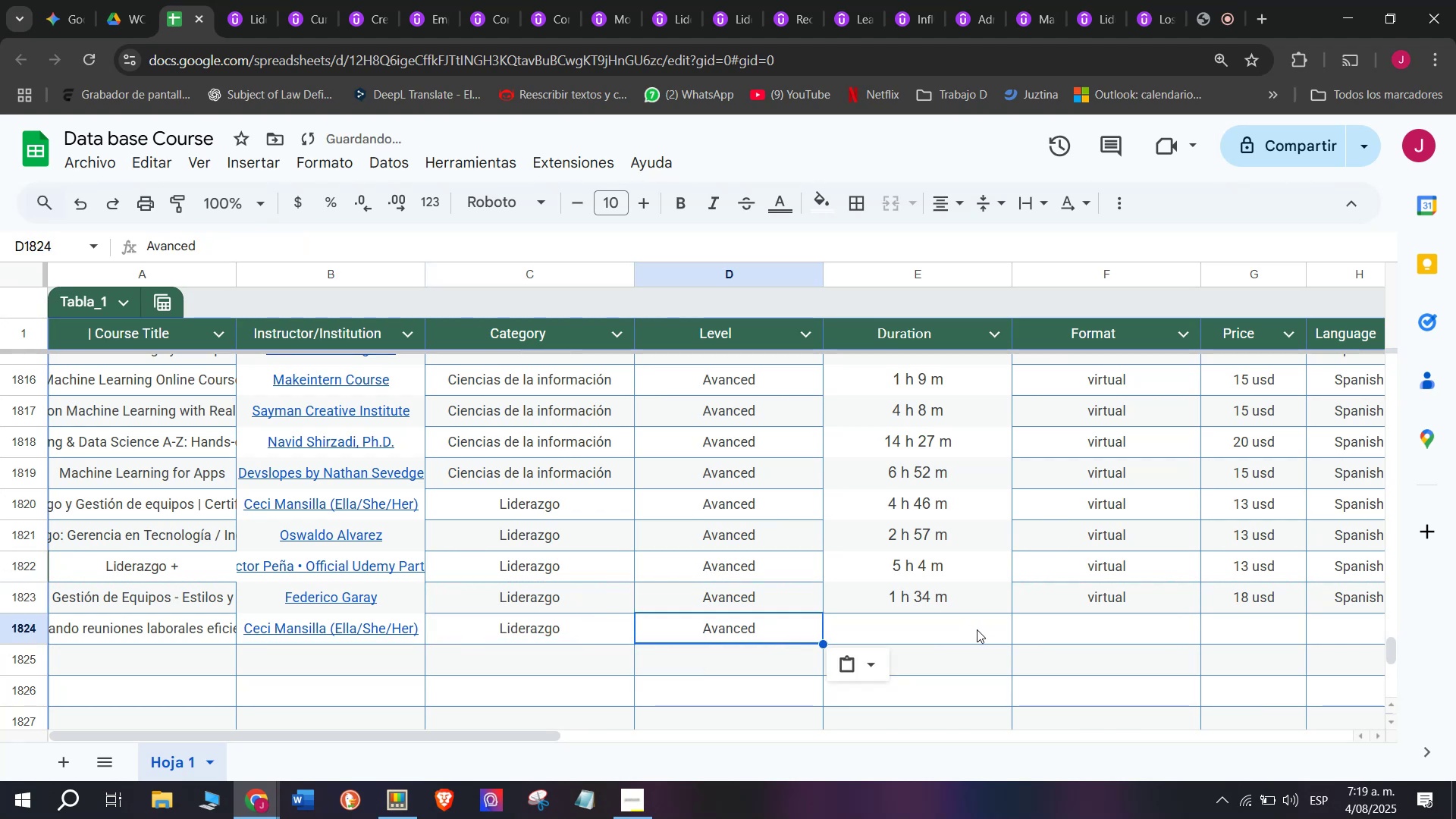 
key(Control+V)
 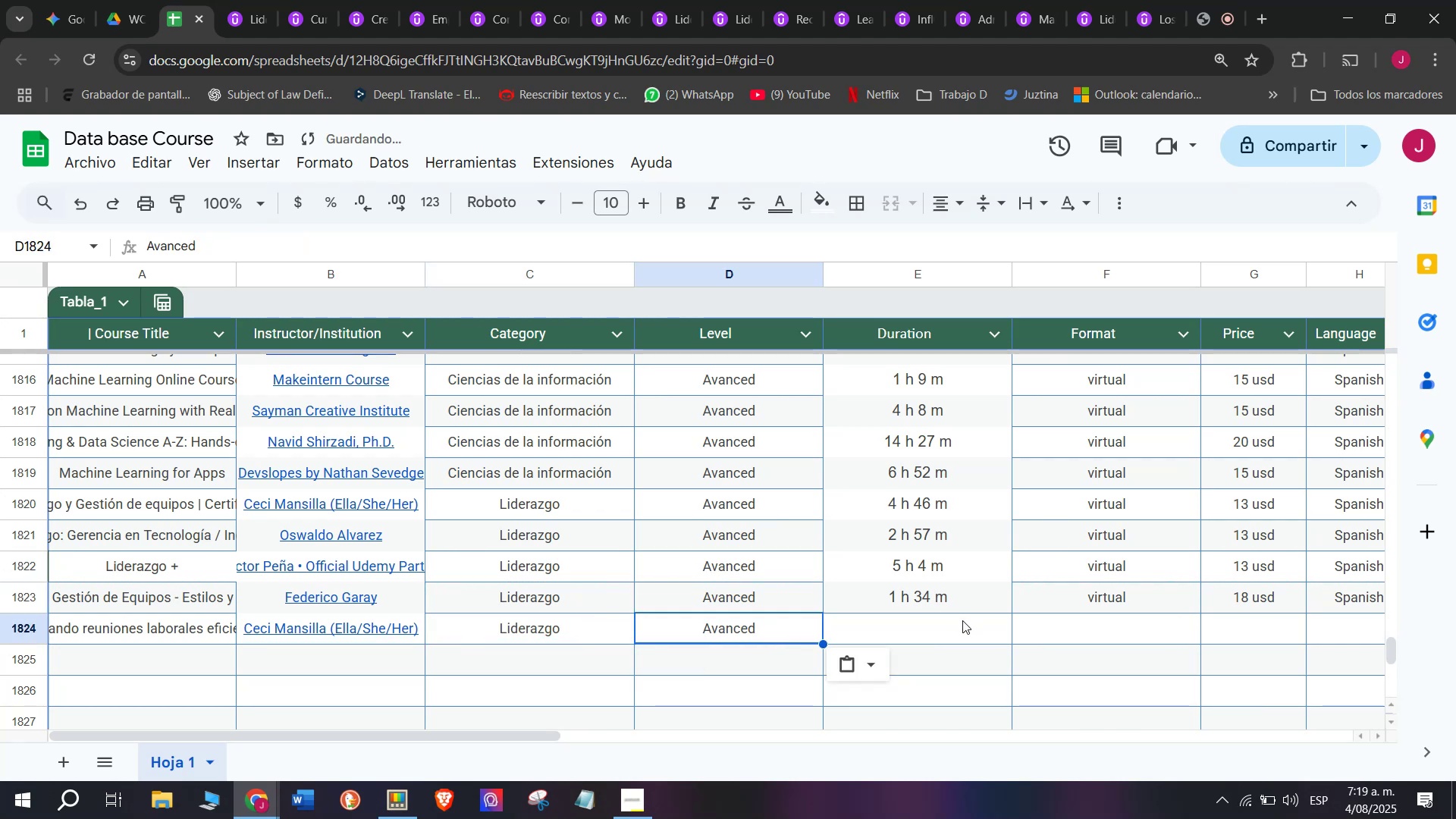 
left_click([977, 629])
 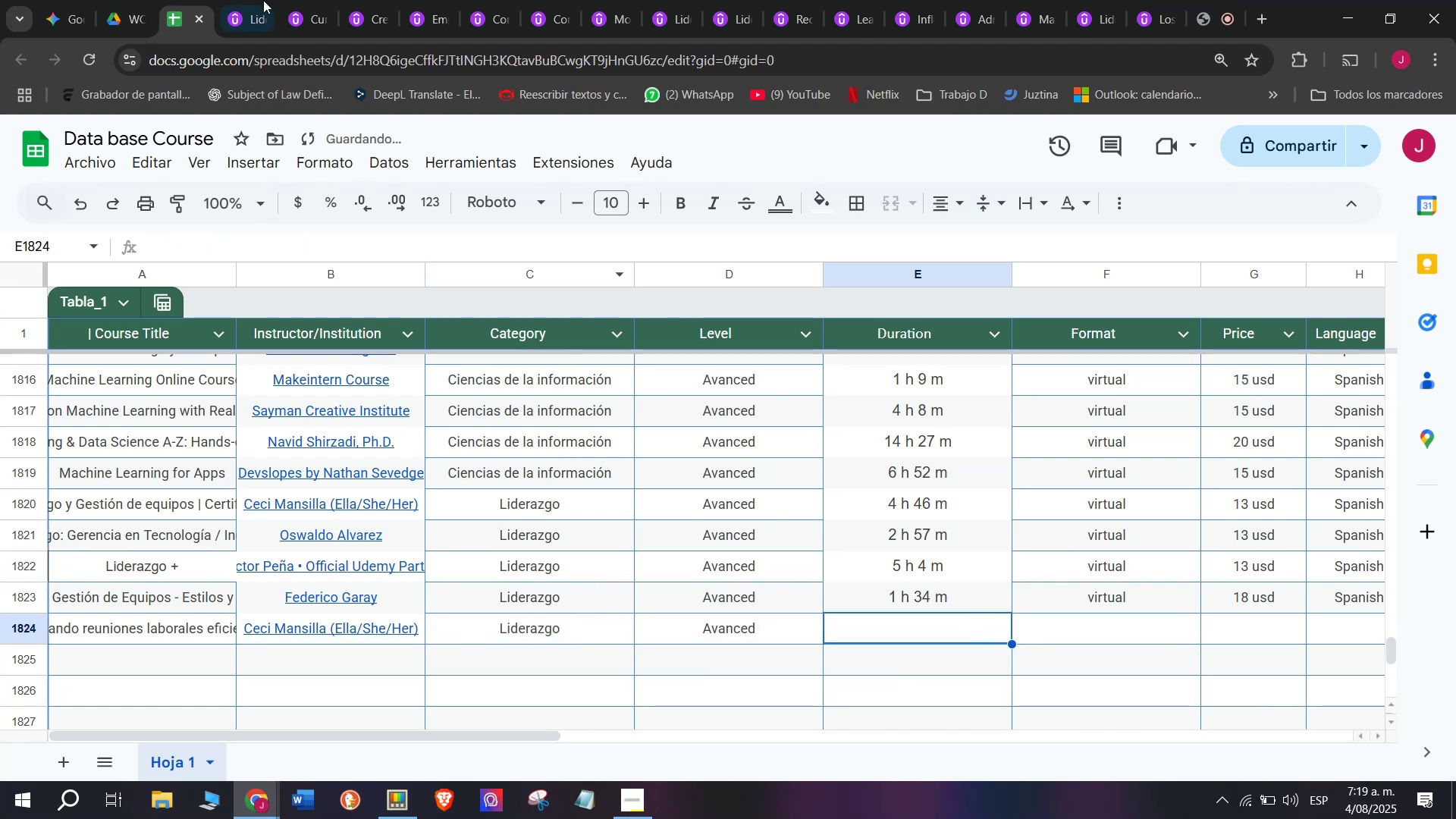 
left_click([253, 0])
 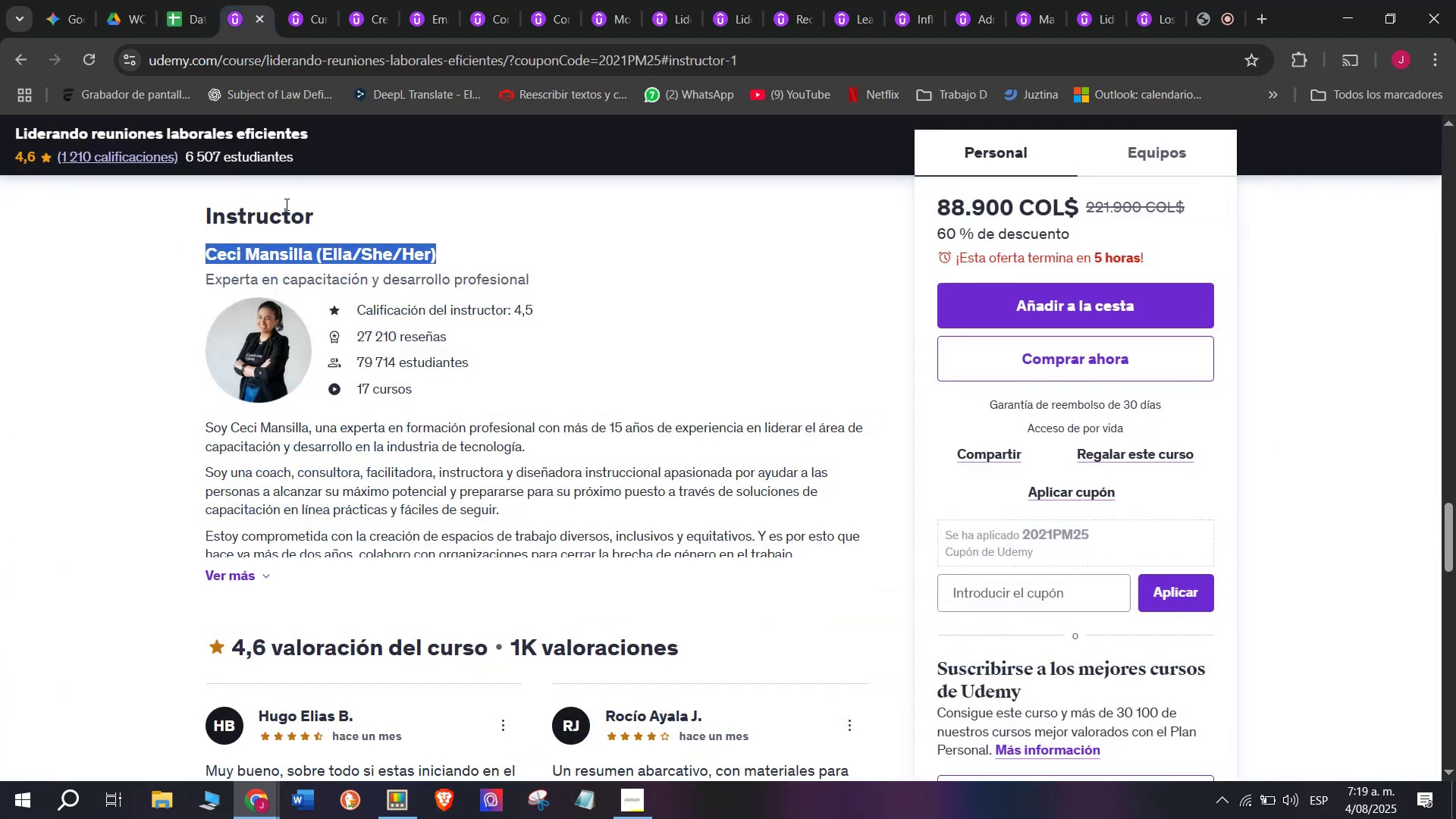 
scroll: coordinate [343, 502], scroll_direction: up, amount: 10.0
 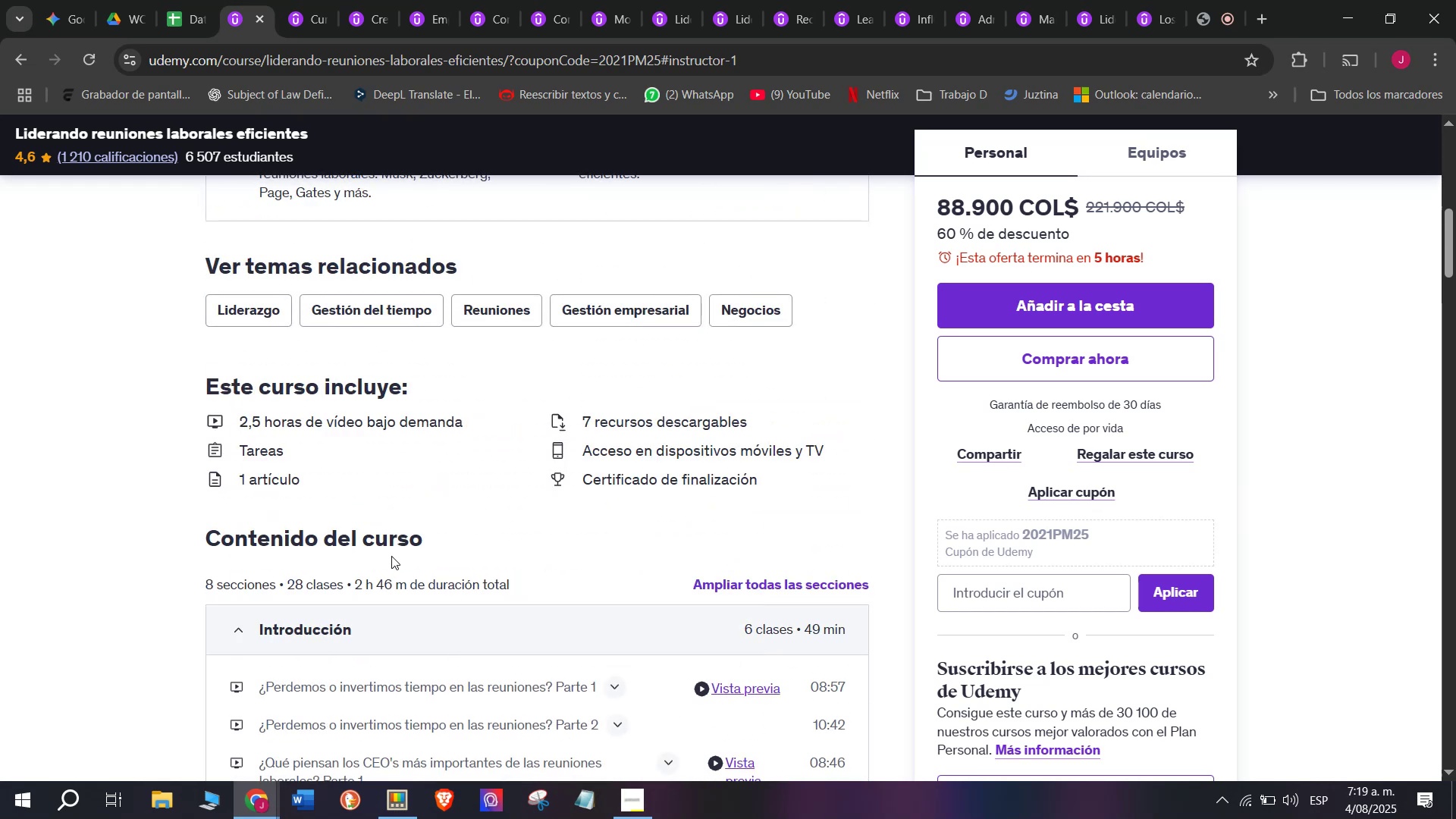 
left_click_drag(start_coordinate=[406, 584], to_coordinate=[354, 589])
 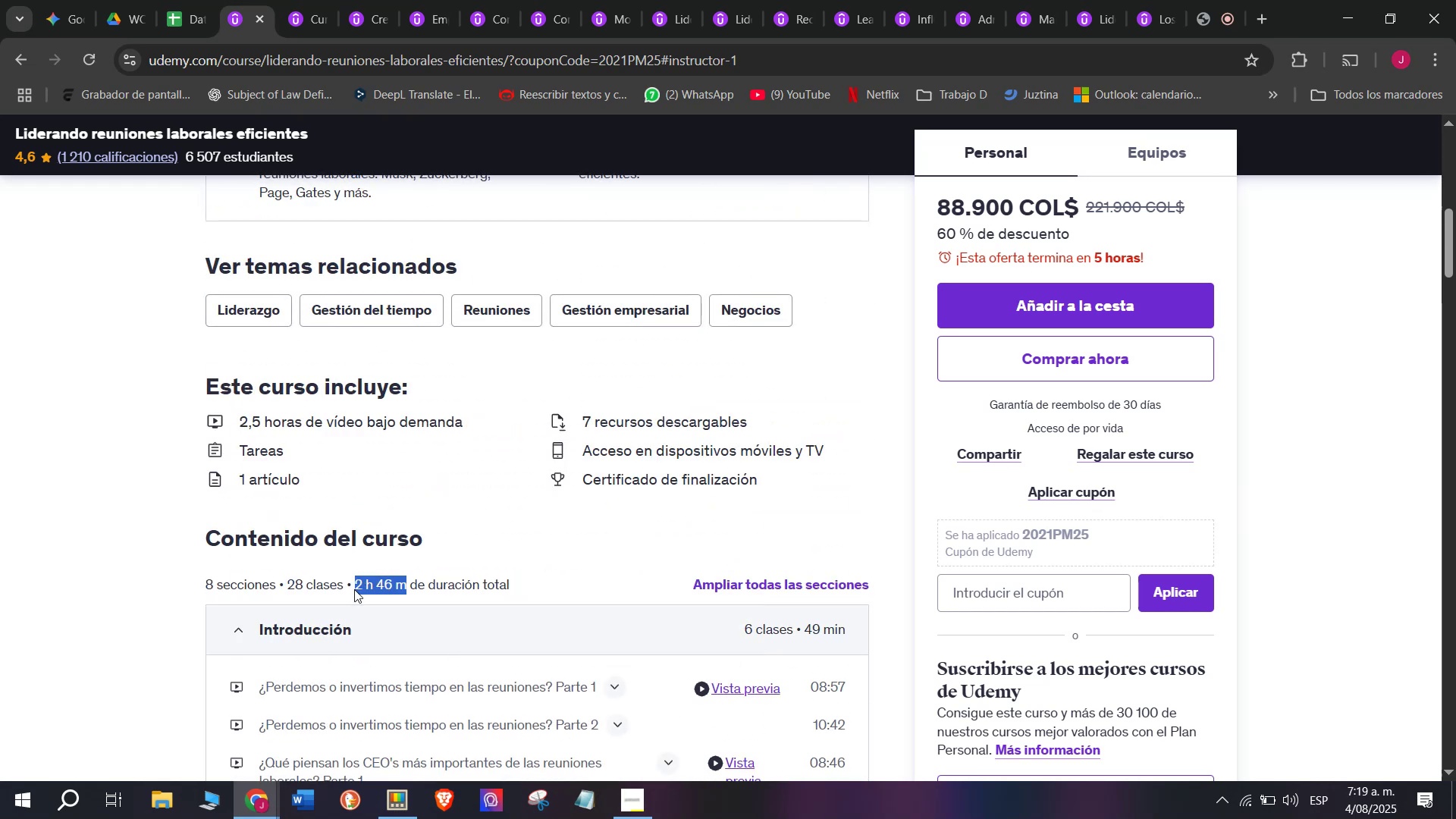 
key(Break)
 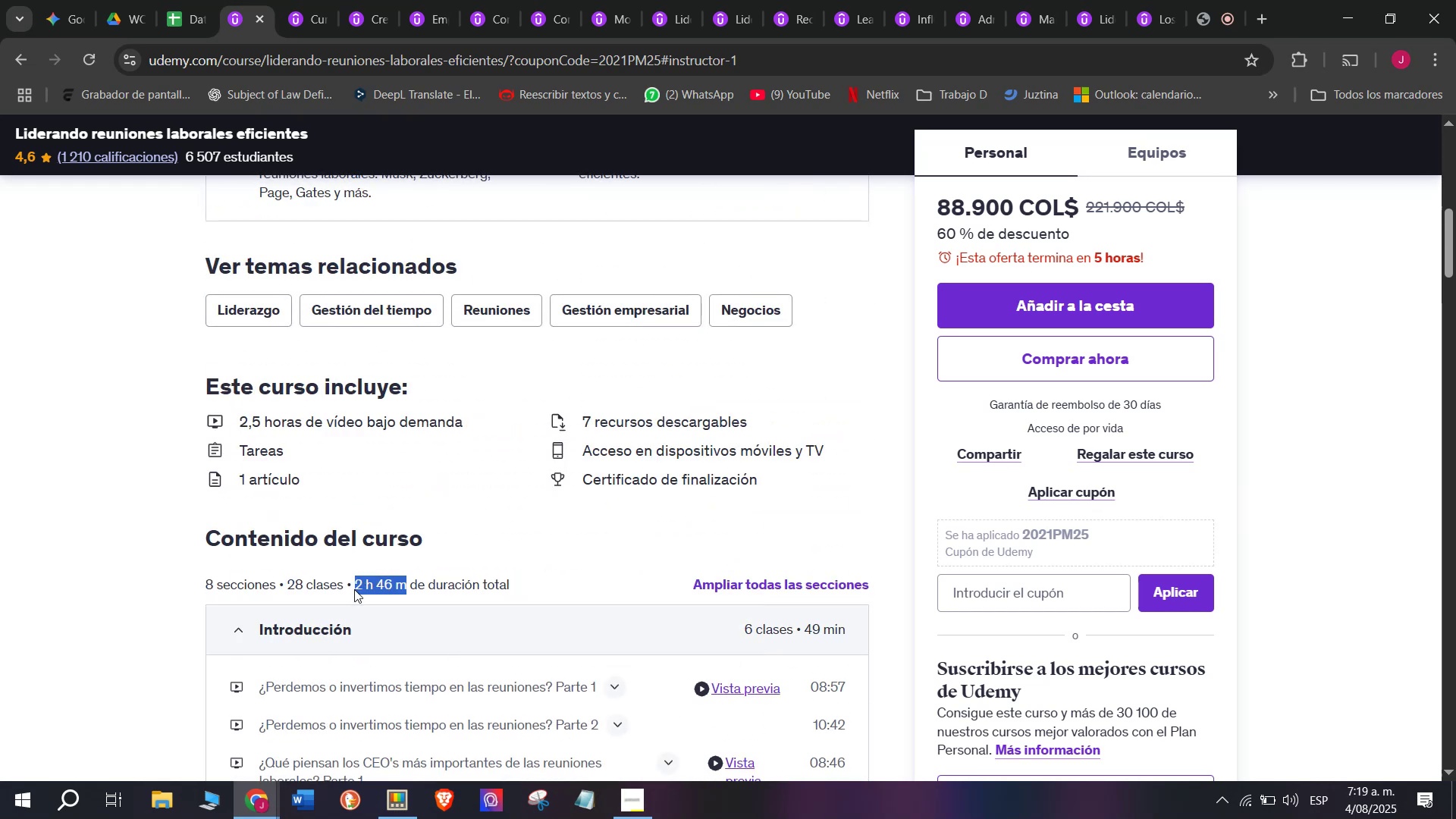 
key(Control+ControlLeft)
 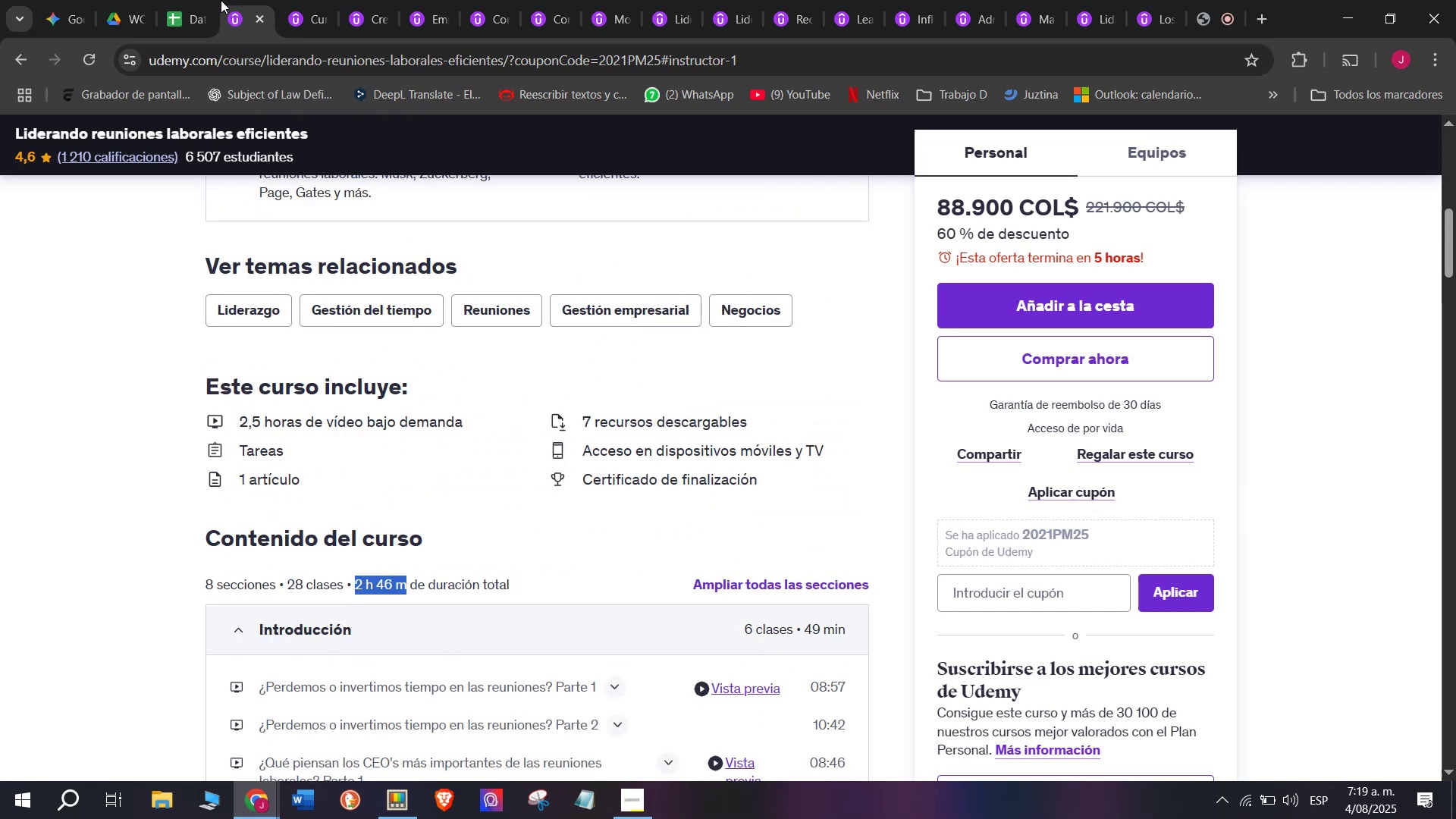 
key(Control+C)
 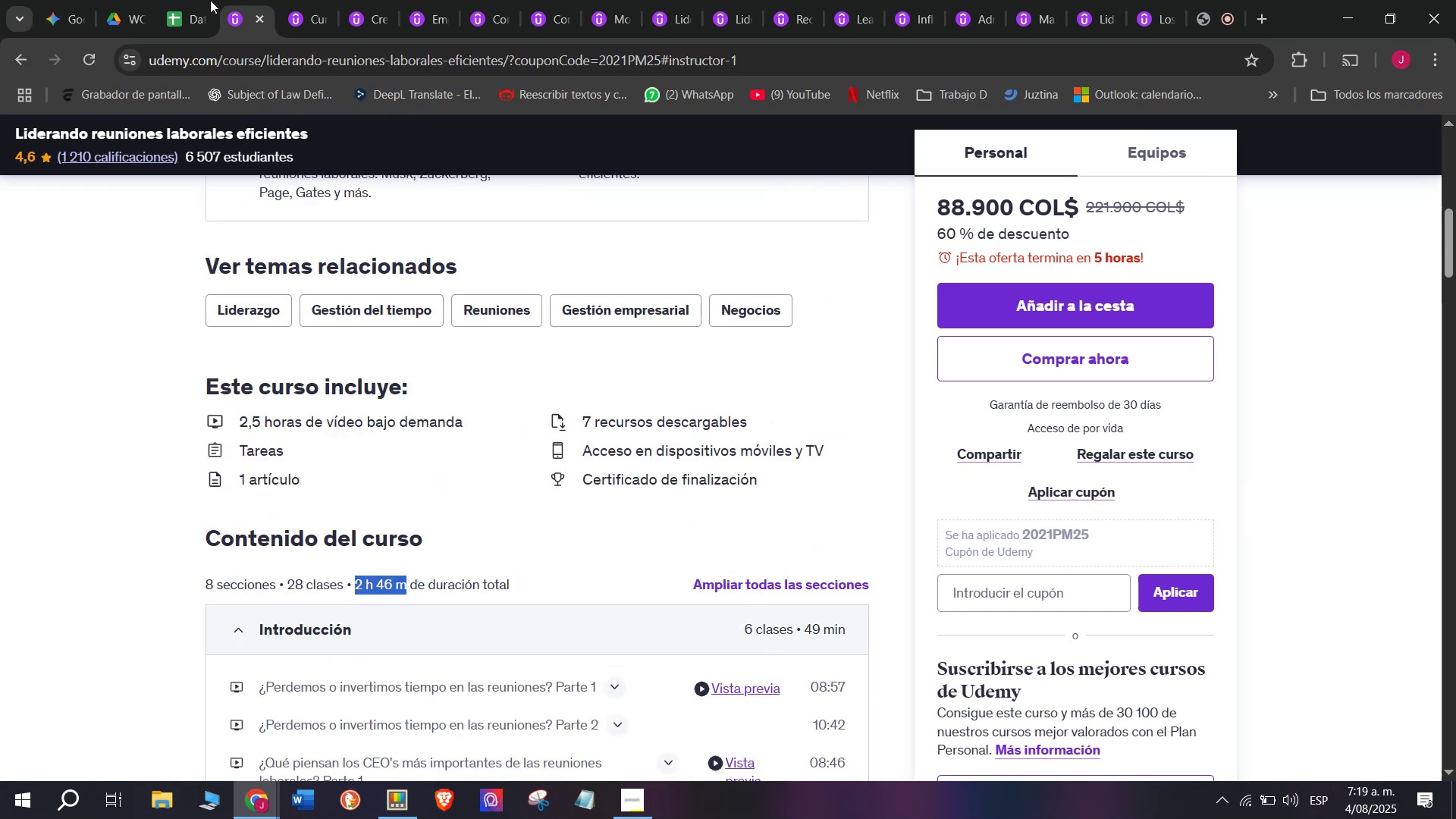 
left_click([187, 0])
 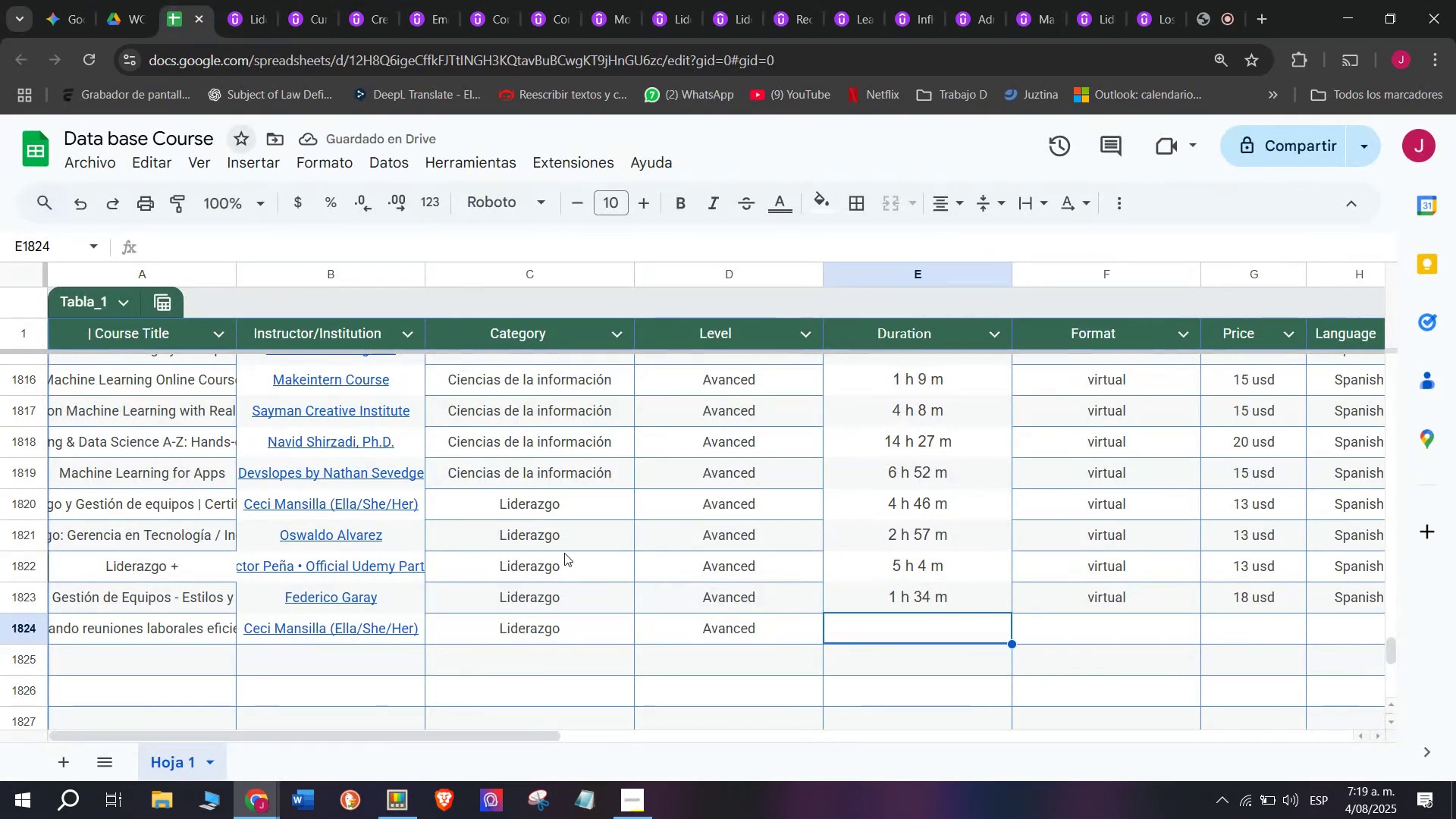 
key(Control+ControlLeft)
 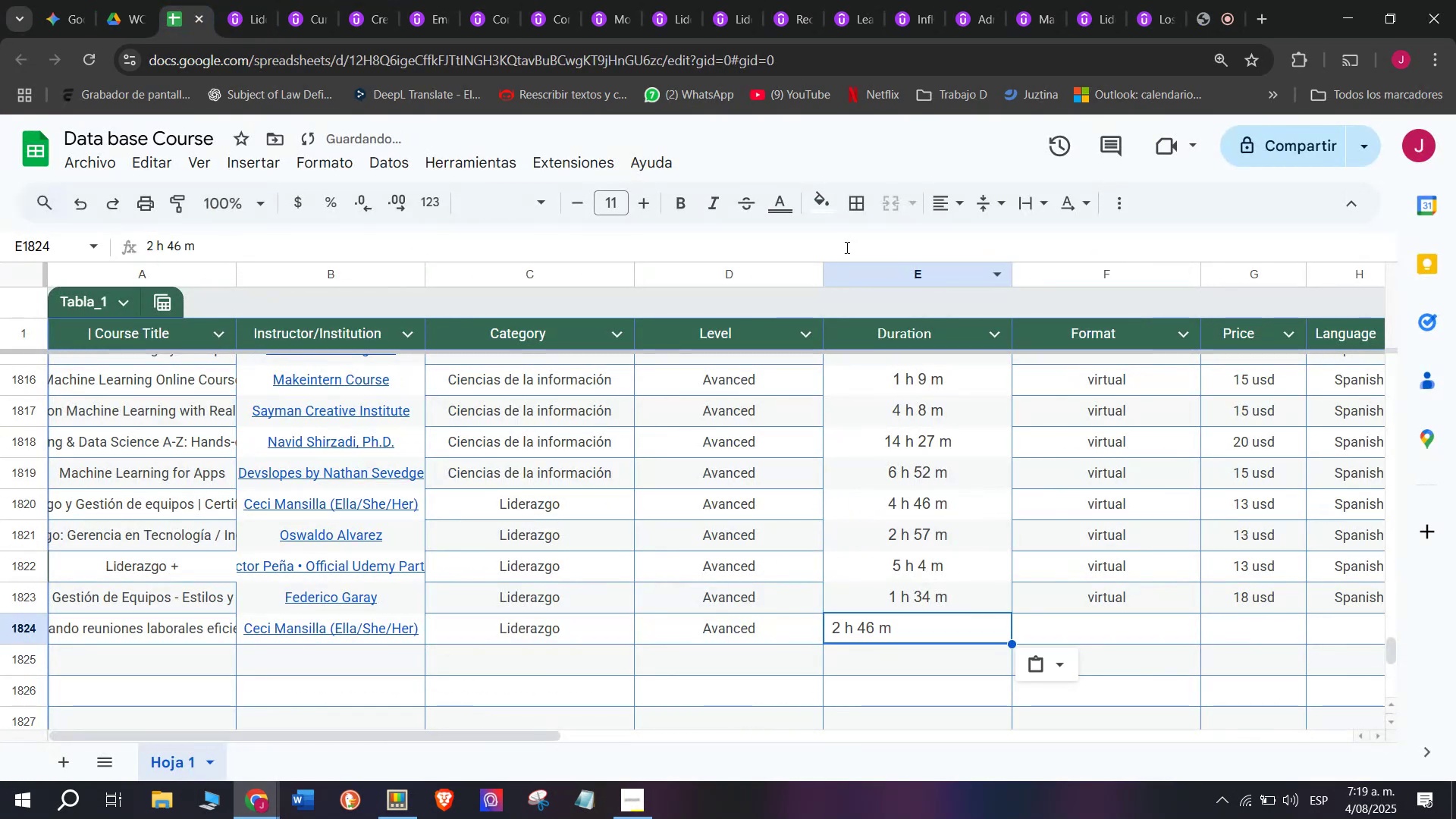 
key(Z)
 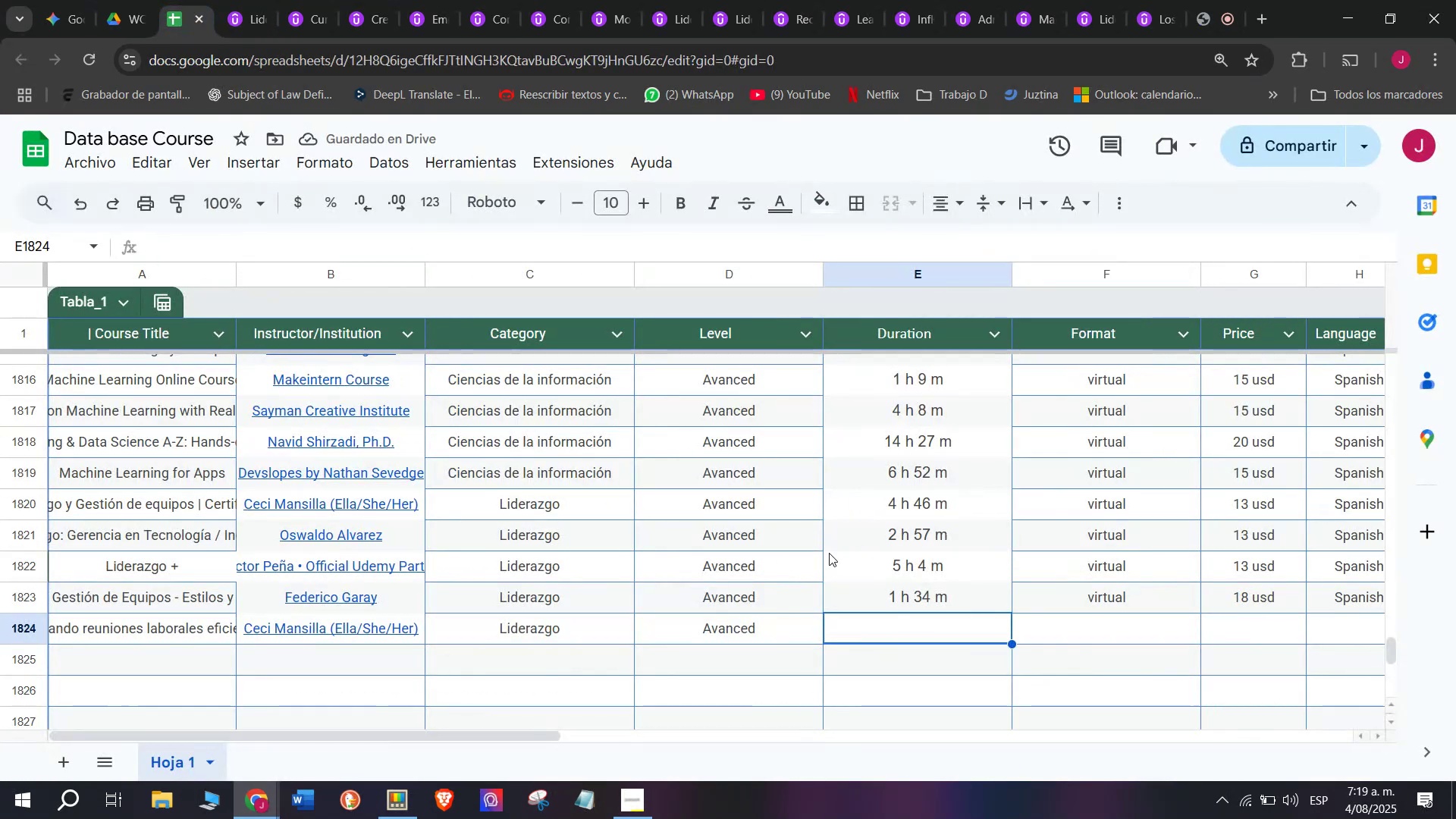 
key(Control+V)
 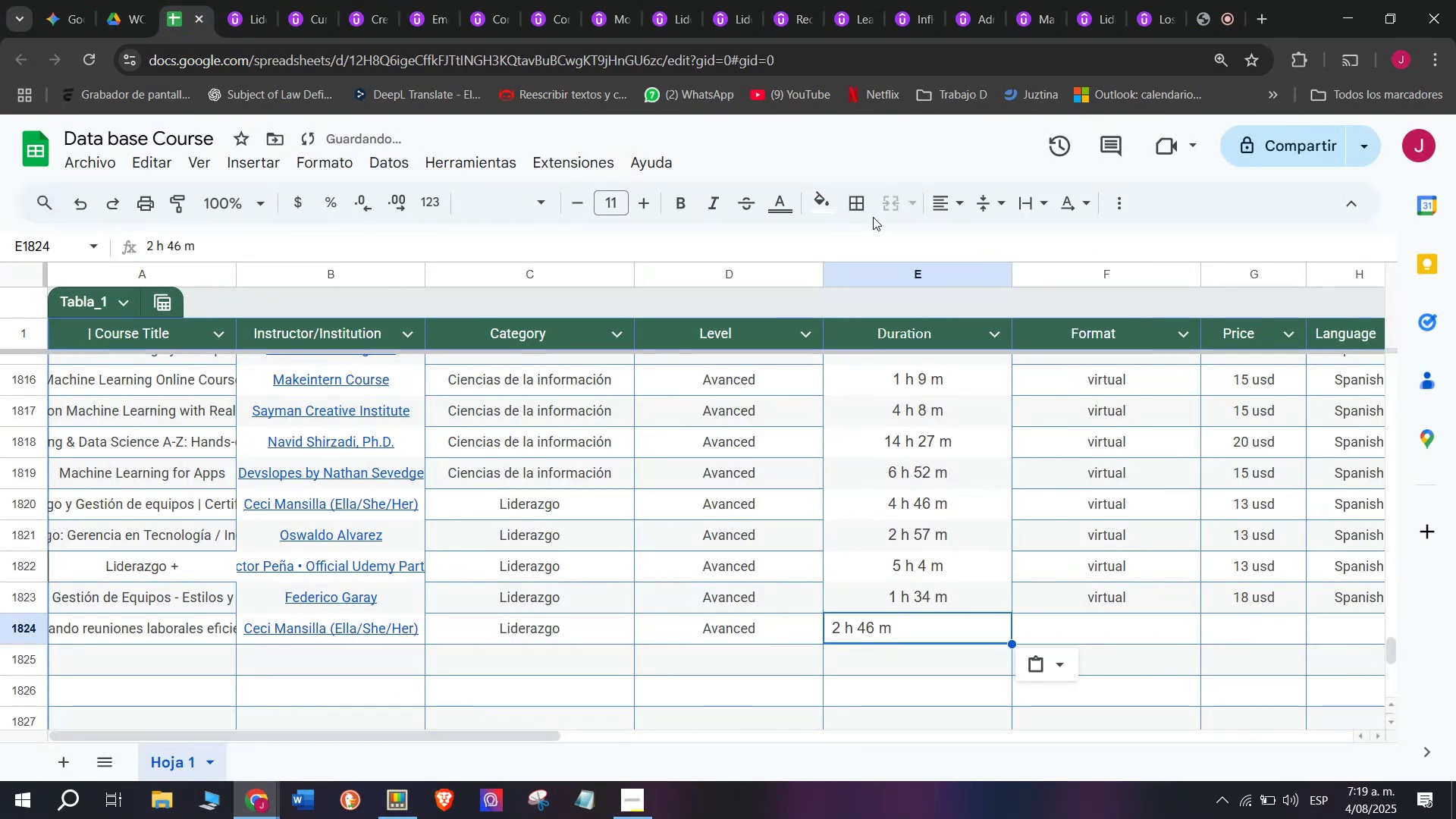 
left_click([935, 194])
 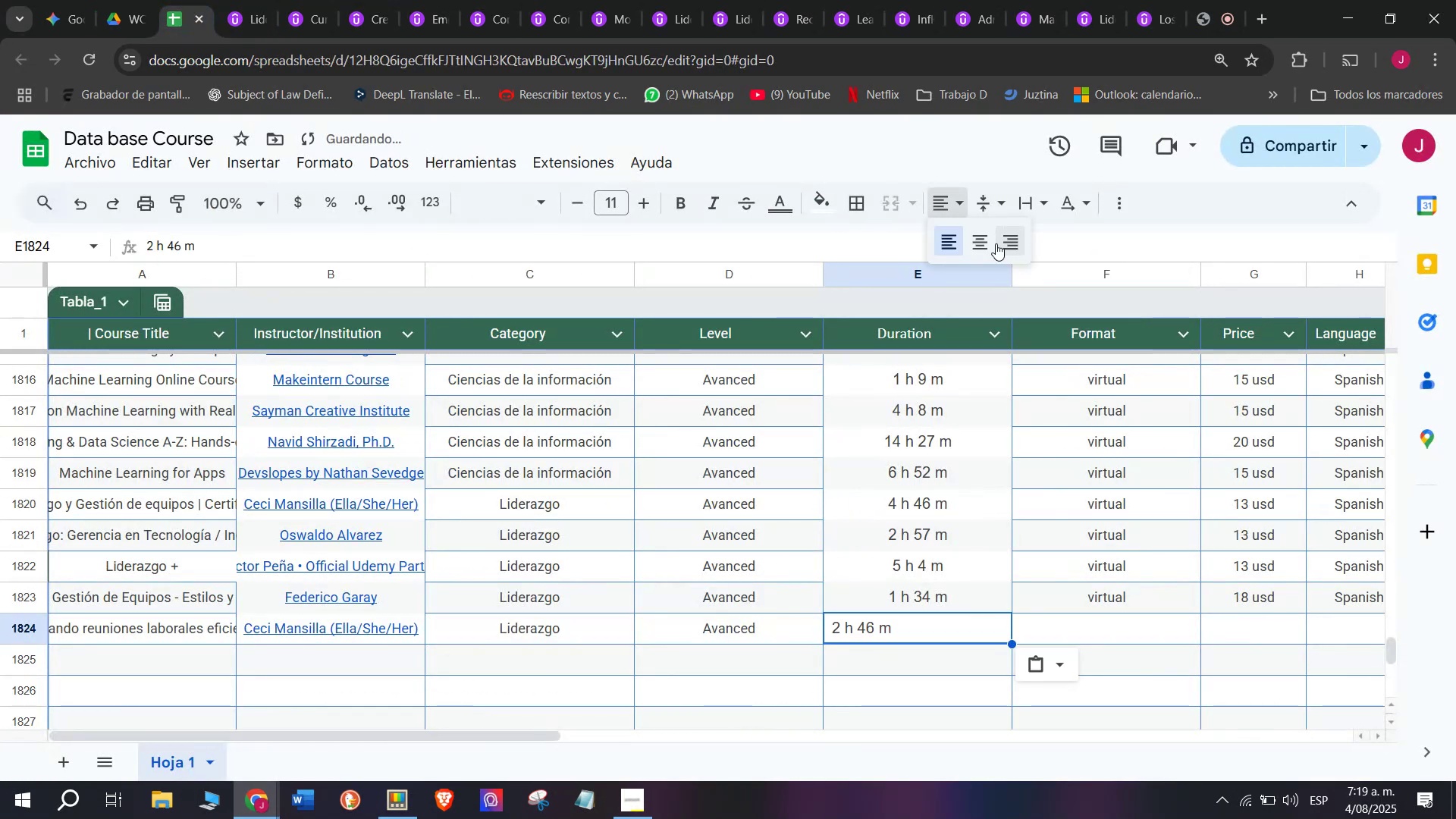 
left_click([977, 243])
 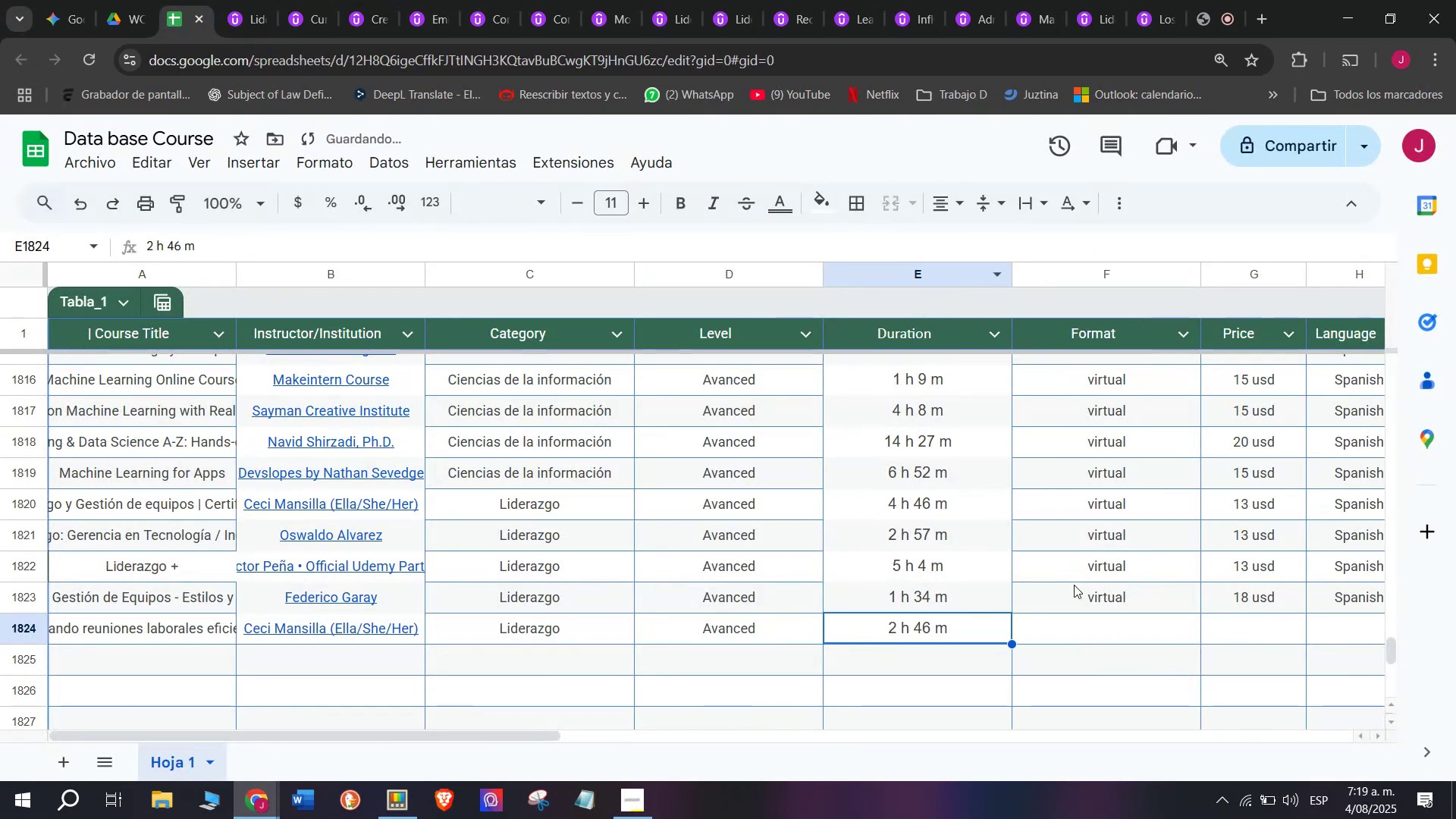 
left_click([1094, 596])
 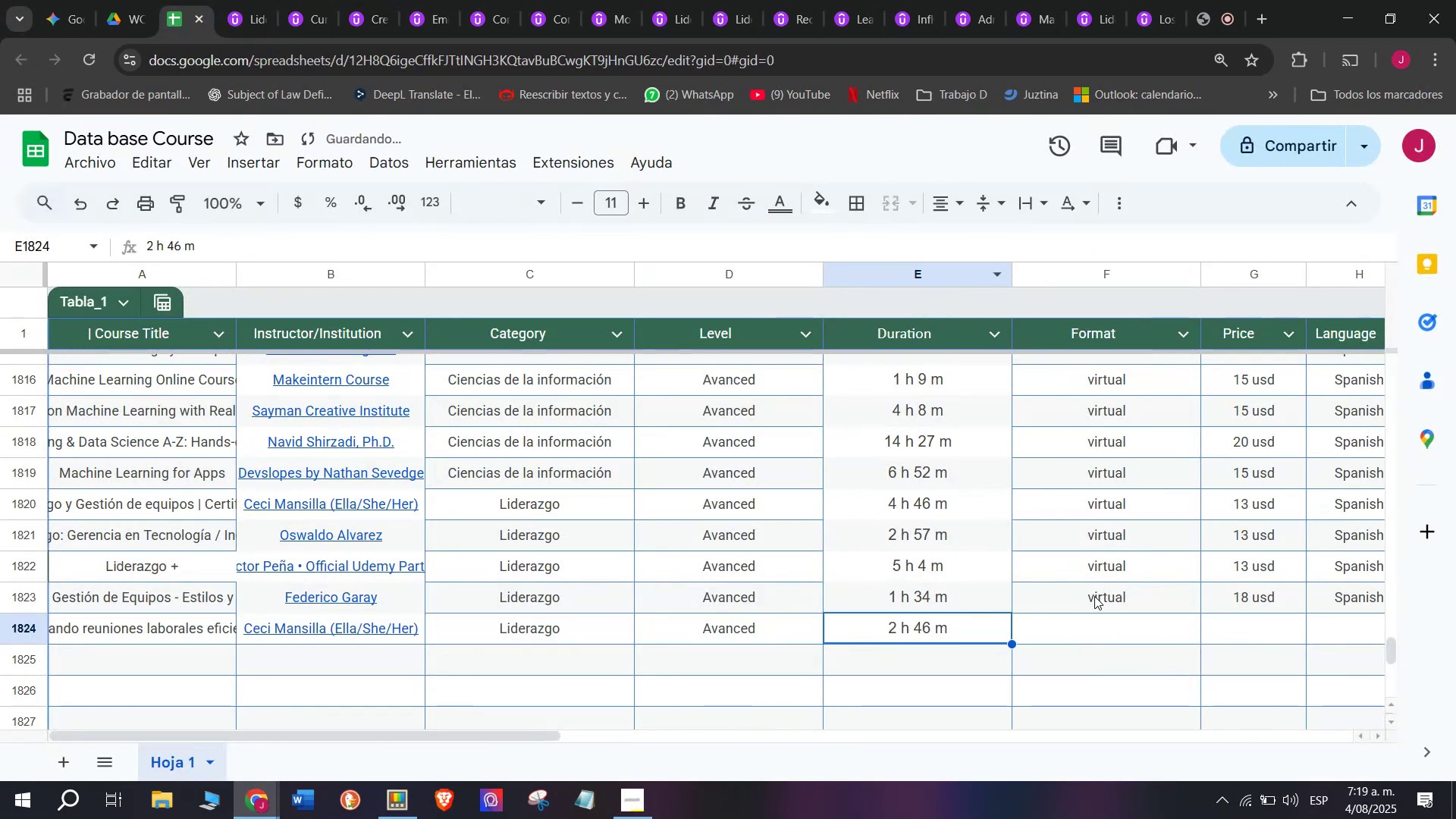 
key(Break)
 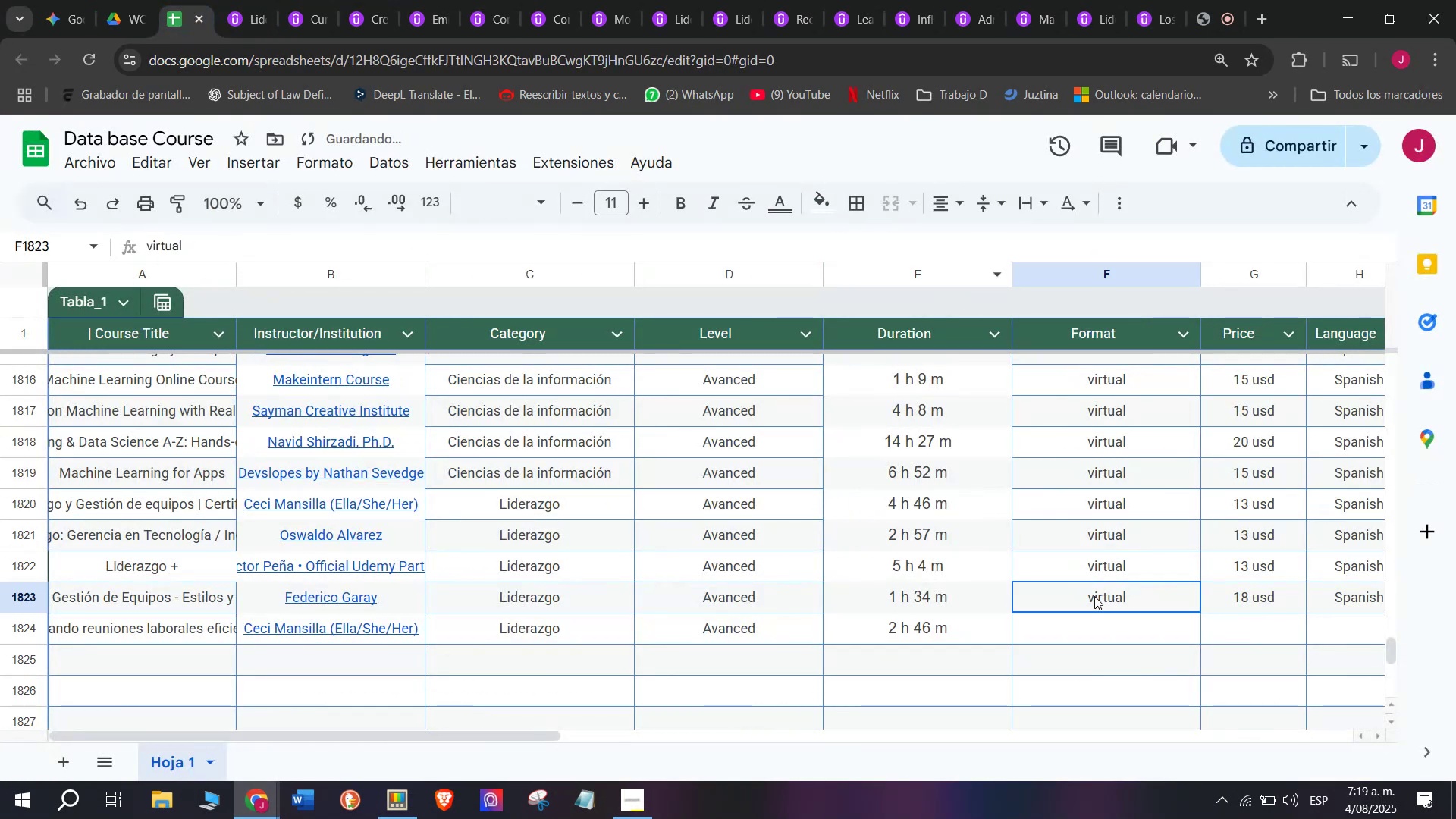 
key(Control+ControlLeft)
 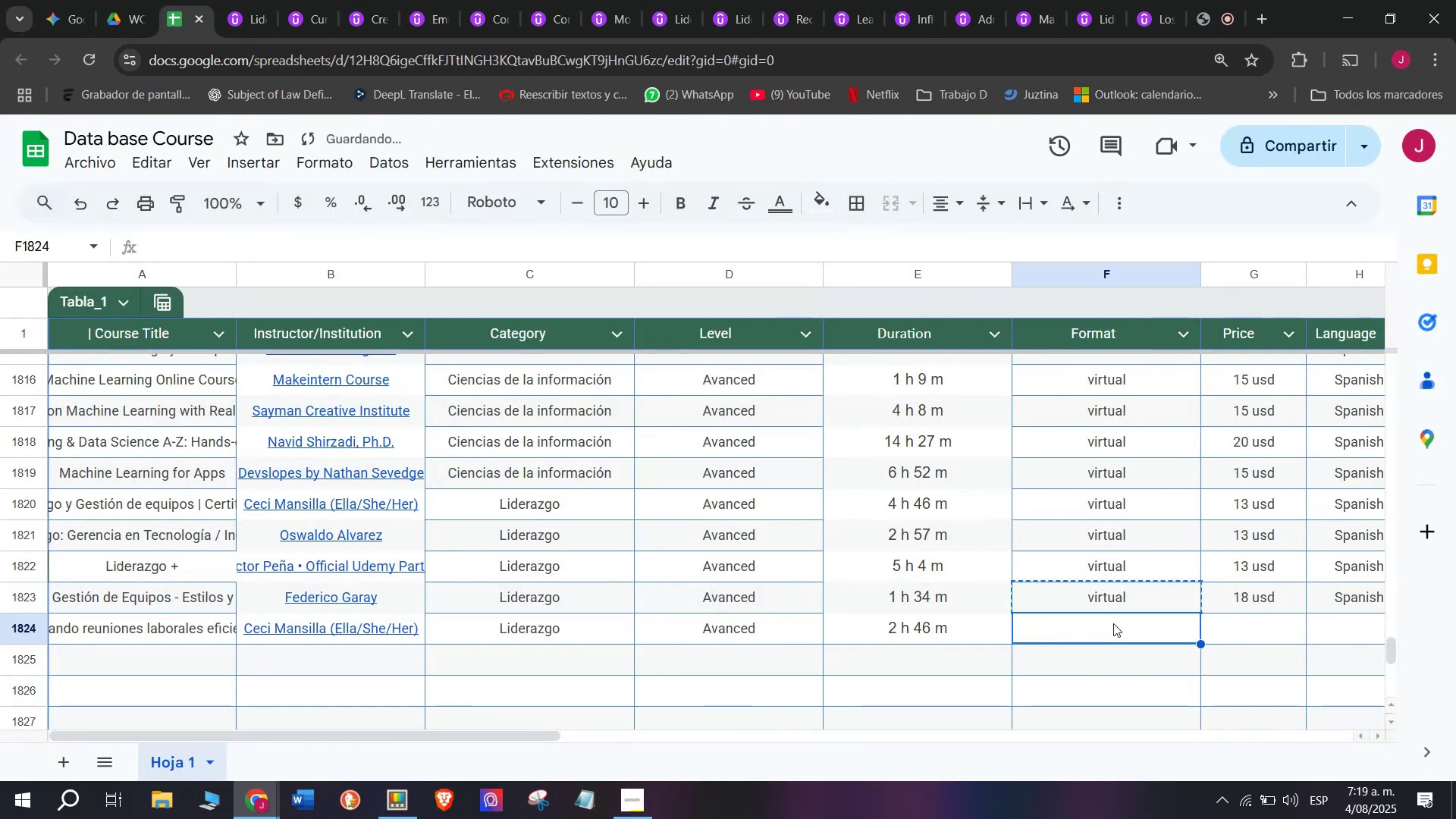 
key(Control+C)
 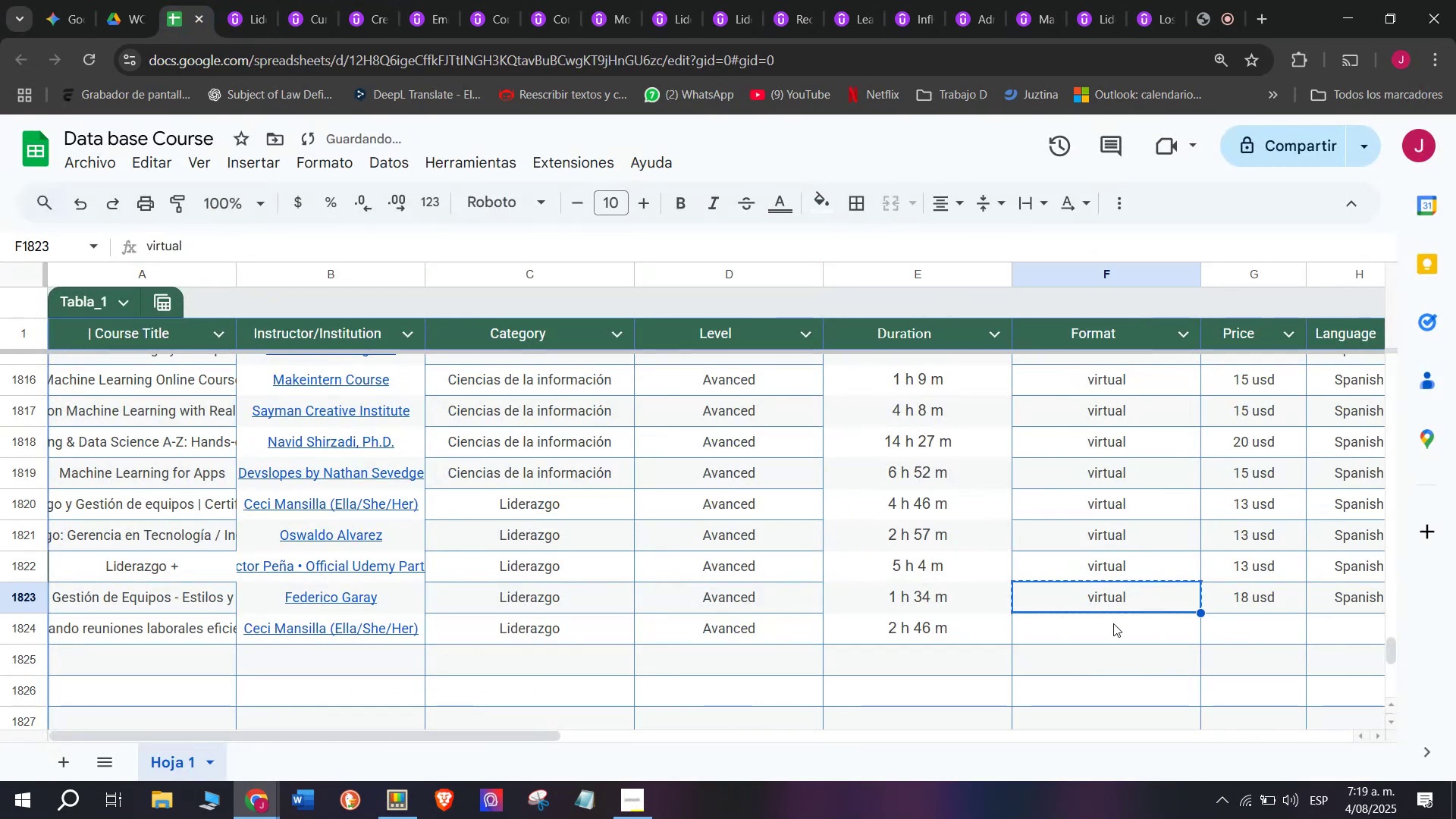 
double_click([1113, 623])
 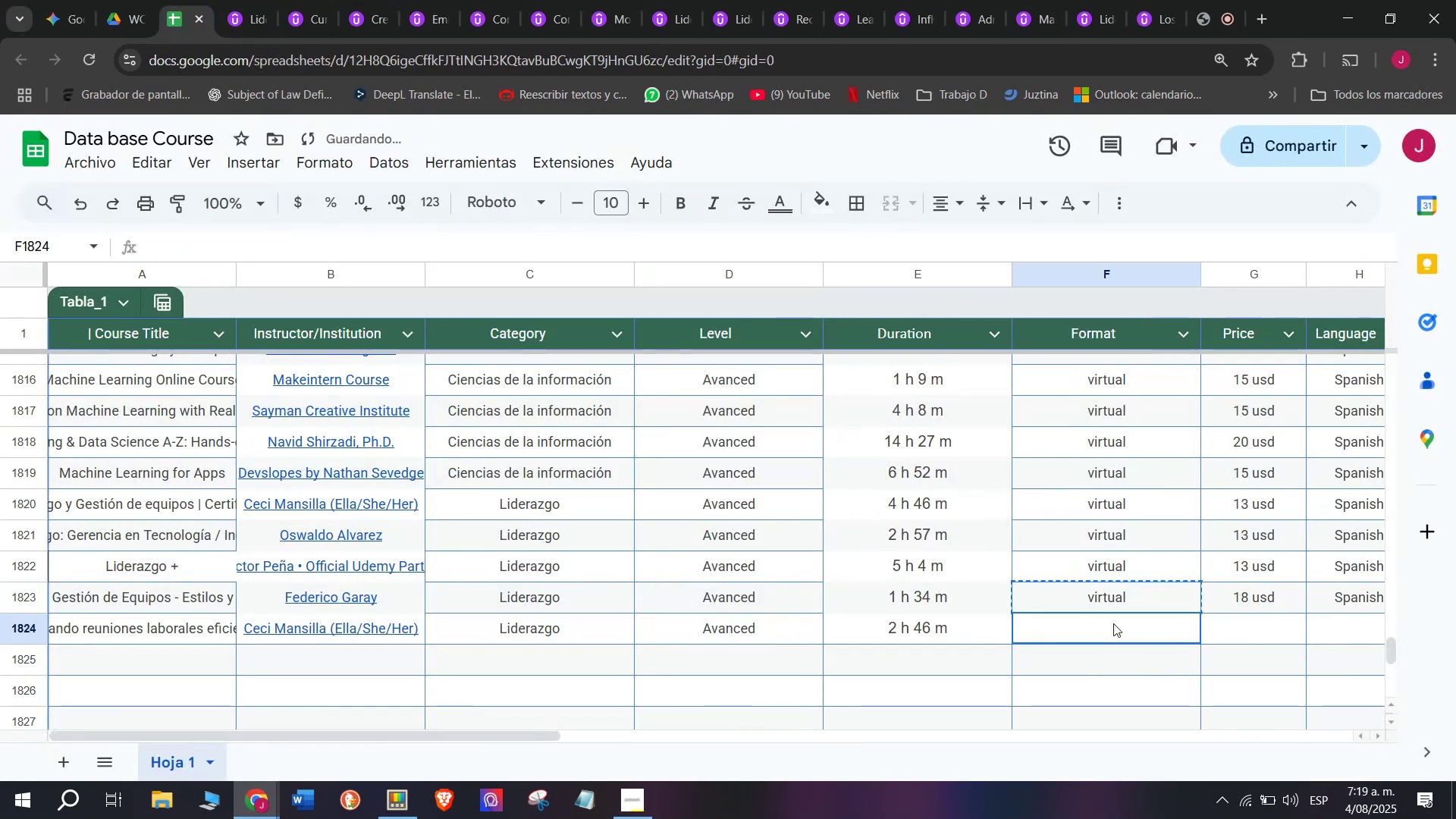 
key(Z)
 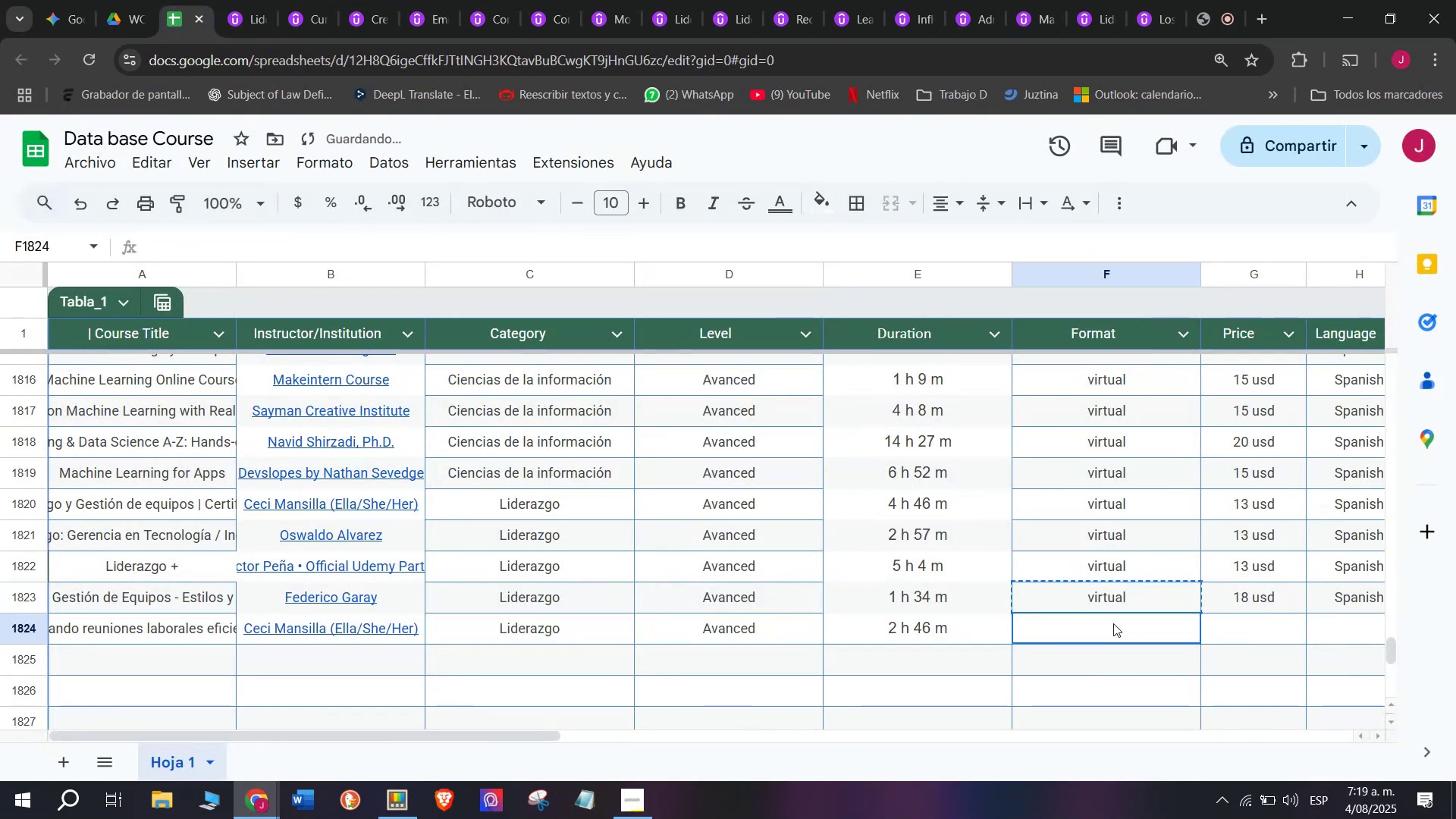 
key(Control+ControlLeft)
 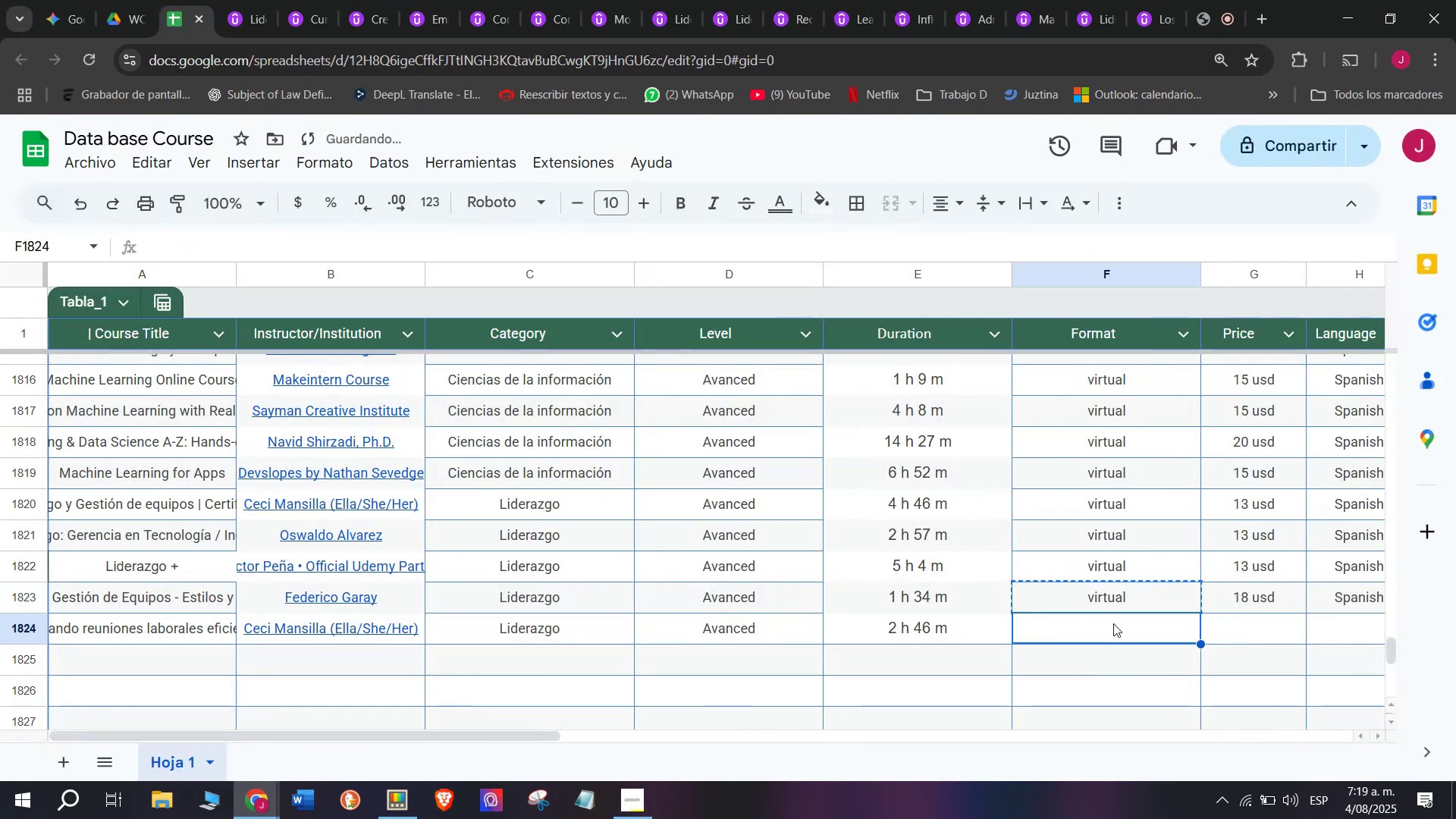 
key(Control+V)
 